 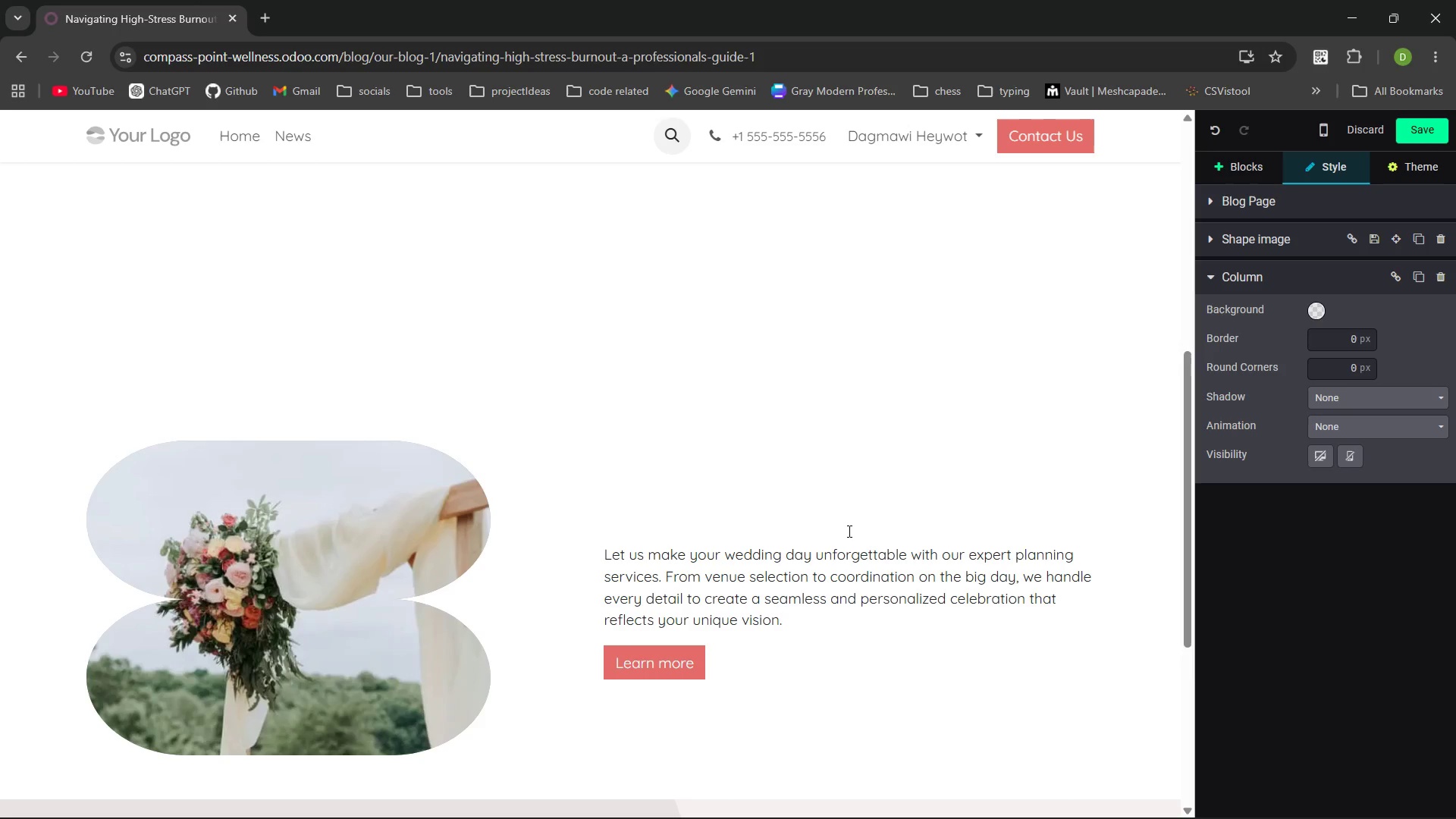 
type(Identifying Executive Burono)
key(Backspace)
key(Backspace)
key(Backspace)
type(nout Symtoms Before the Breaking Point)
 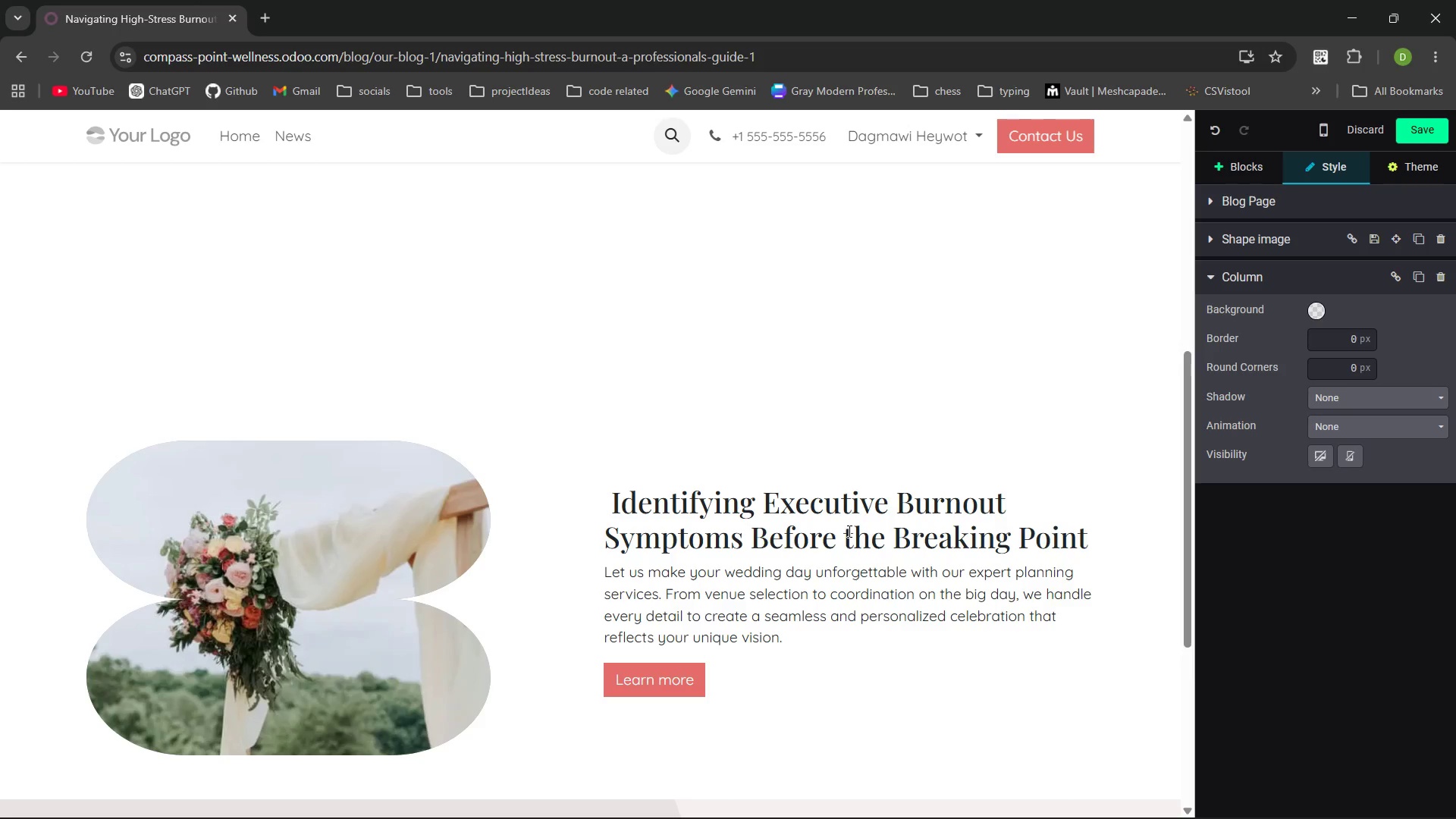 
left_click([610, 501])
 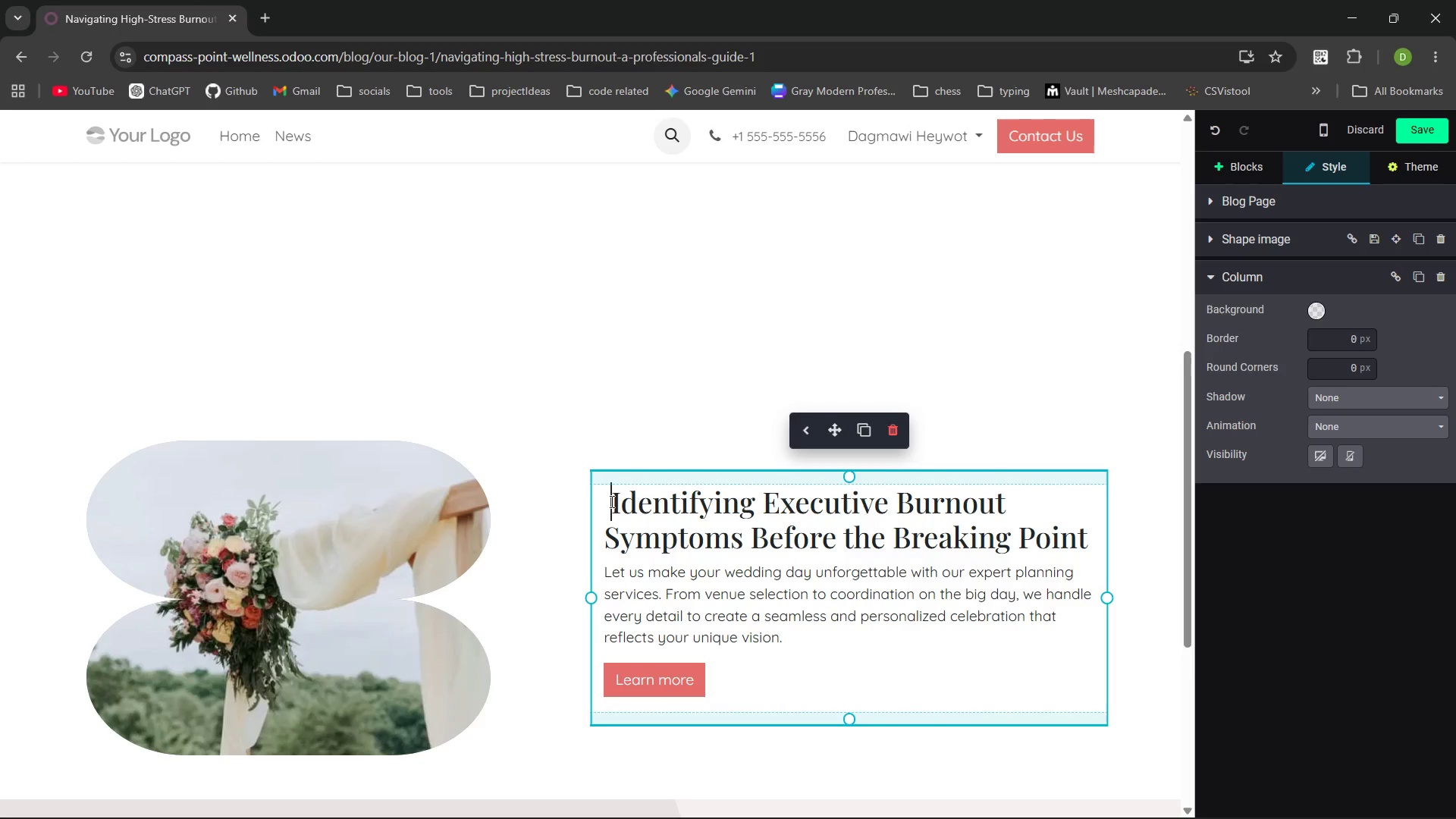 
key(Backspace)
 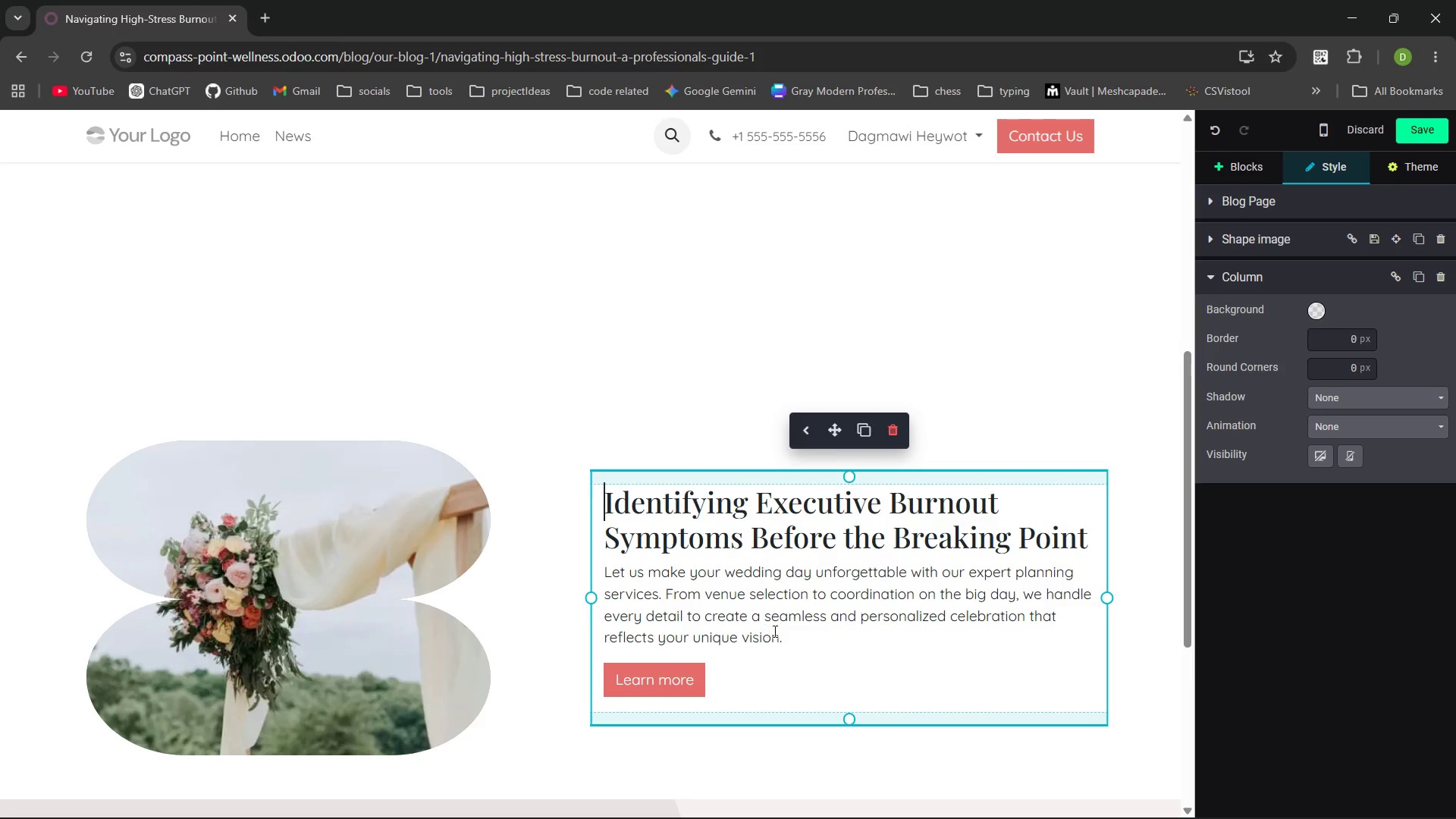 
left_click_drag(start_coordinate=[792, 636], to_coordinate=[615, 569])
 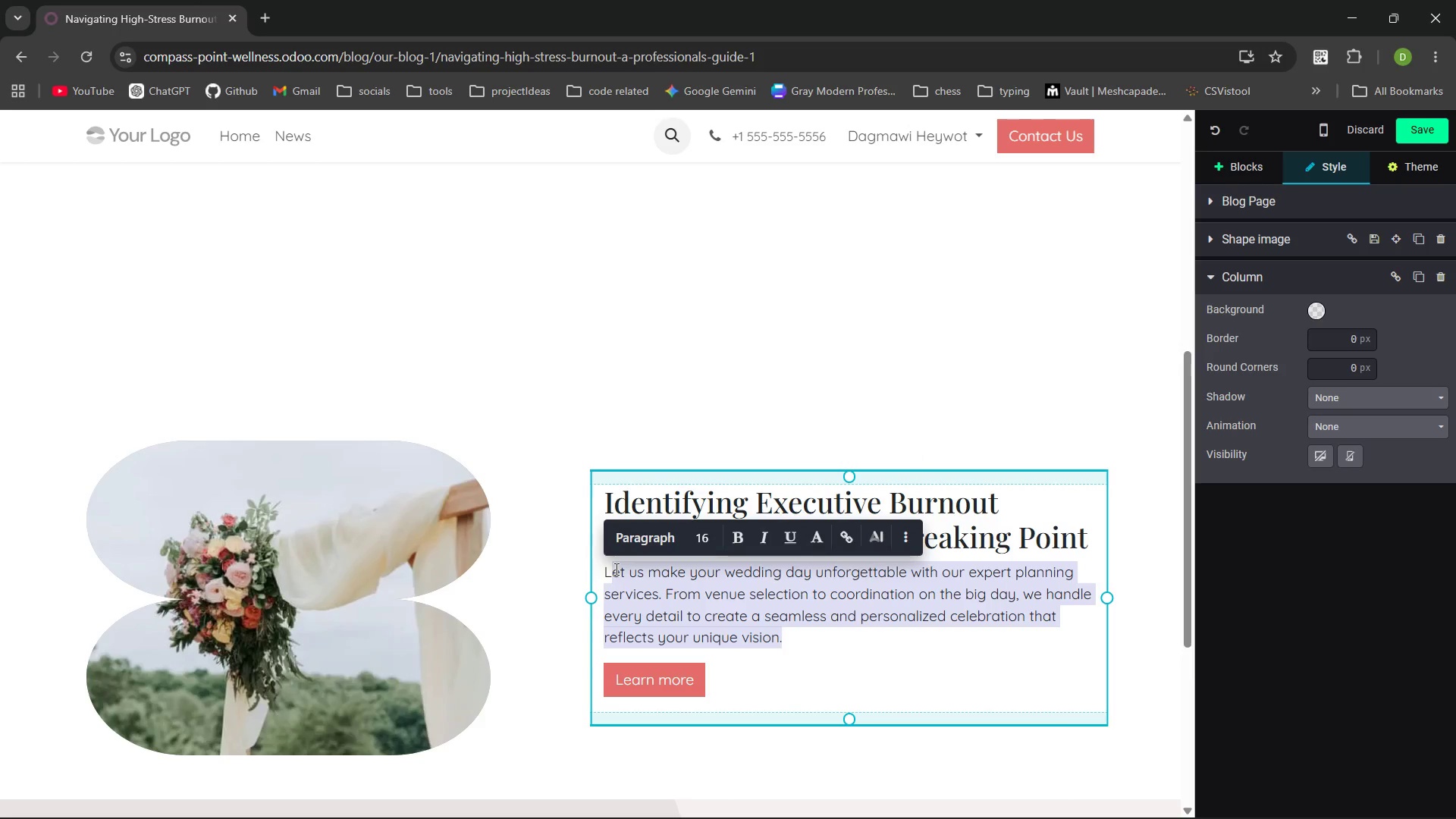 
key(Backspace)
key(Backspace)
type(For most leaders, high-stress burnout doesn't happen overnight. It is a gradual process characterized by signs of professional exhaustion that are often)
 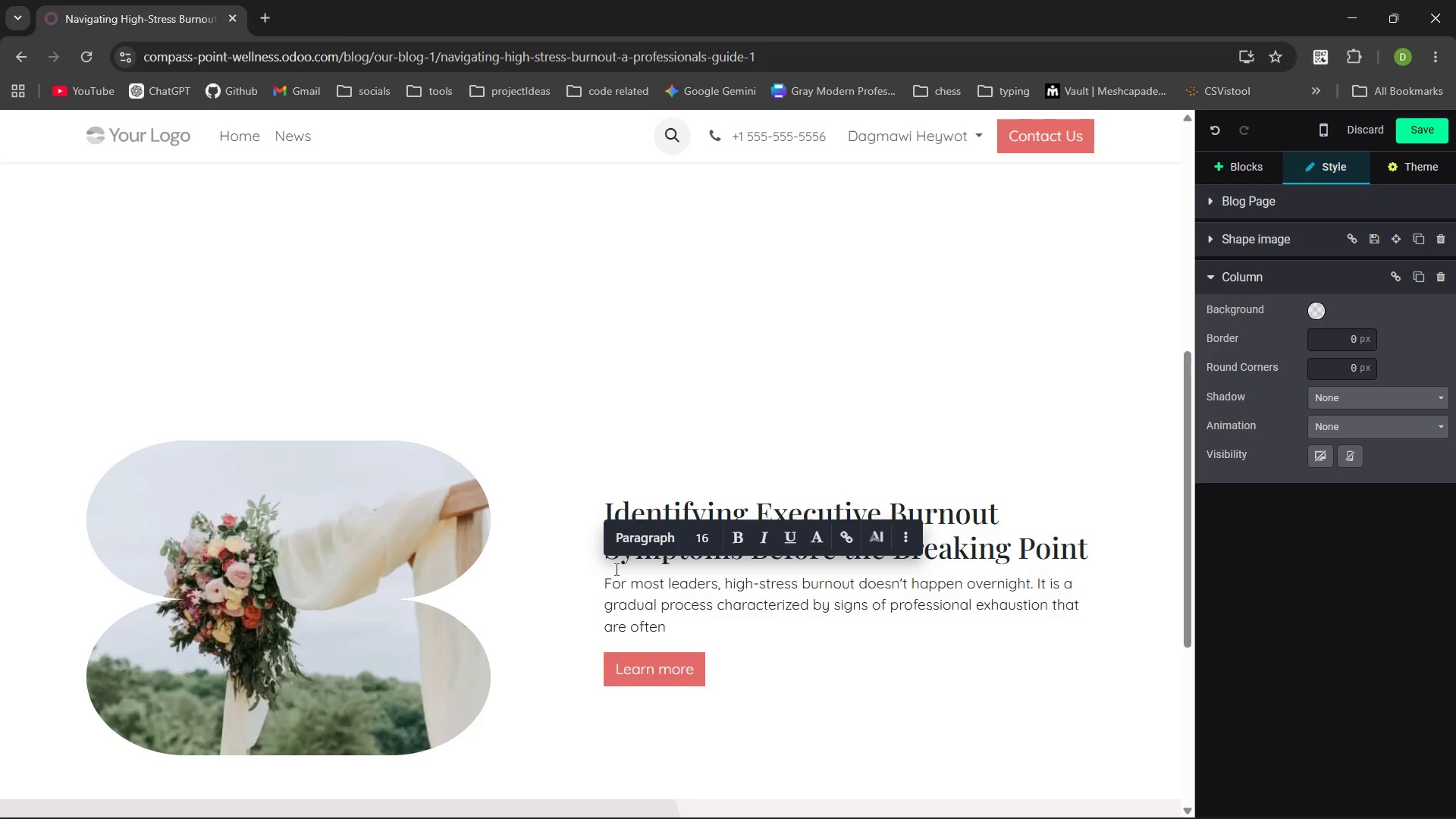 
key(Control+ArrowLeft)
 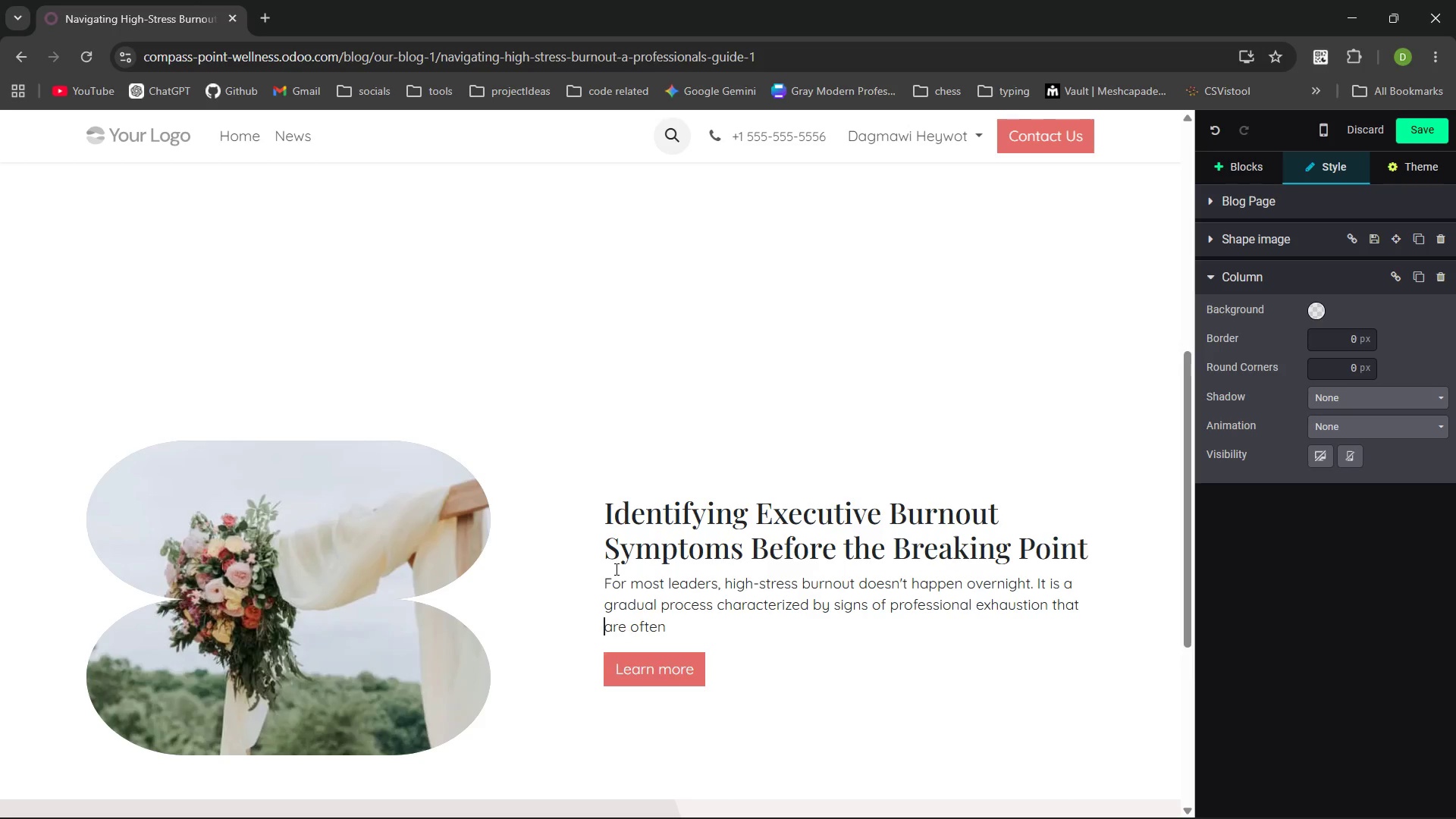 
key(Control+ArrowLeft)
 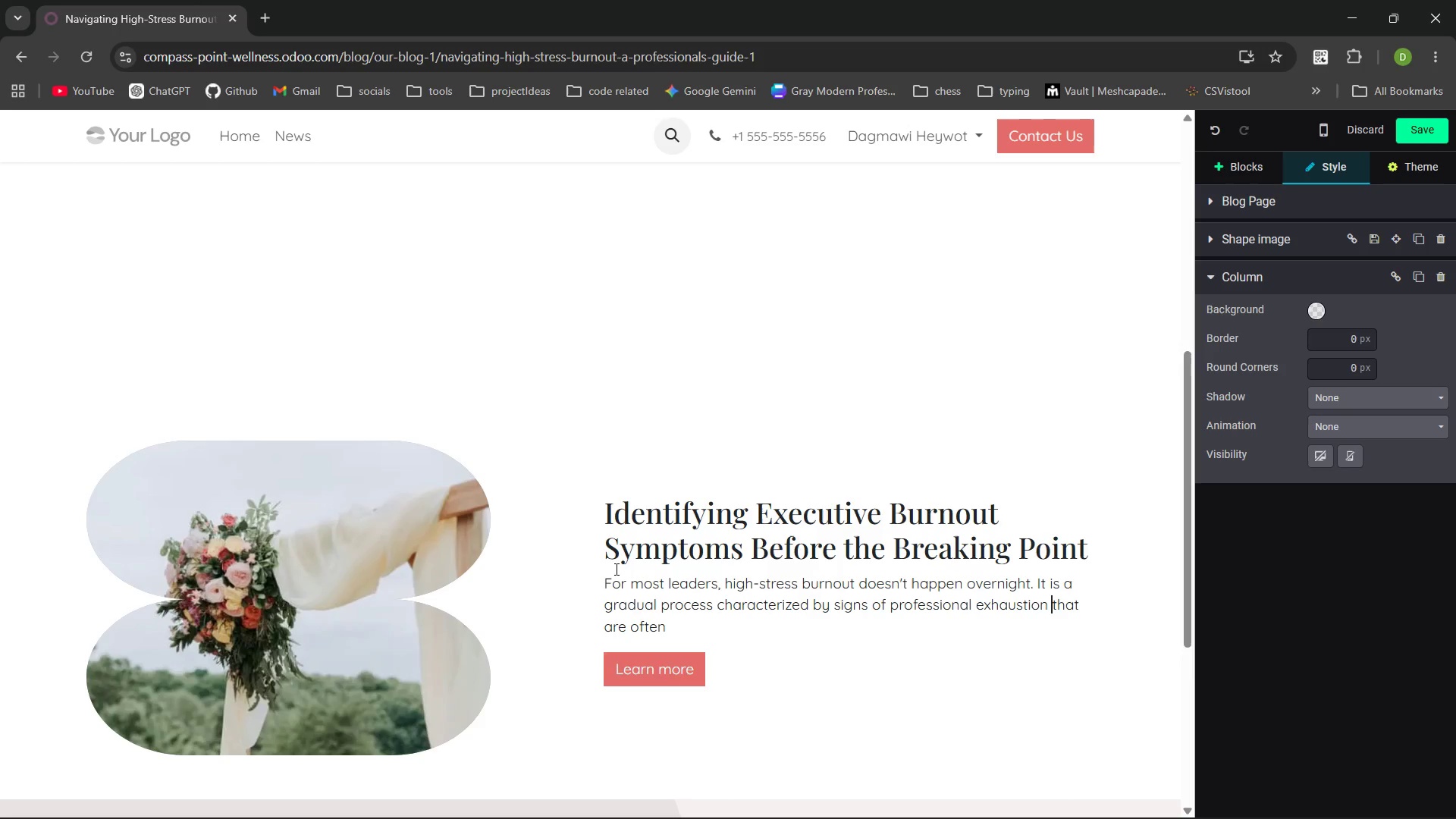 
key(Control+ArrowLeft)
 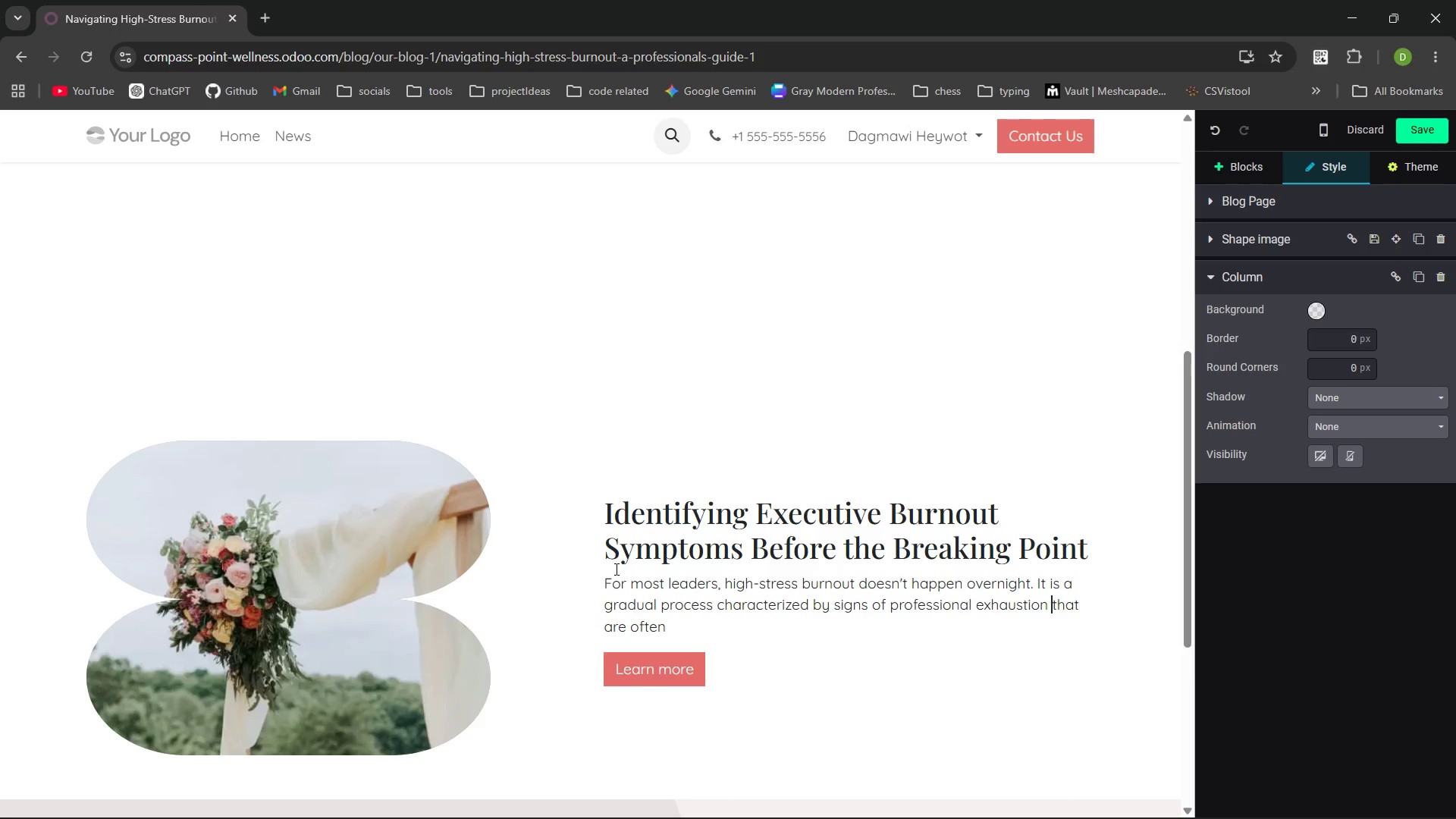 
key(ArrowLeft)
 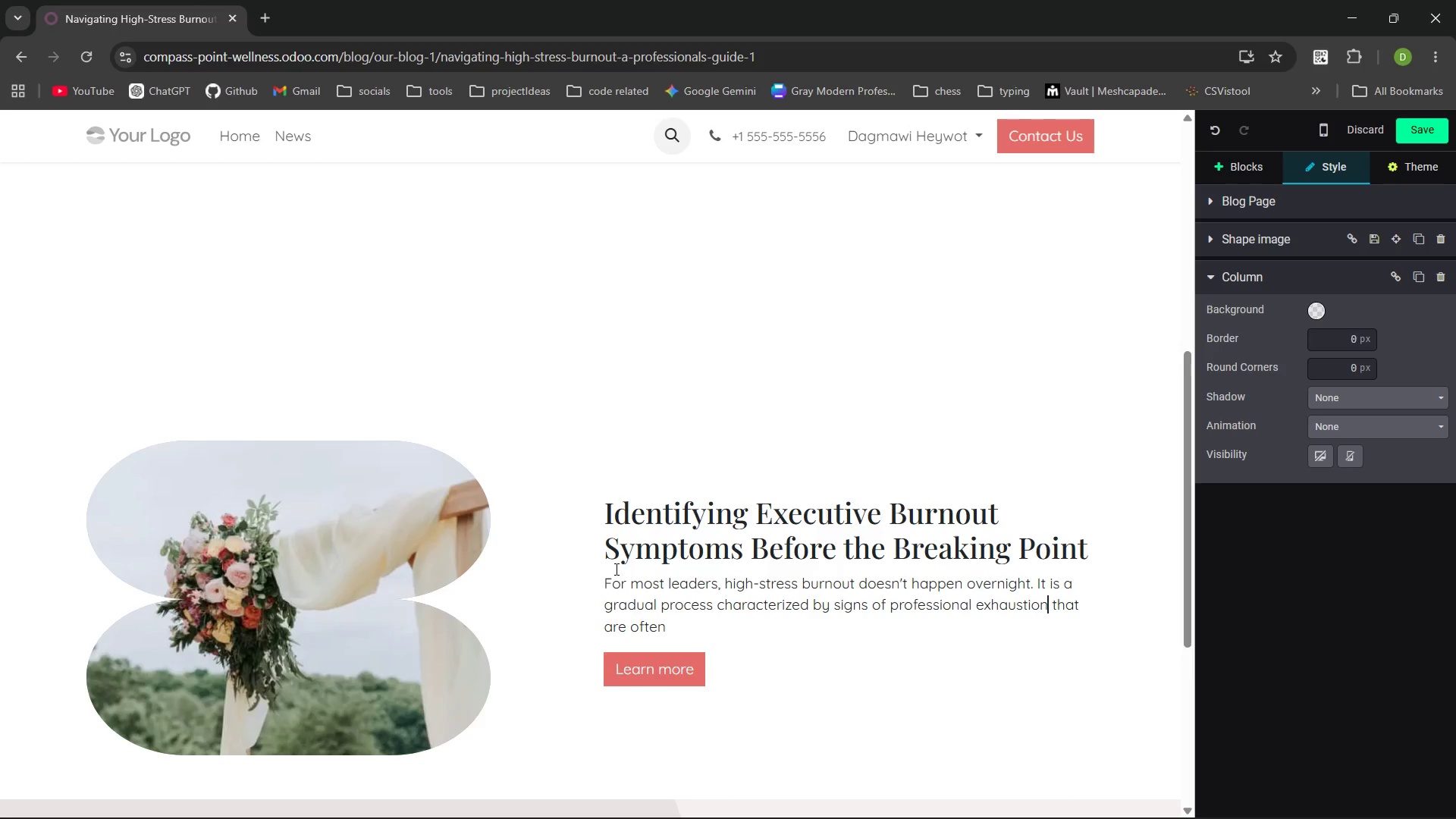 
key(Control+Shift+ArrowLeft)
 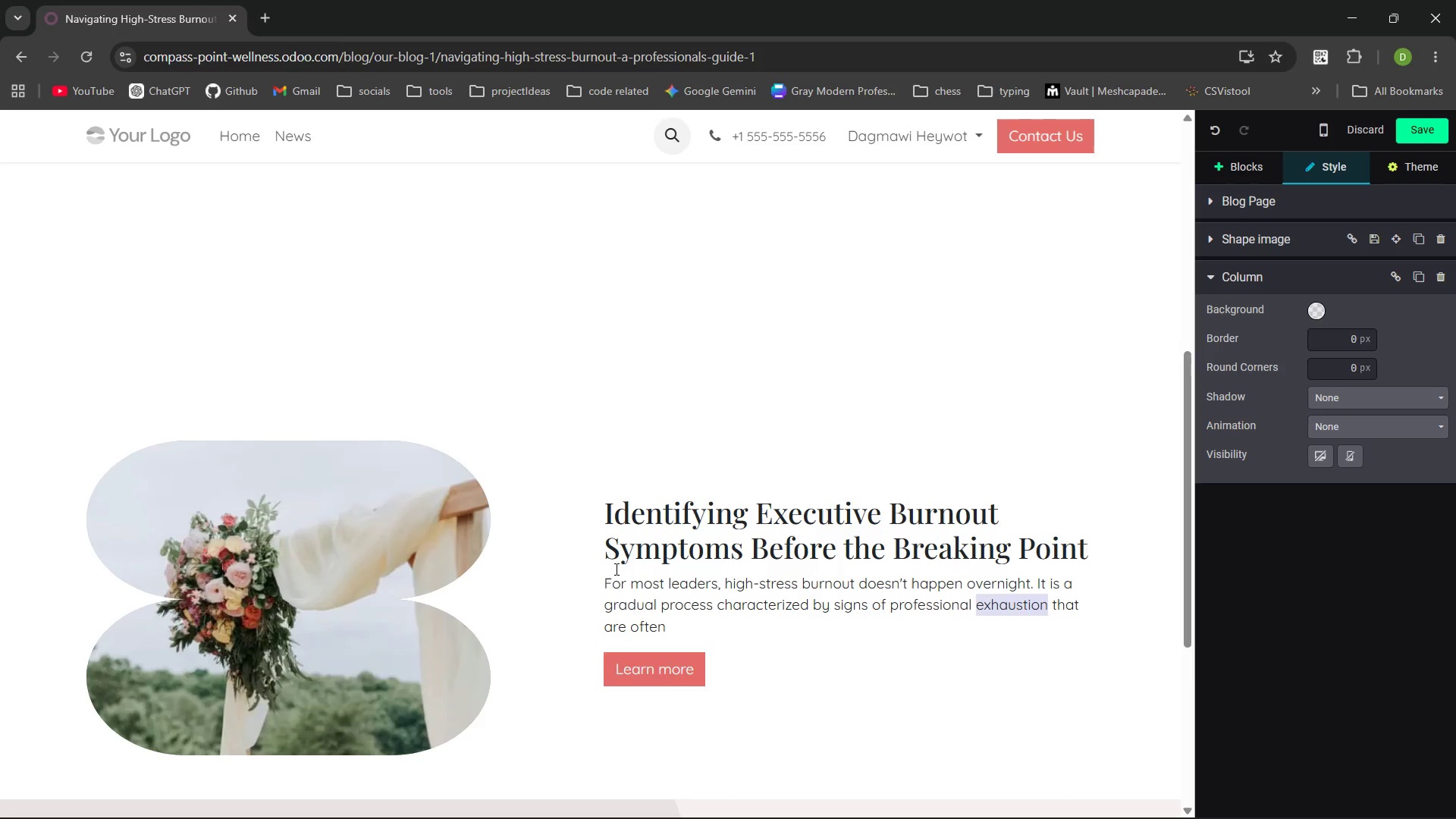 
key(Control+Shift+ArrowLeft)
 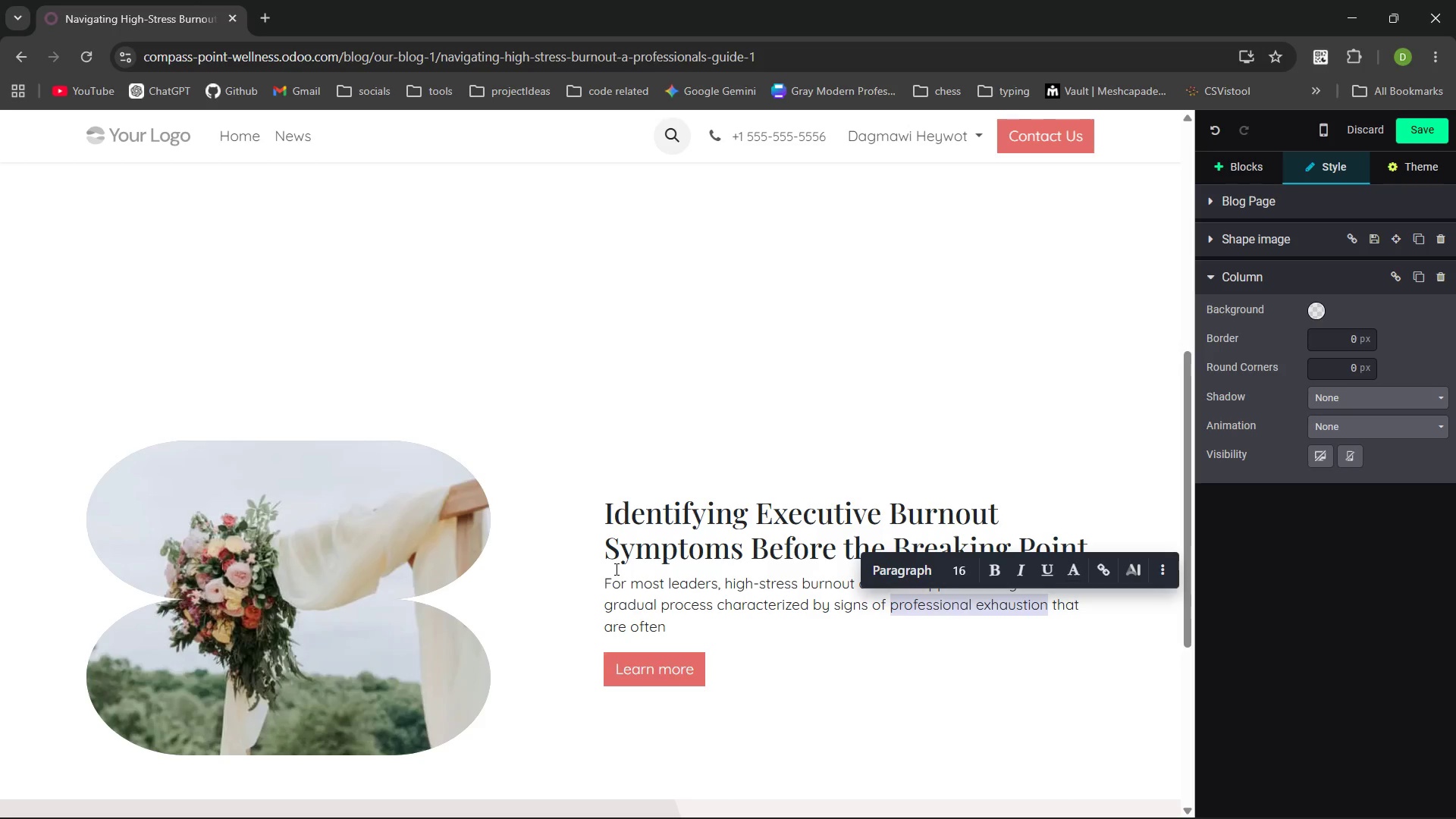 
key(Control+Shift+ArrowLeft)
 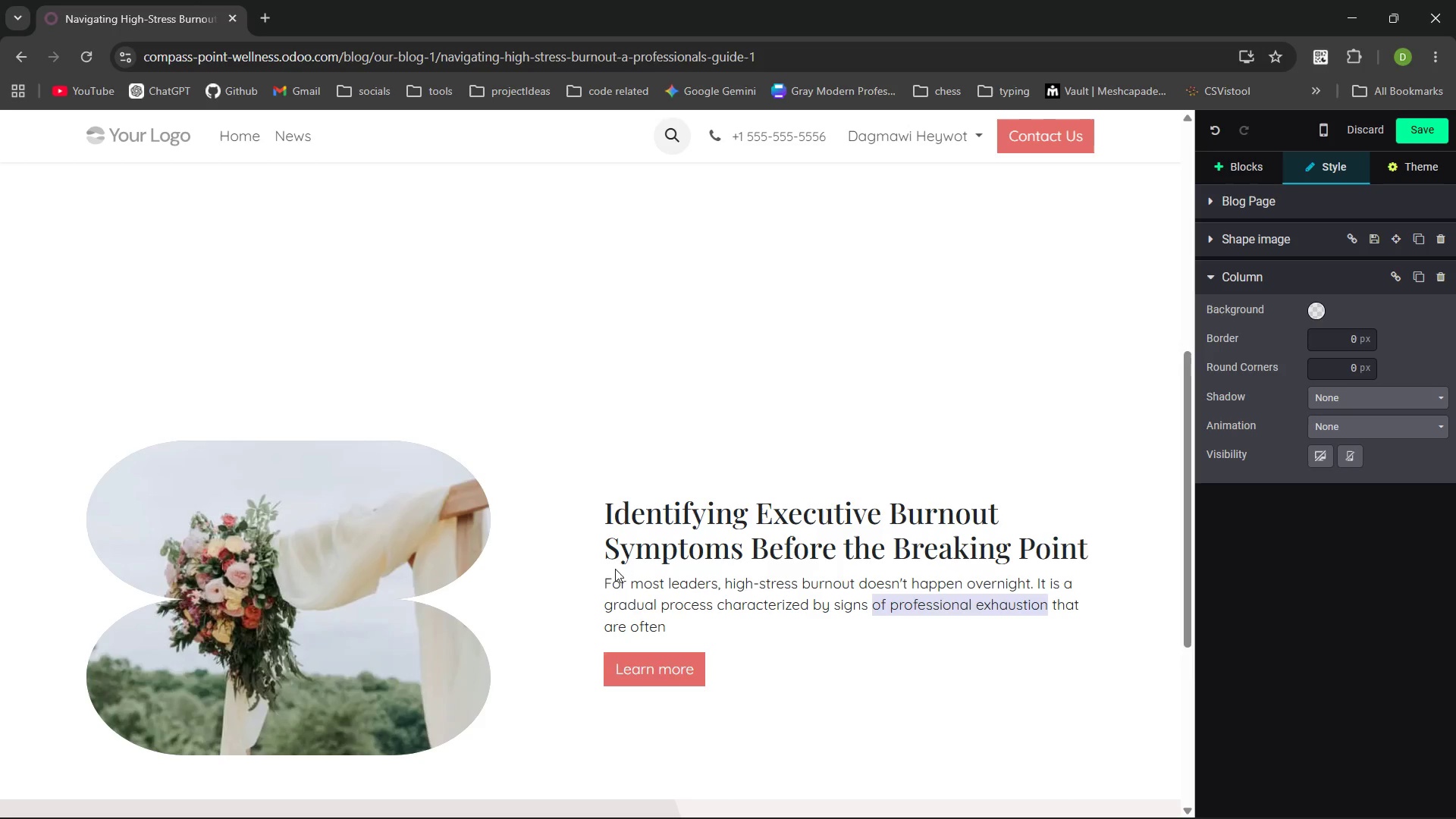 
key(Control+Shift+ArrowLeft)
 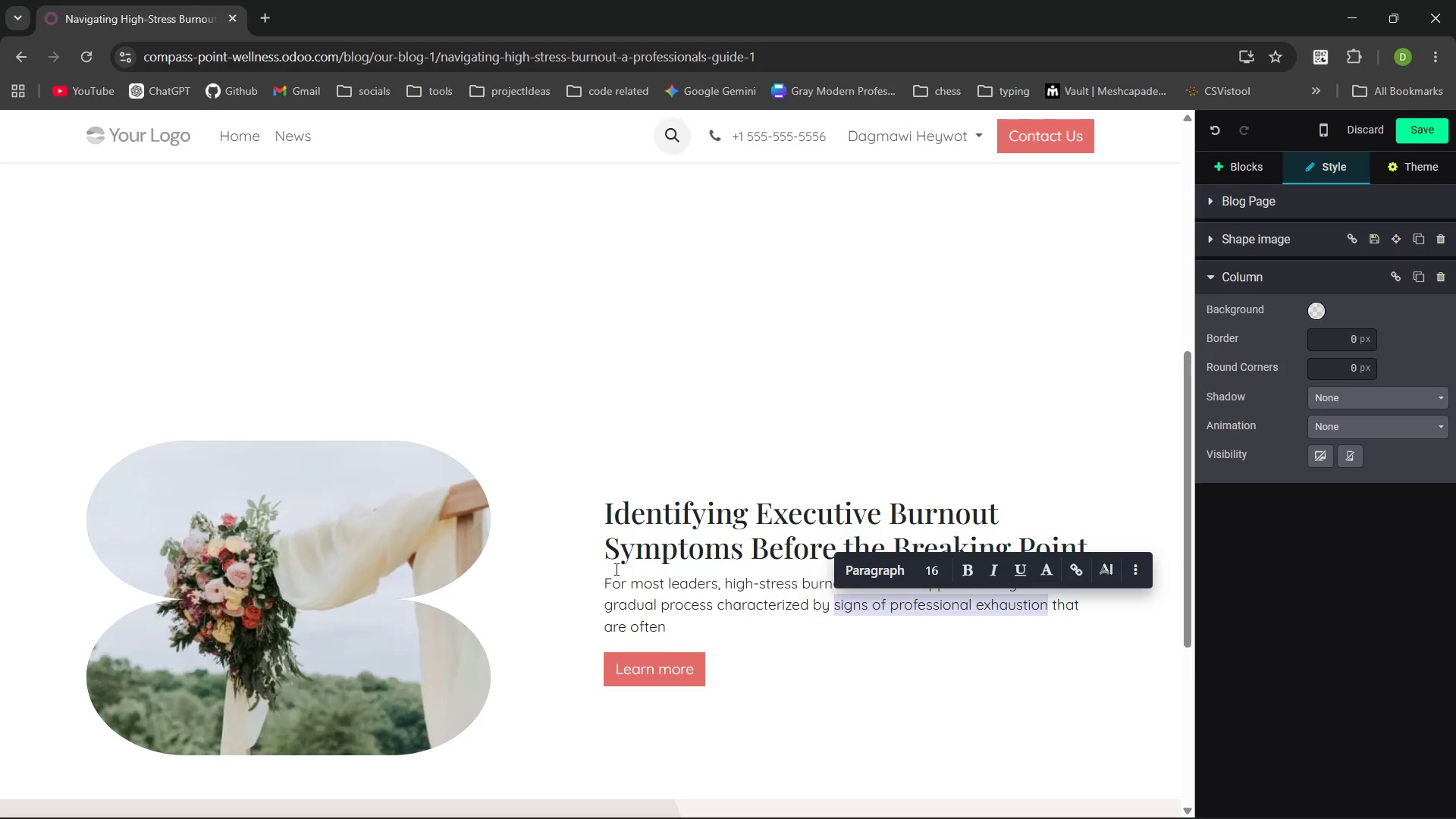 
key(Control+B)
 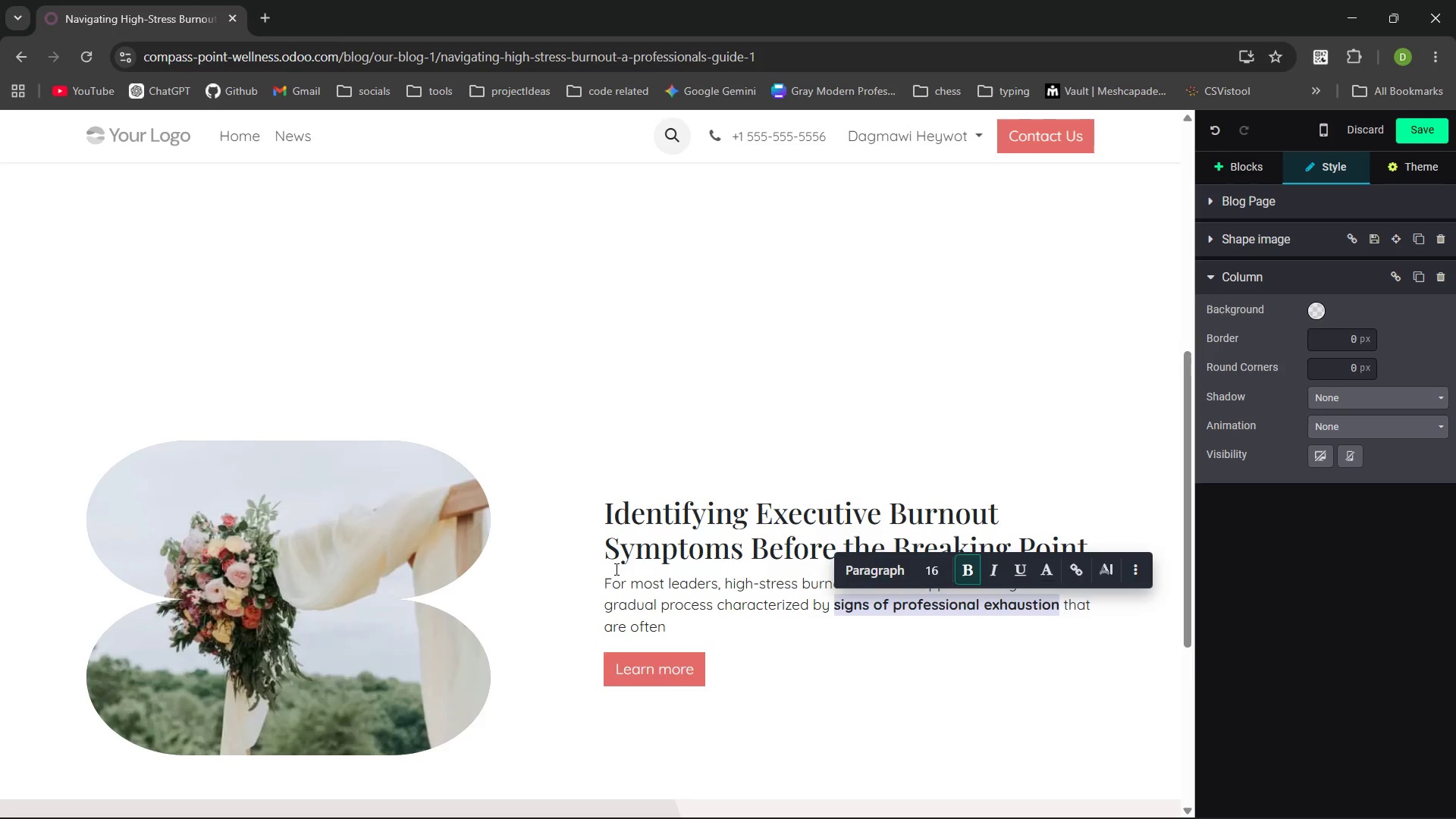 
key(ArrowDown)
 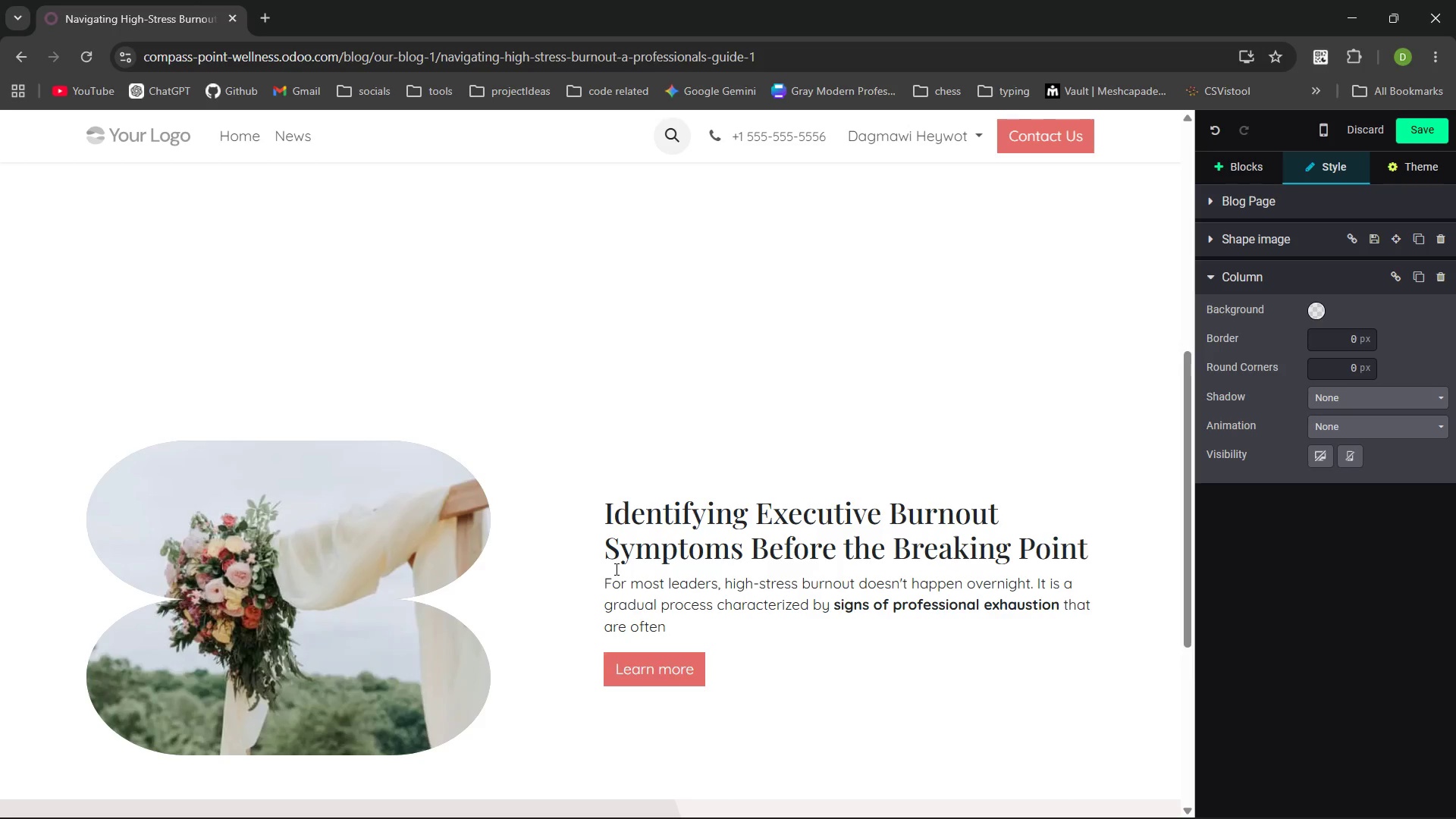 
type(dismissed as "just a busy month." Whenyour)
key(Backspace)
type(are)
 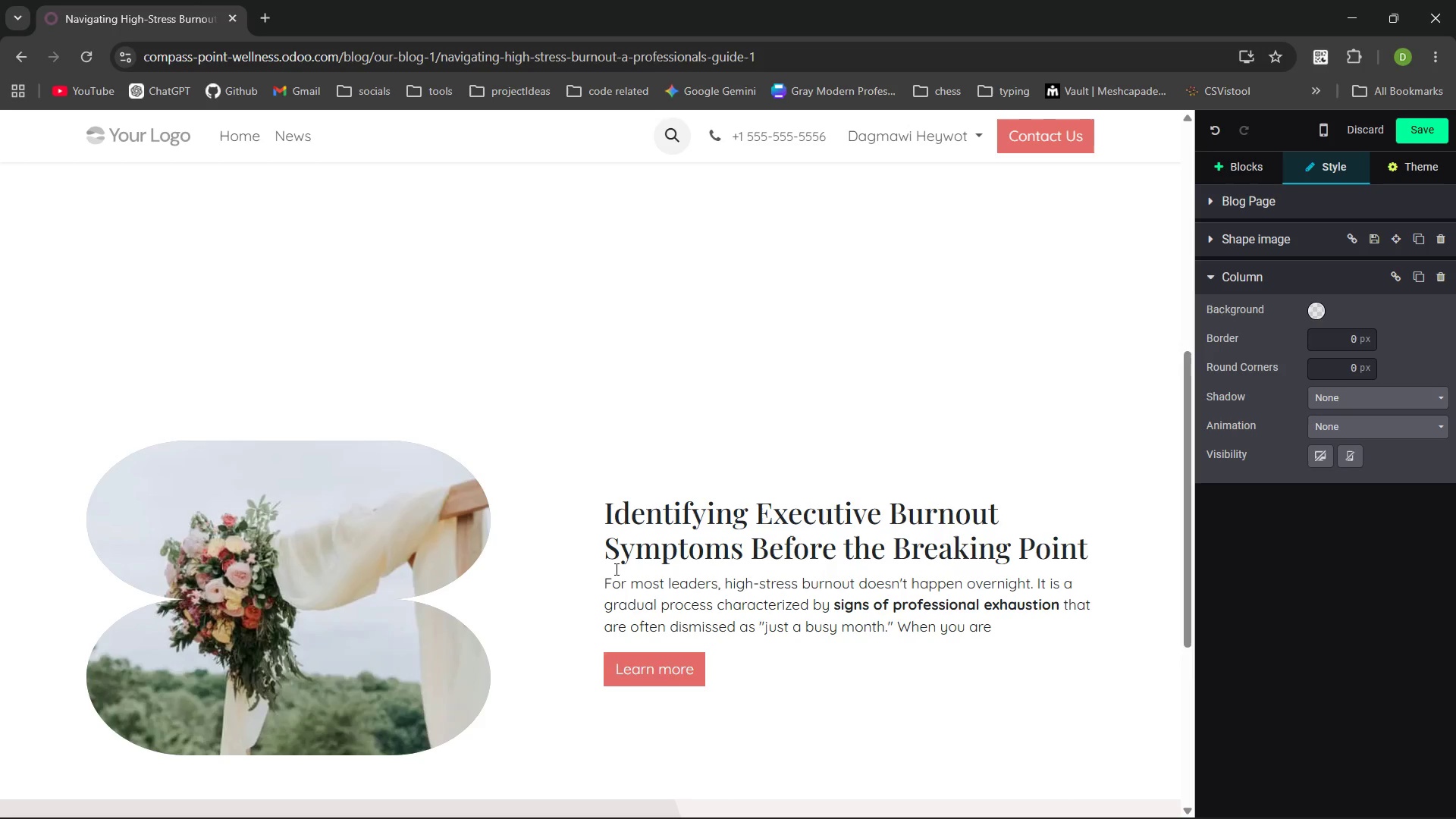 
type( a C-Suite executive or a touch )
 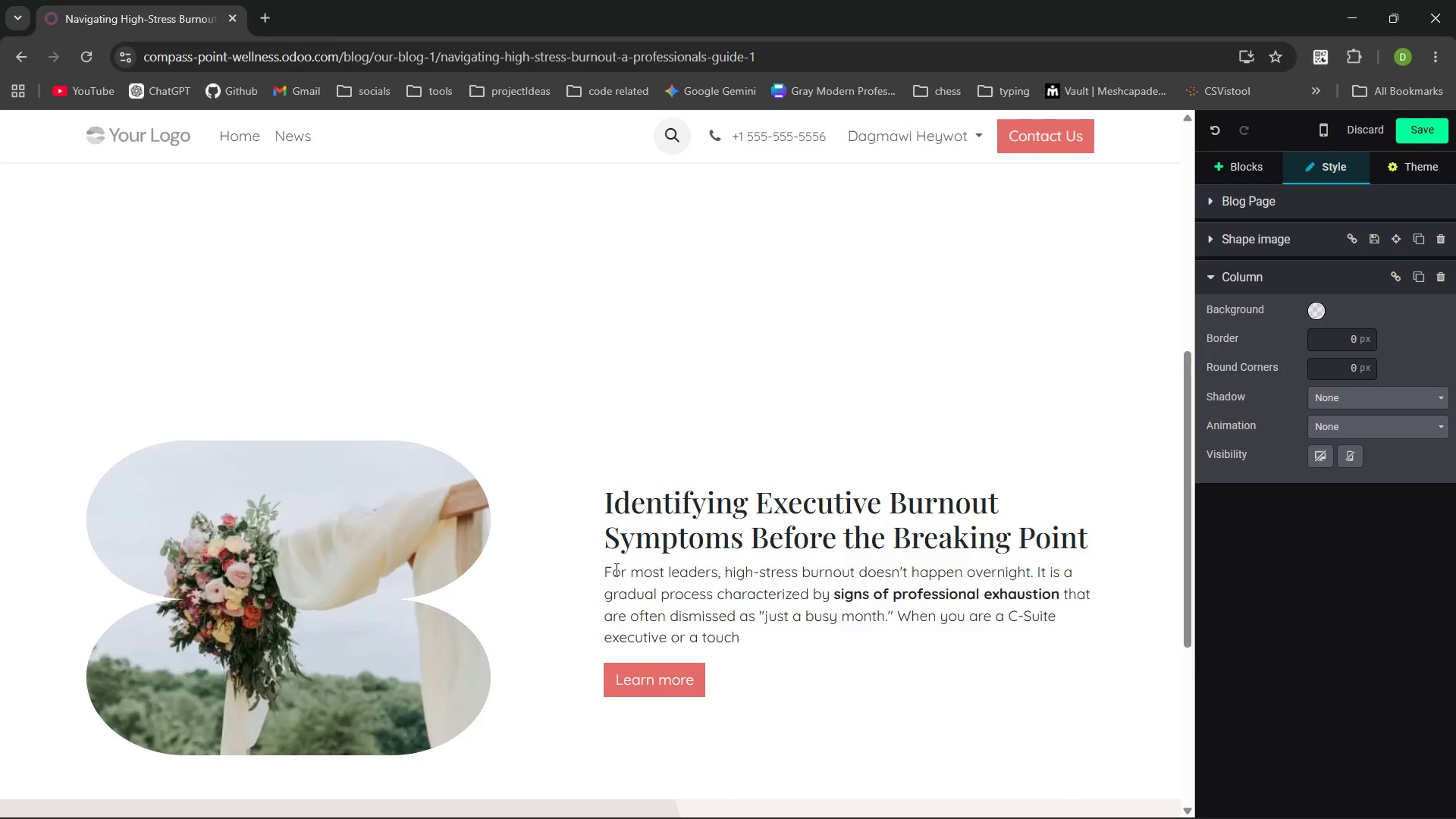 
key(Control+Backspace)
 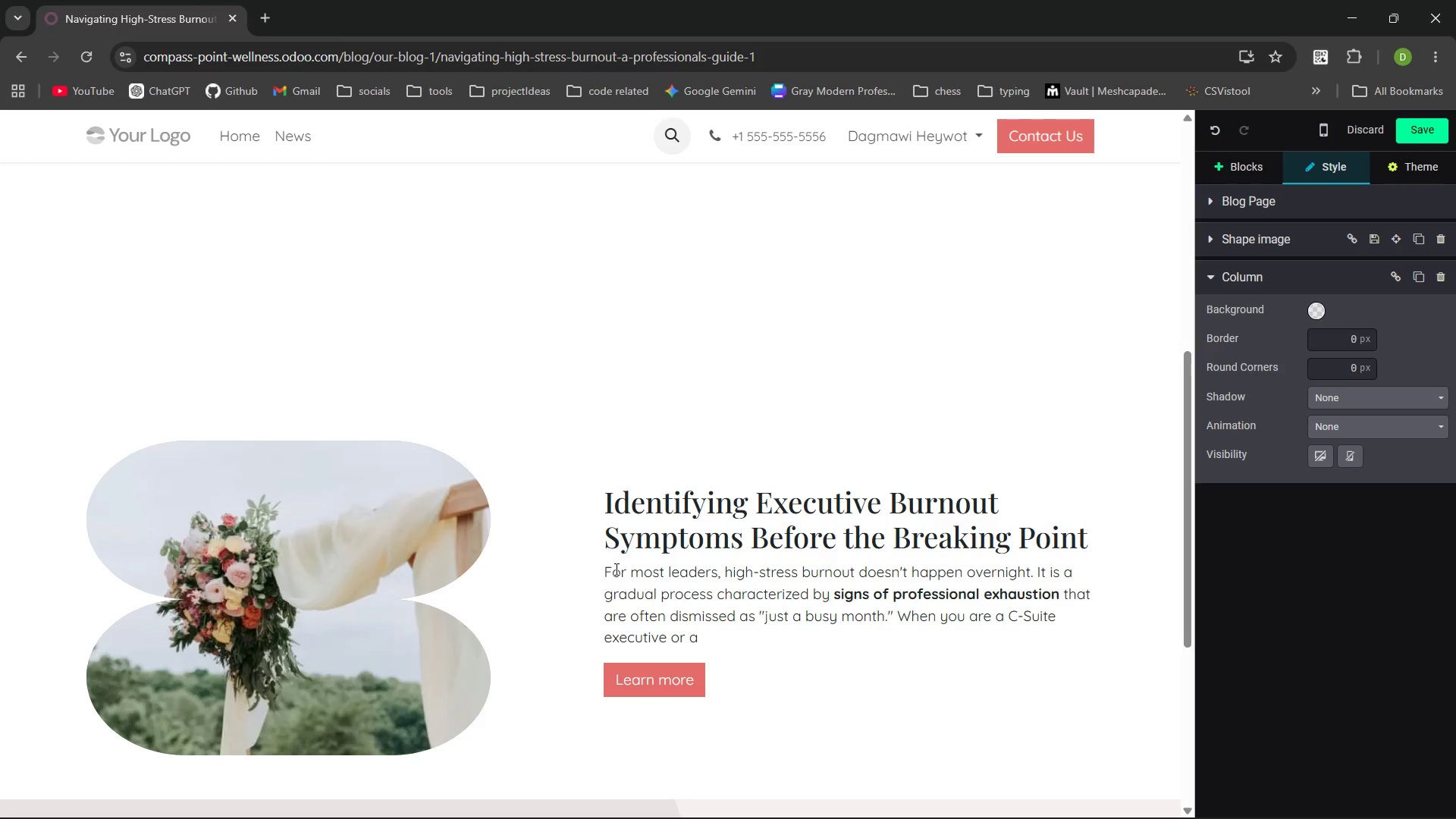 
type(tech leader , your capacity)
 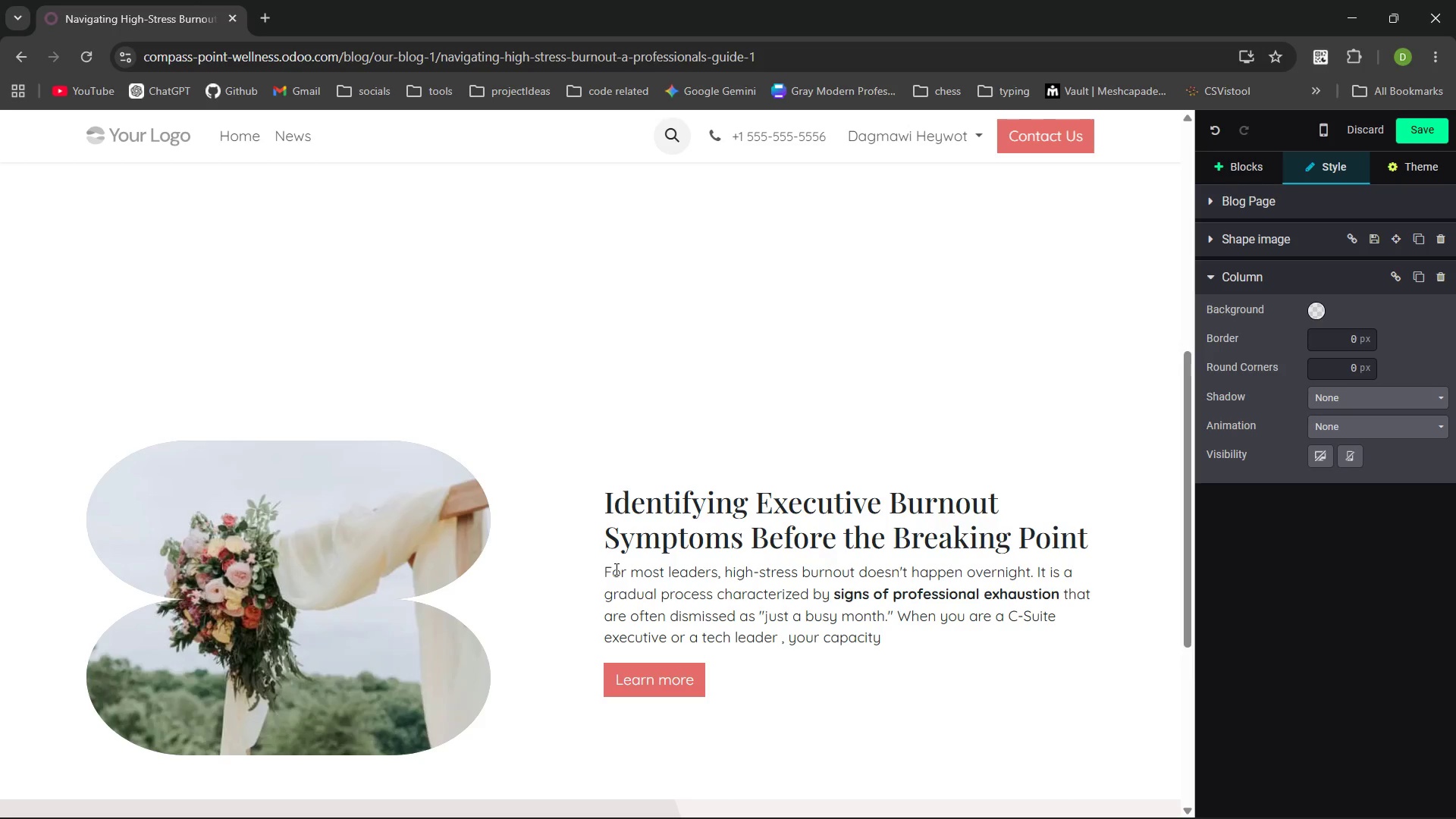 
key(Control+ArrowLeft)
 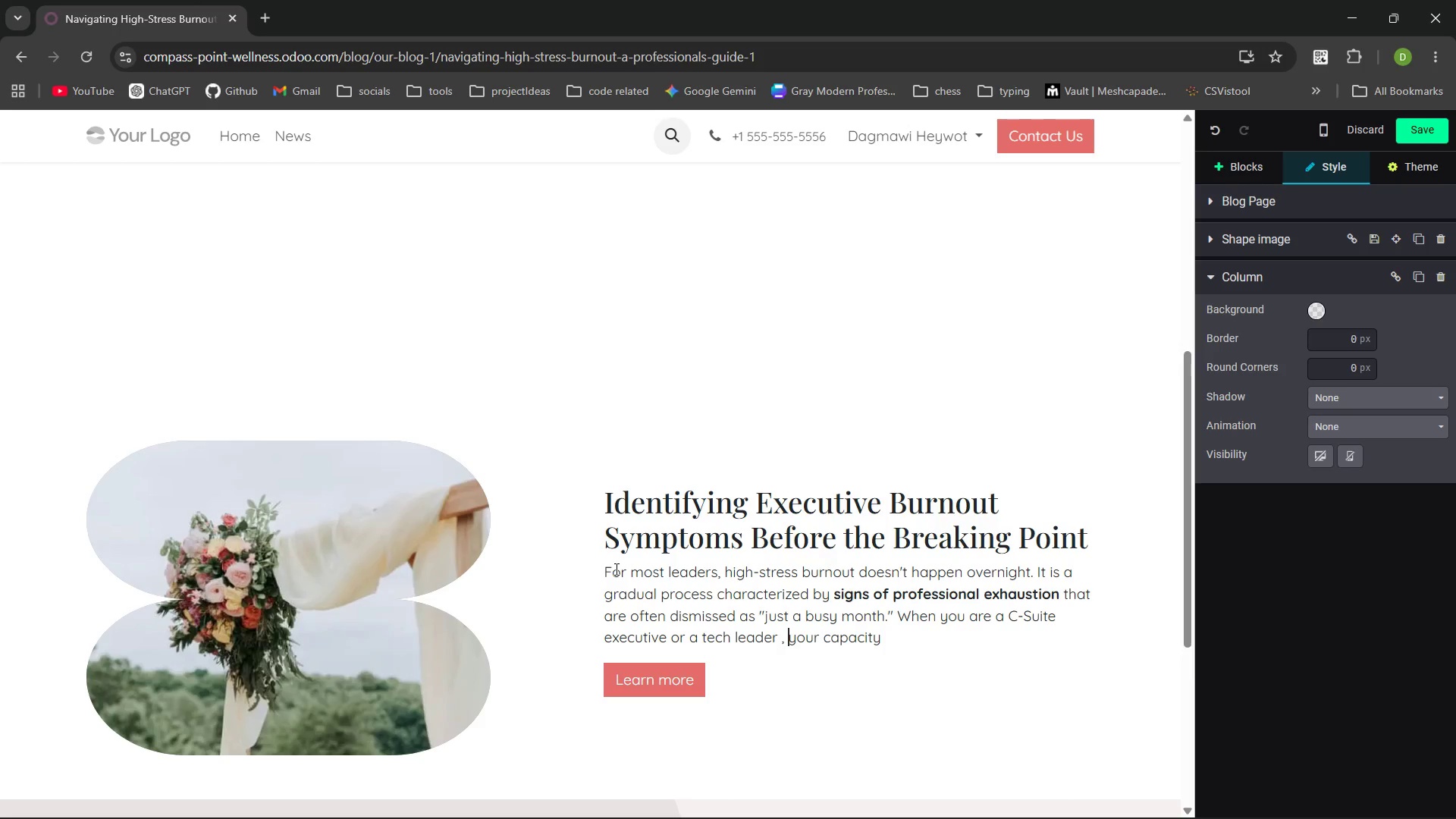 
key(Control+ArrowLeft)
 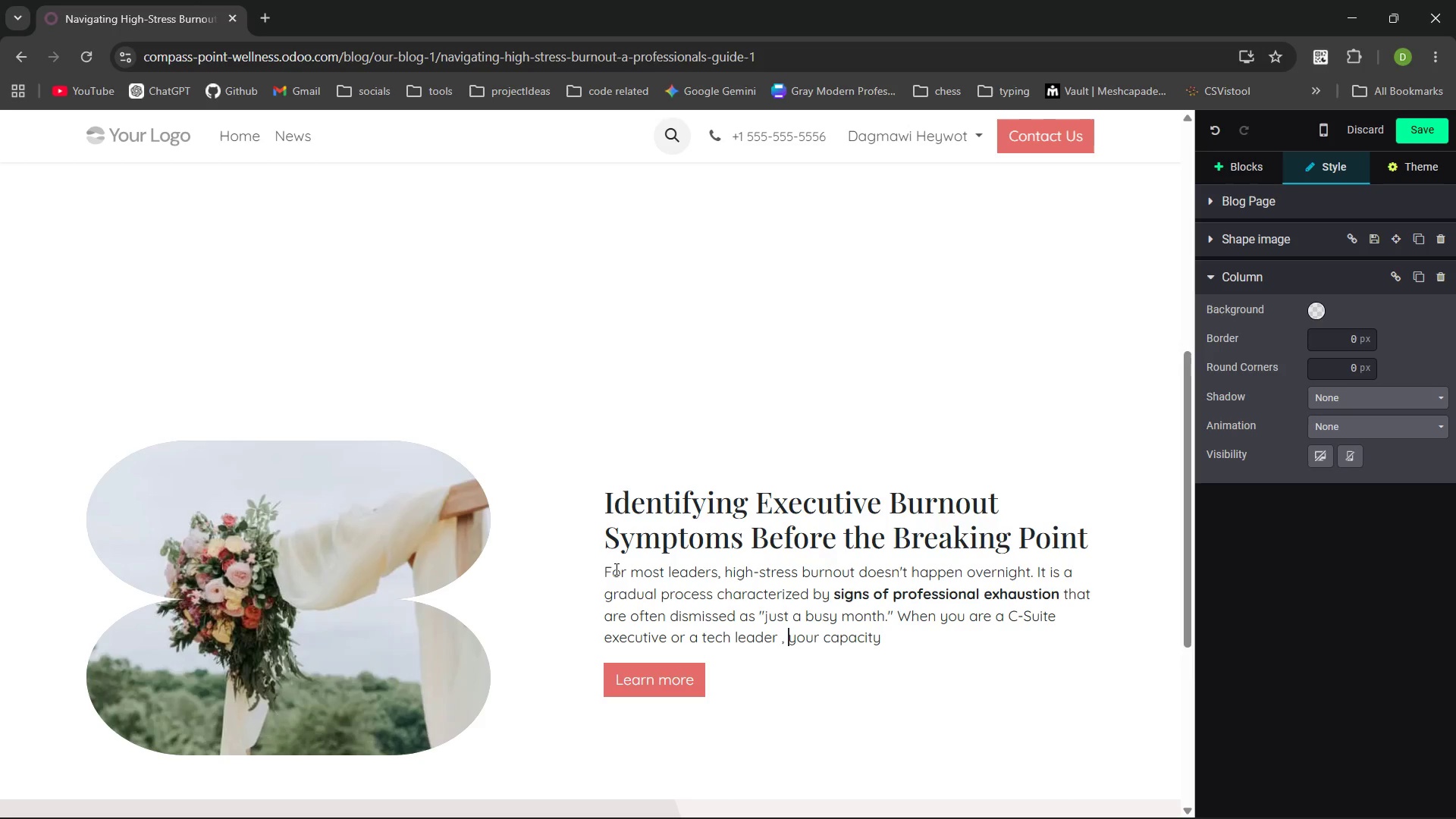 
key(ArrowLeft)
 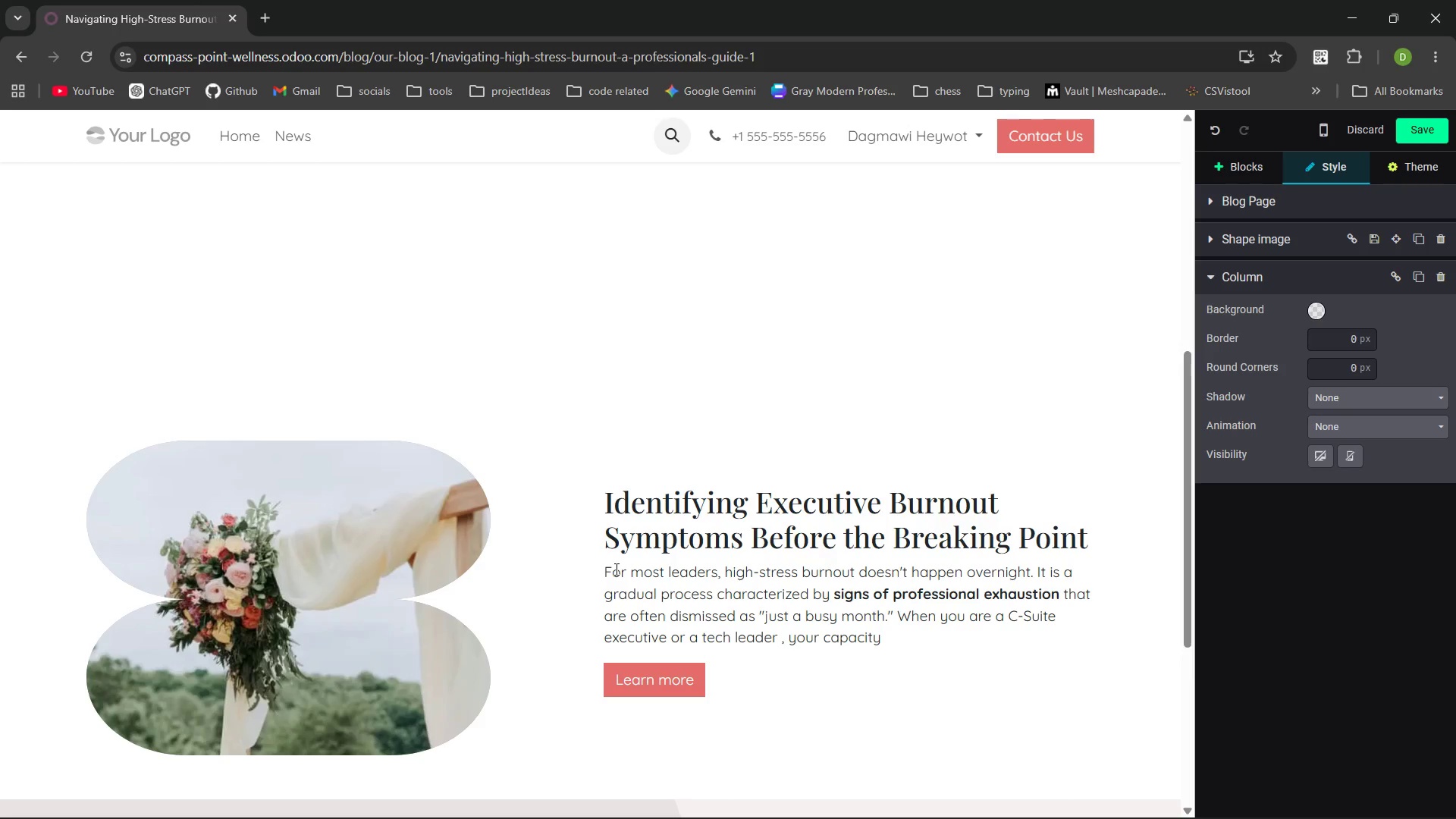 
key(ArrowLeft)
 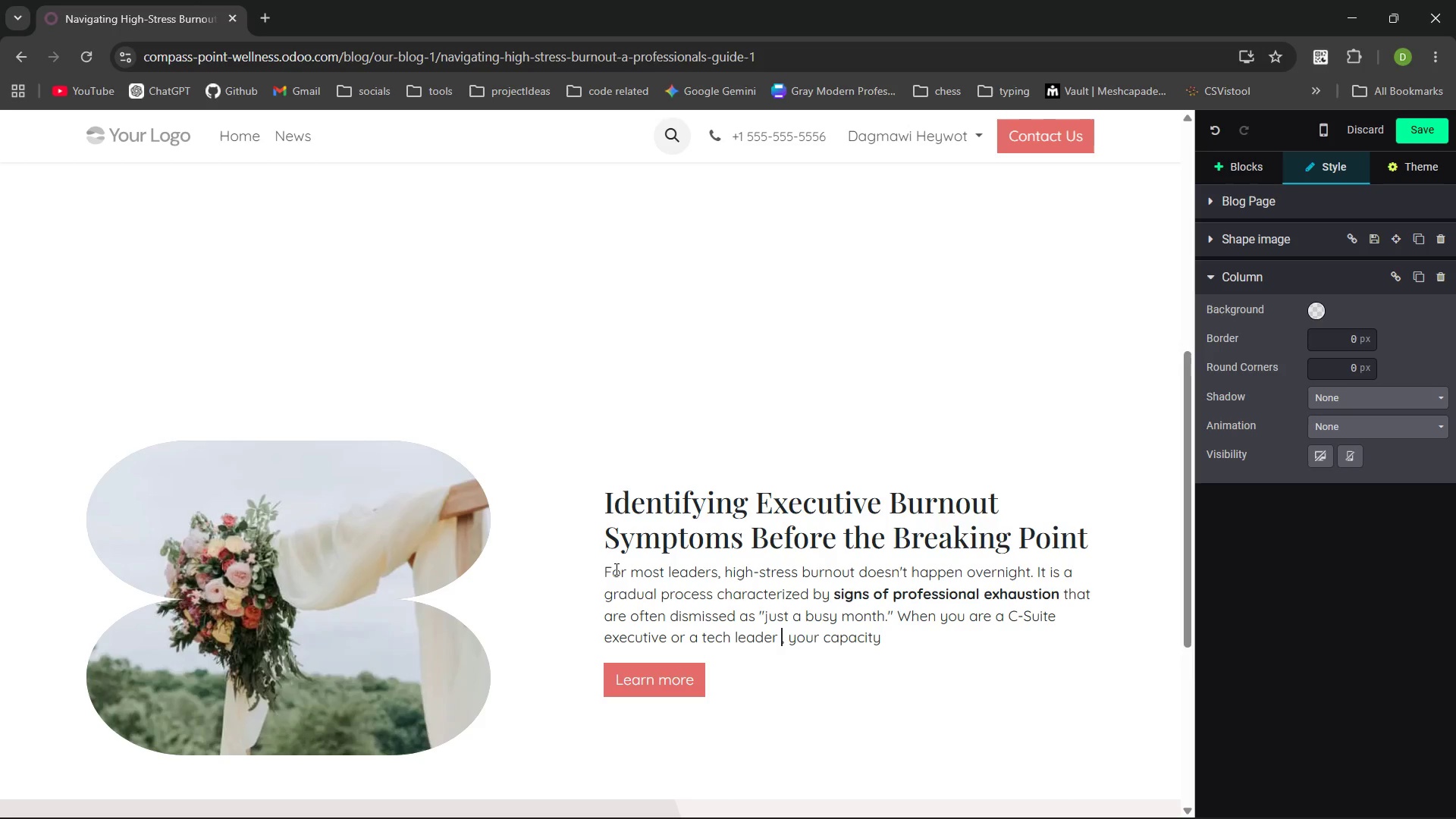 
key(Backspace)
 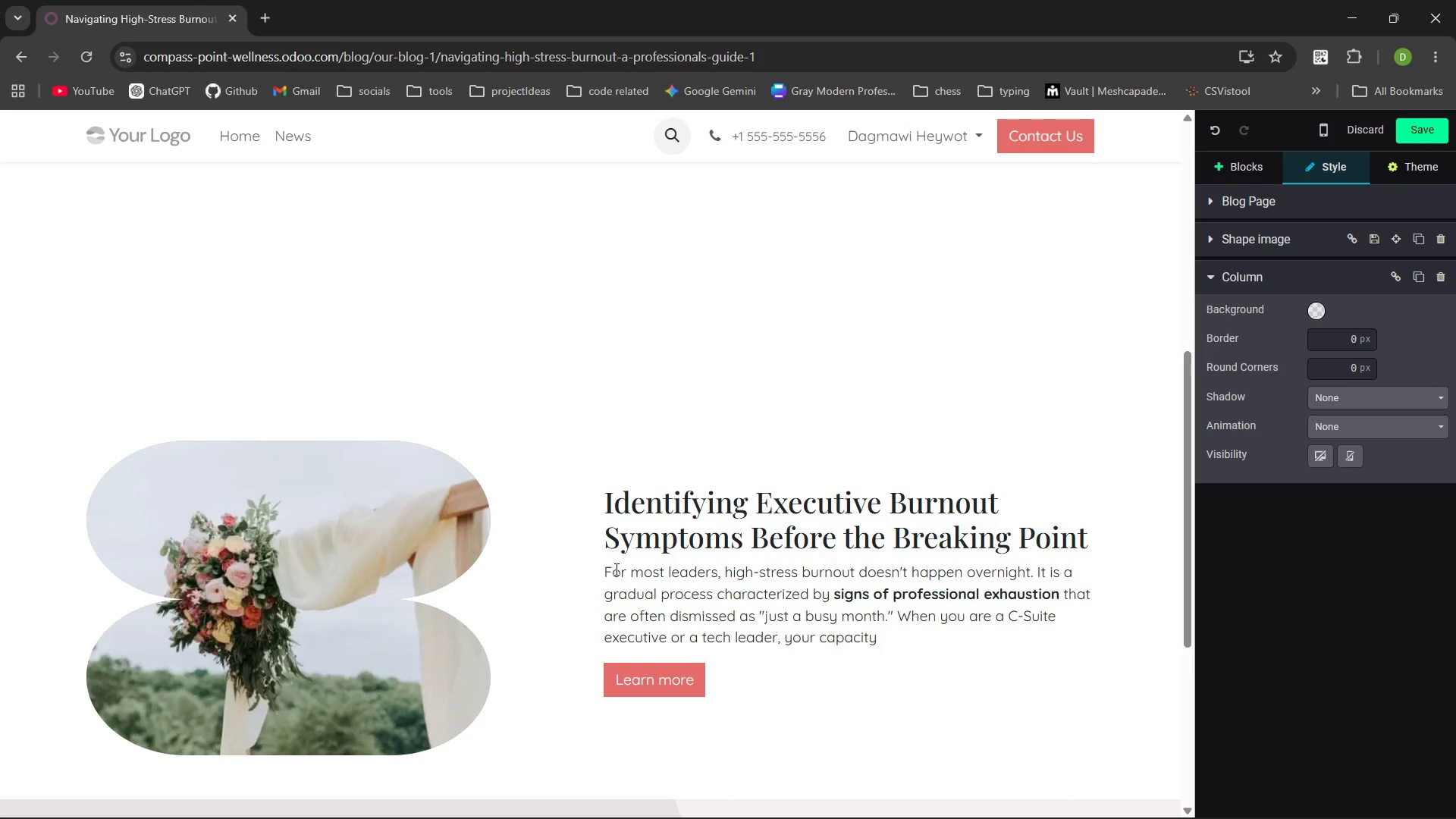 
key(Control+ArrowRight)
 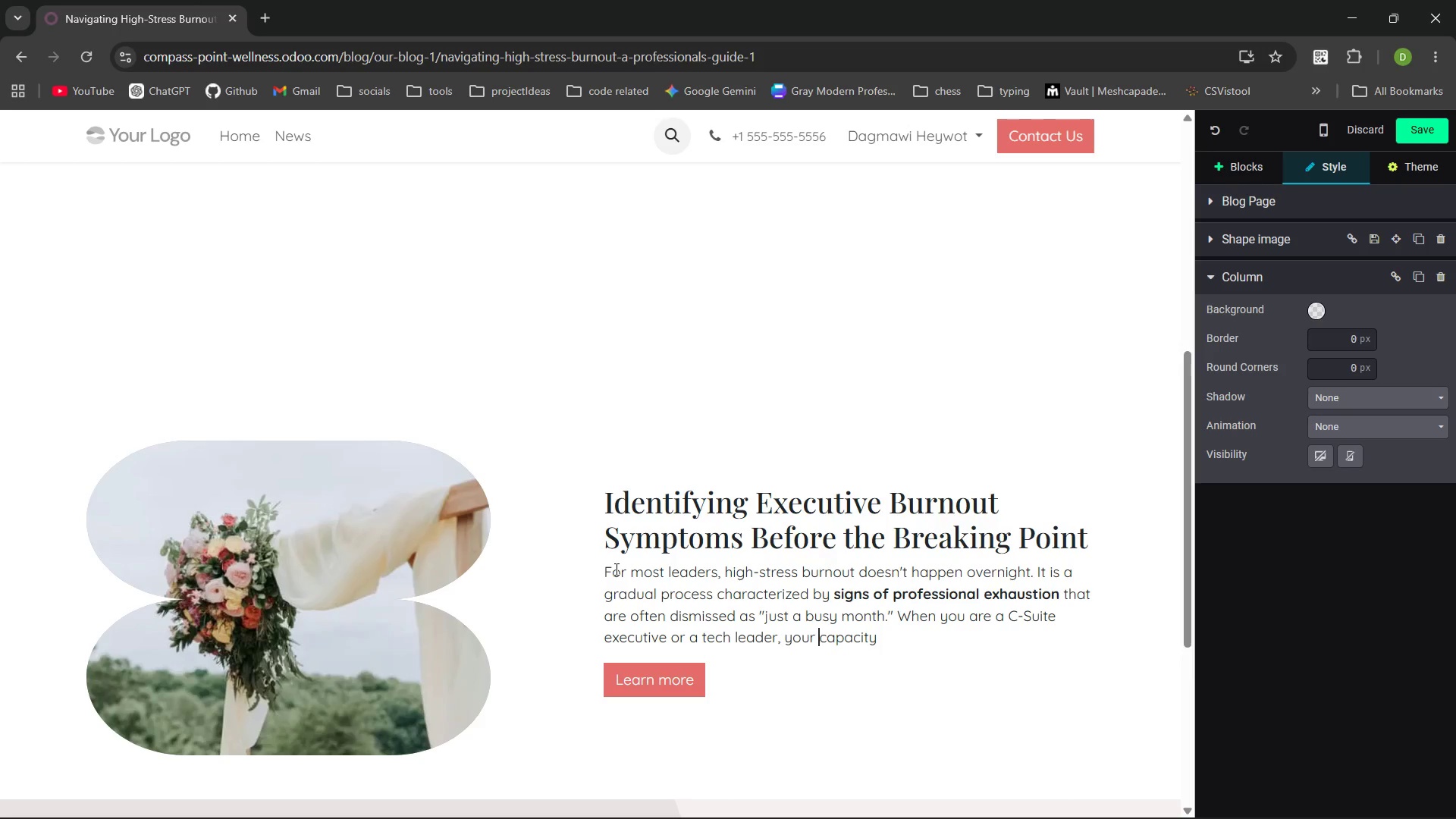 
key(Control+ArrowRight)
 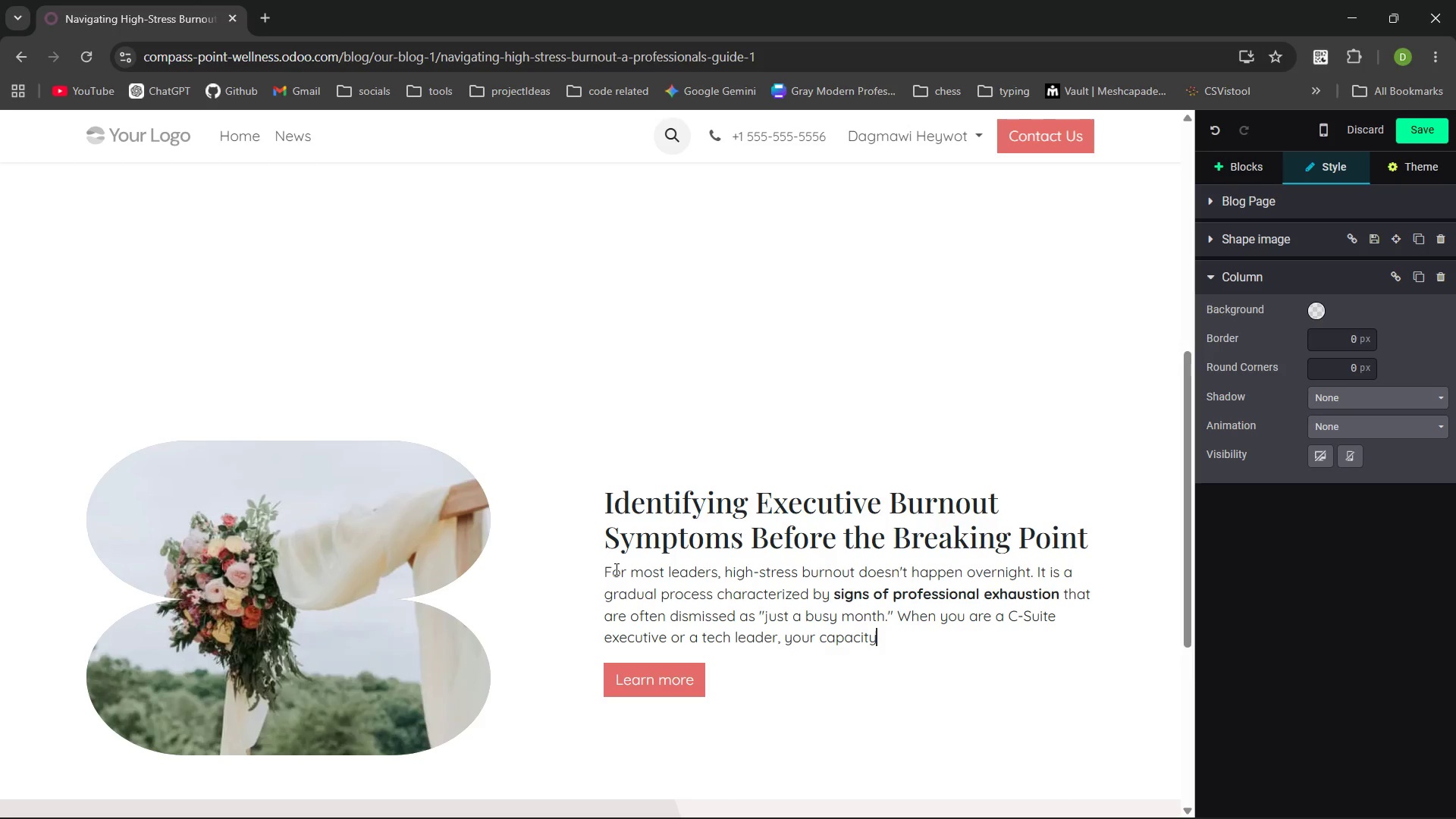 
key(Control+ArrowRight)
 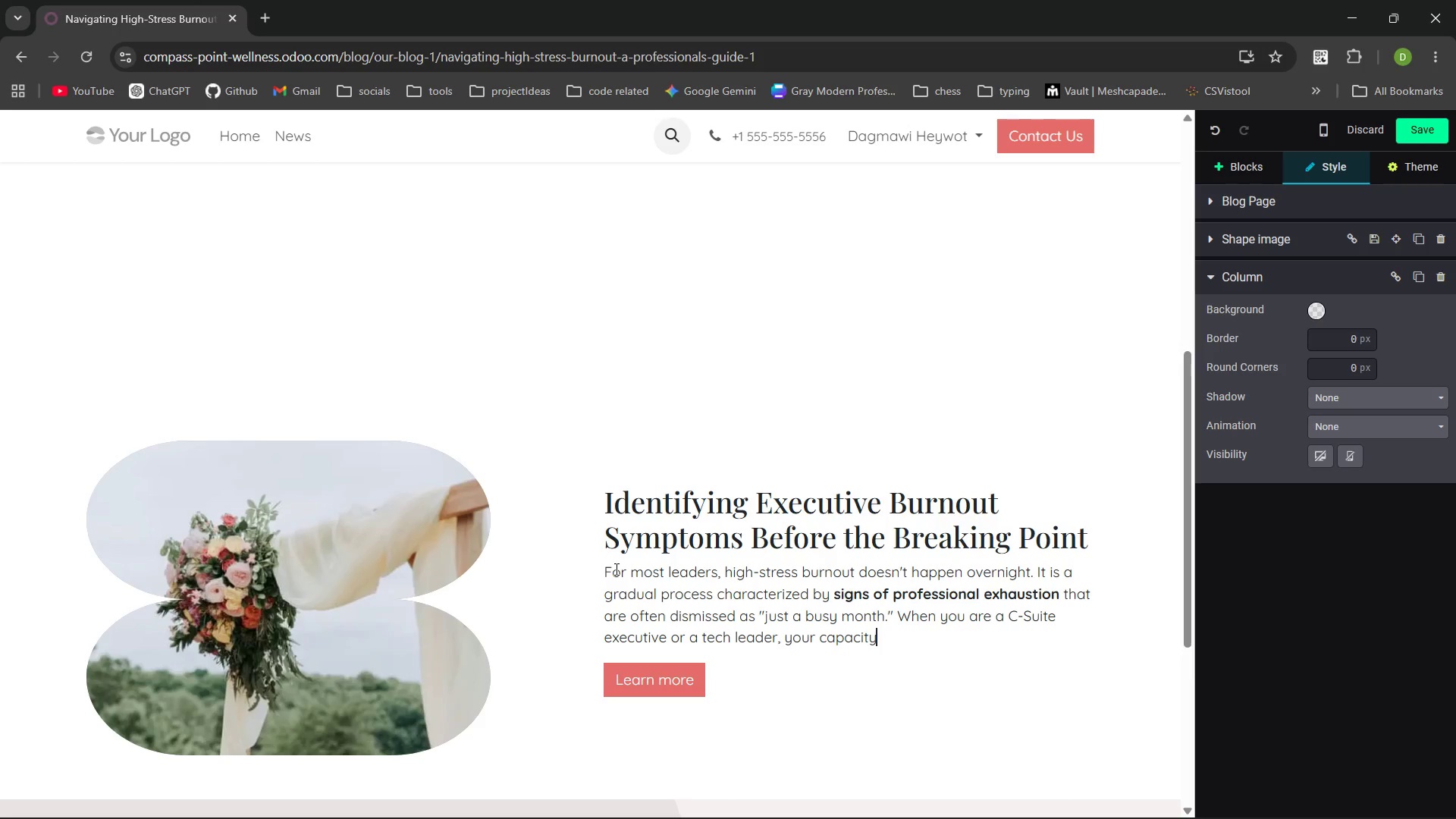 
key(Control+ArrowRight)
 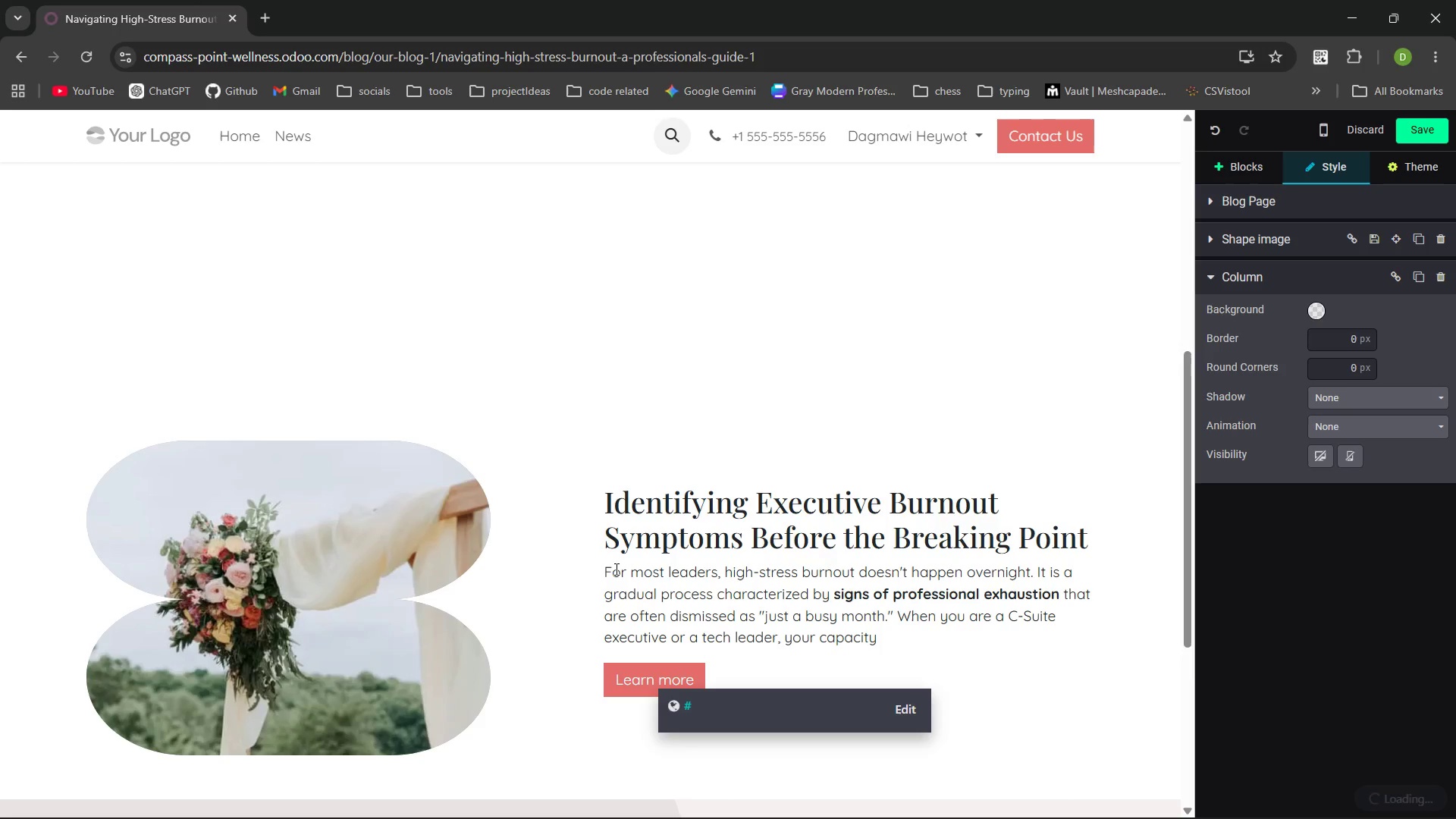 
key(ArrowLeft)
 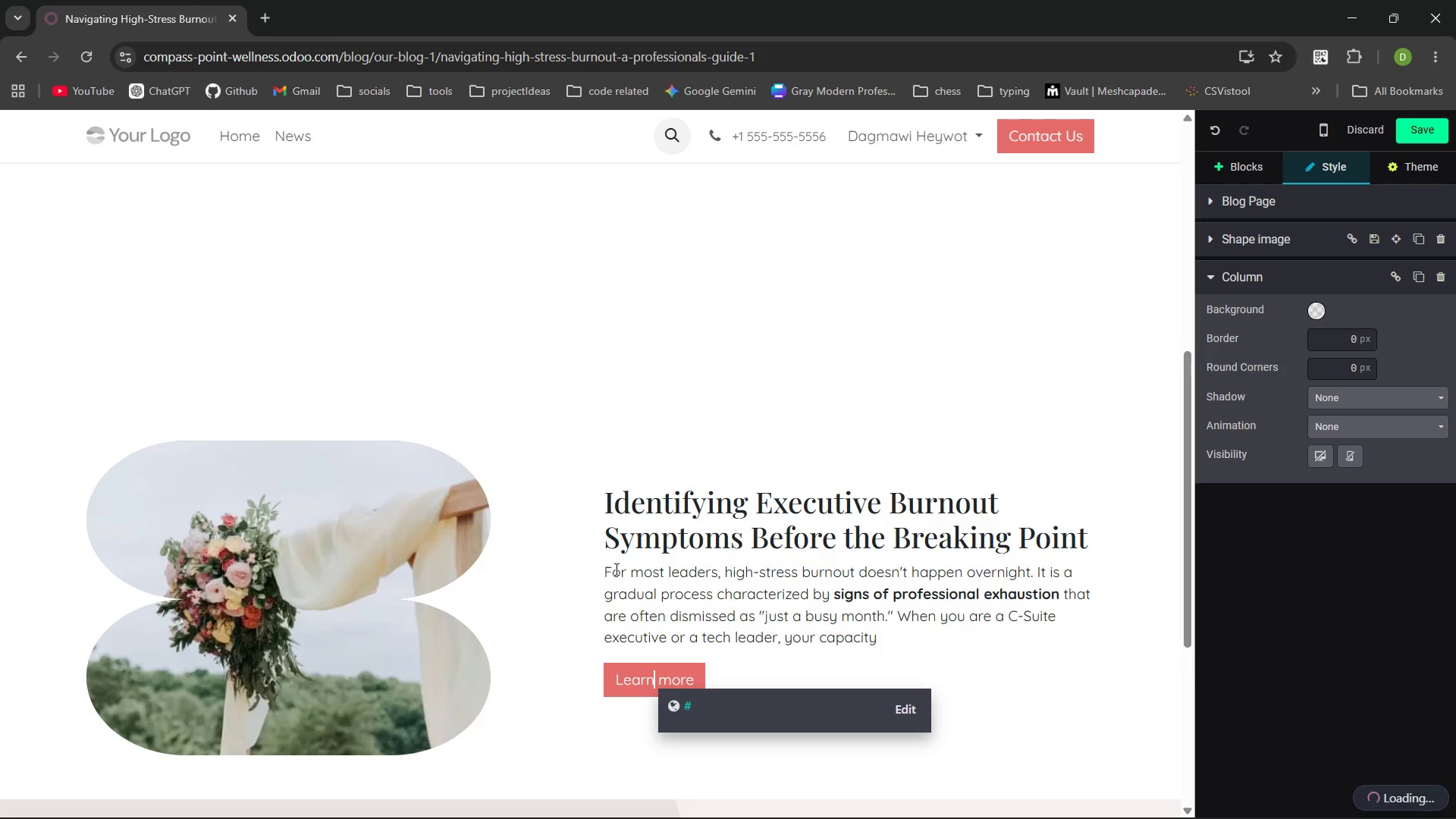 
key(Control+ArrowLeft)
 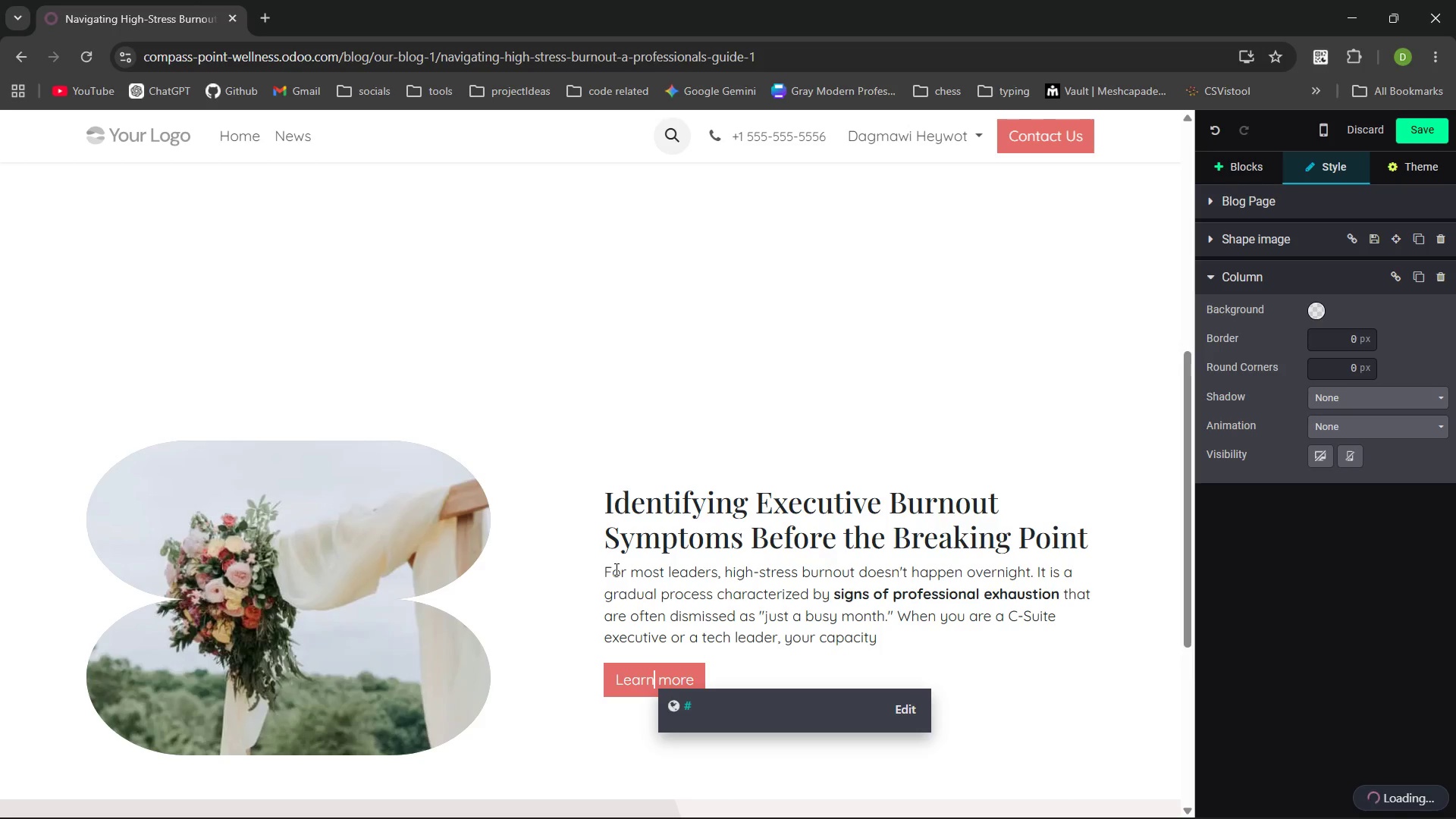 
key(Control+ArrowLeft)
 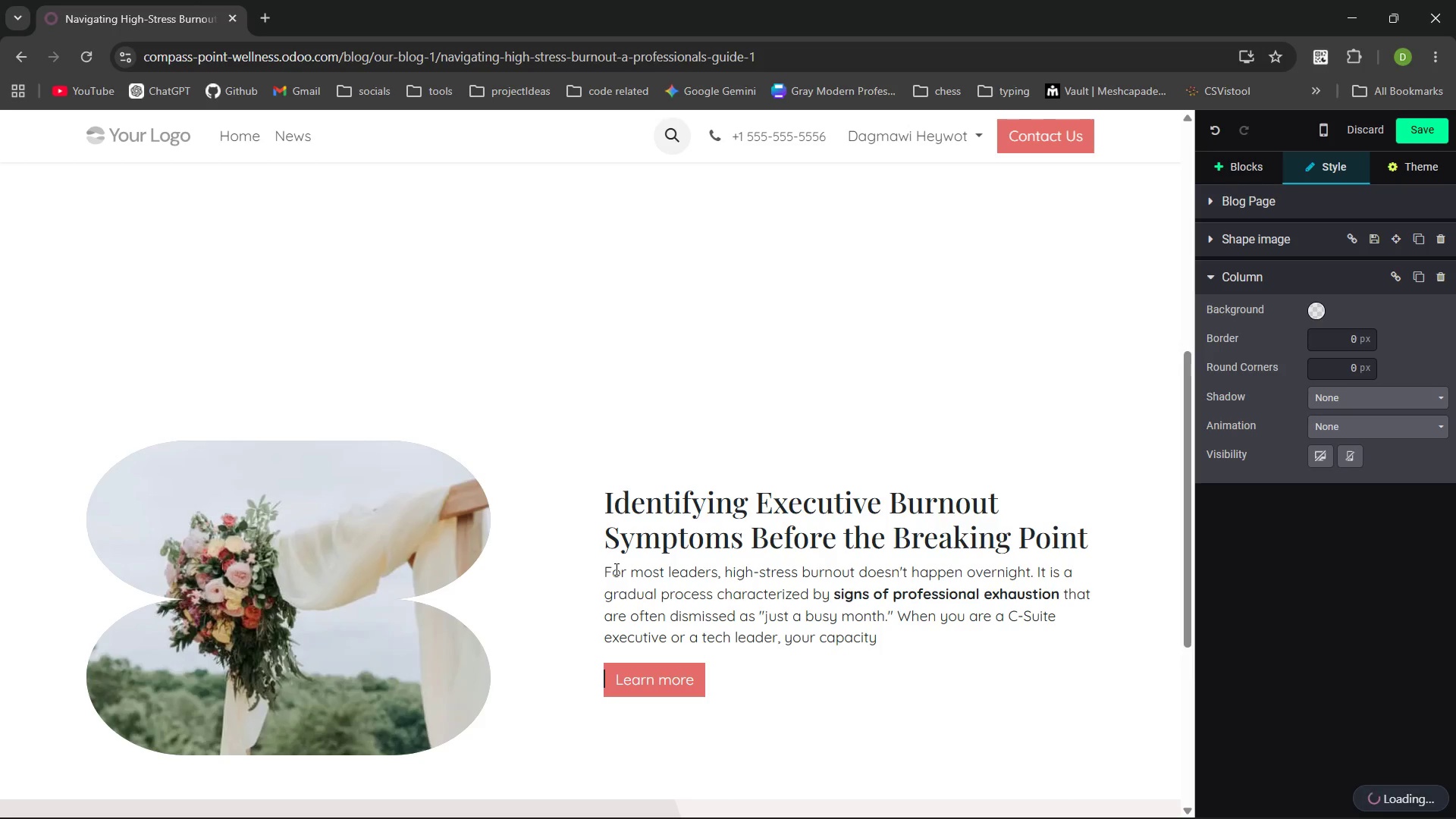 
key(ArrowLeft)
 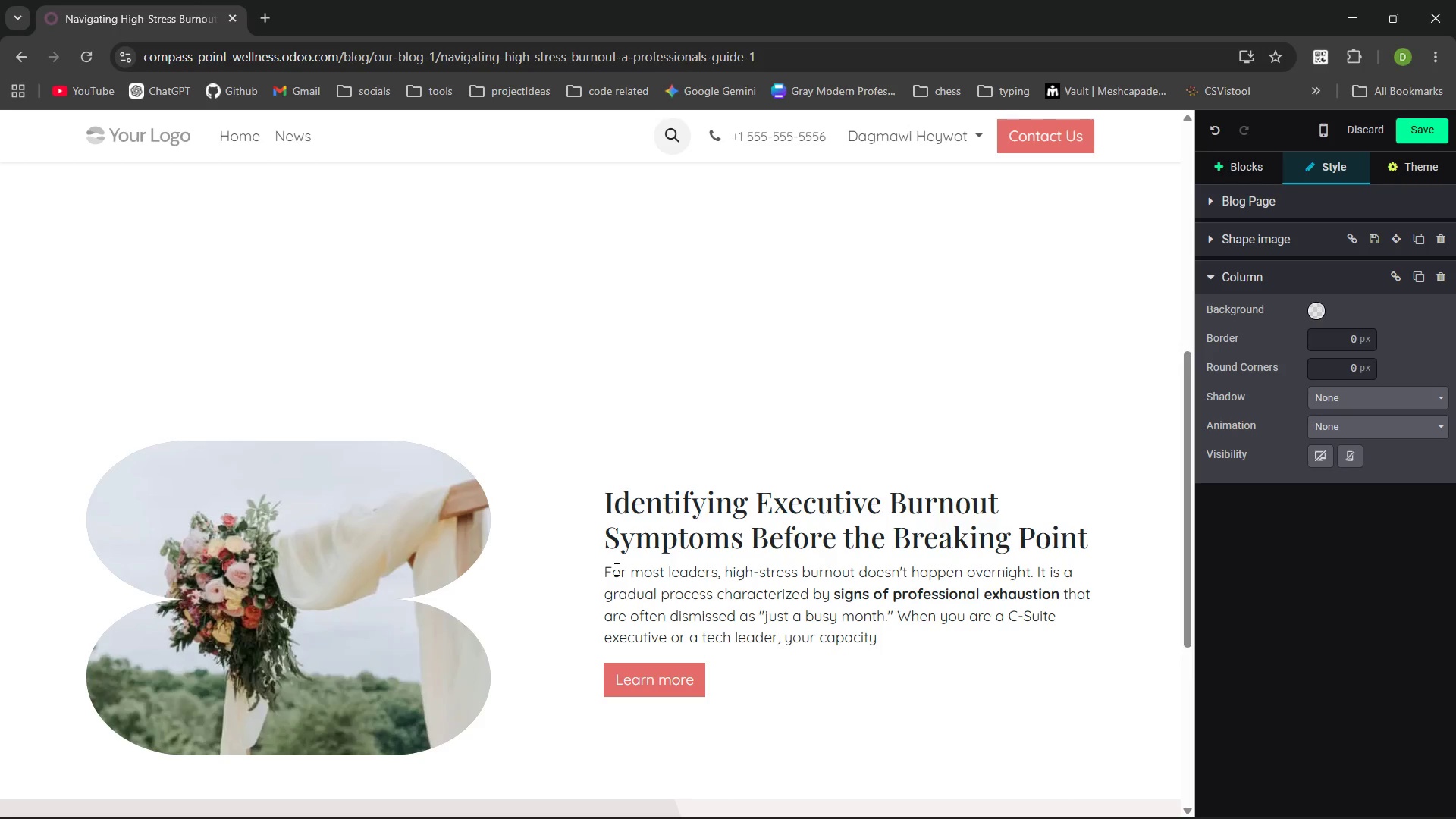 
type( for reselience is ha)
key(Backspace)
type(igh )
 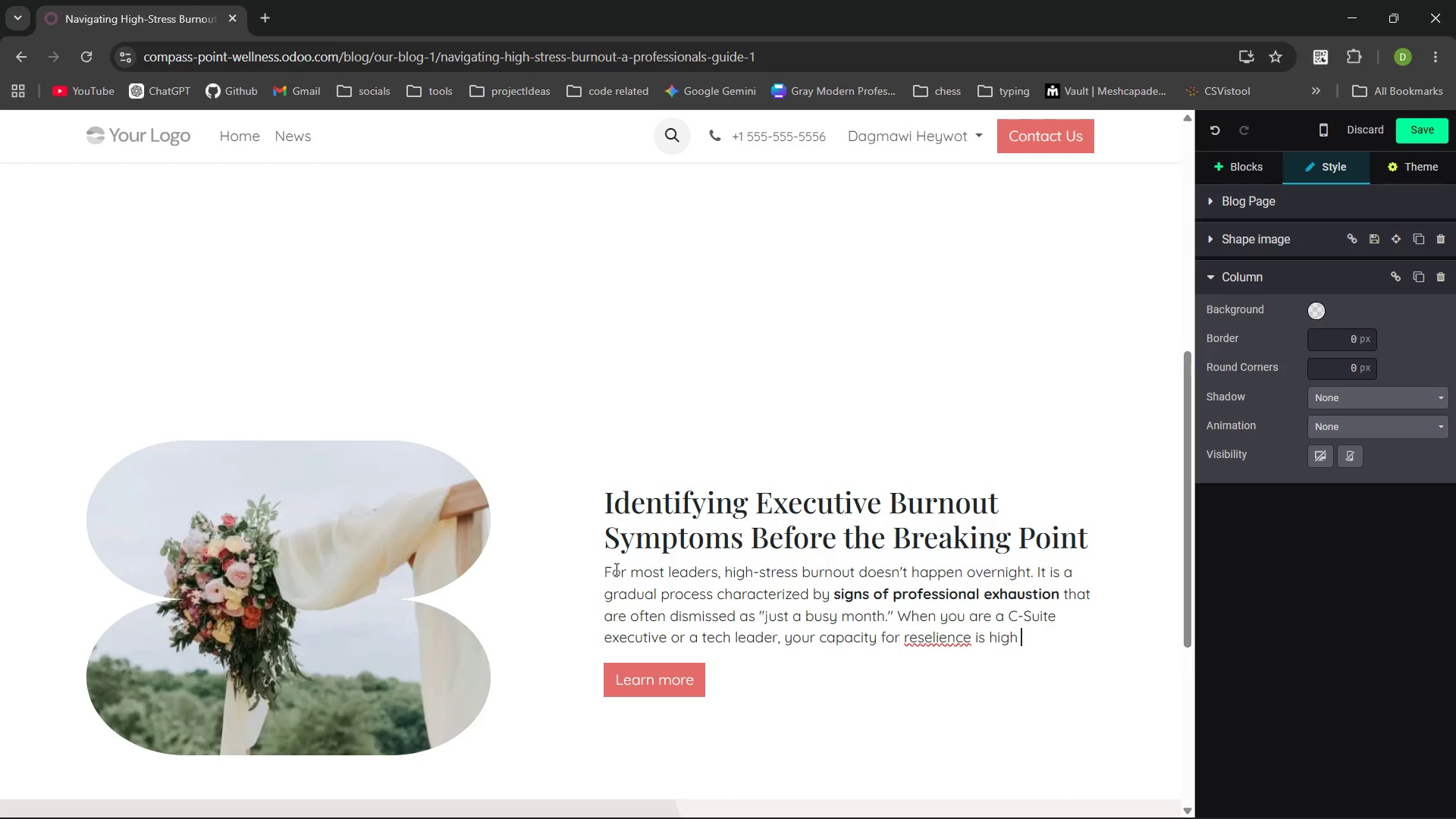 
key(Control+ArrowLeft)
 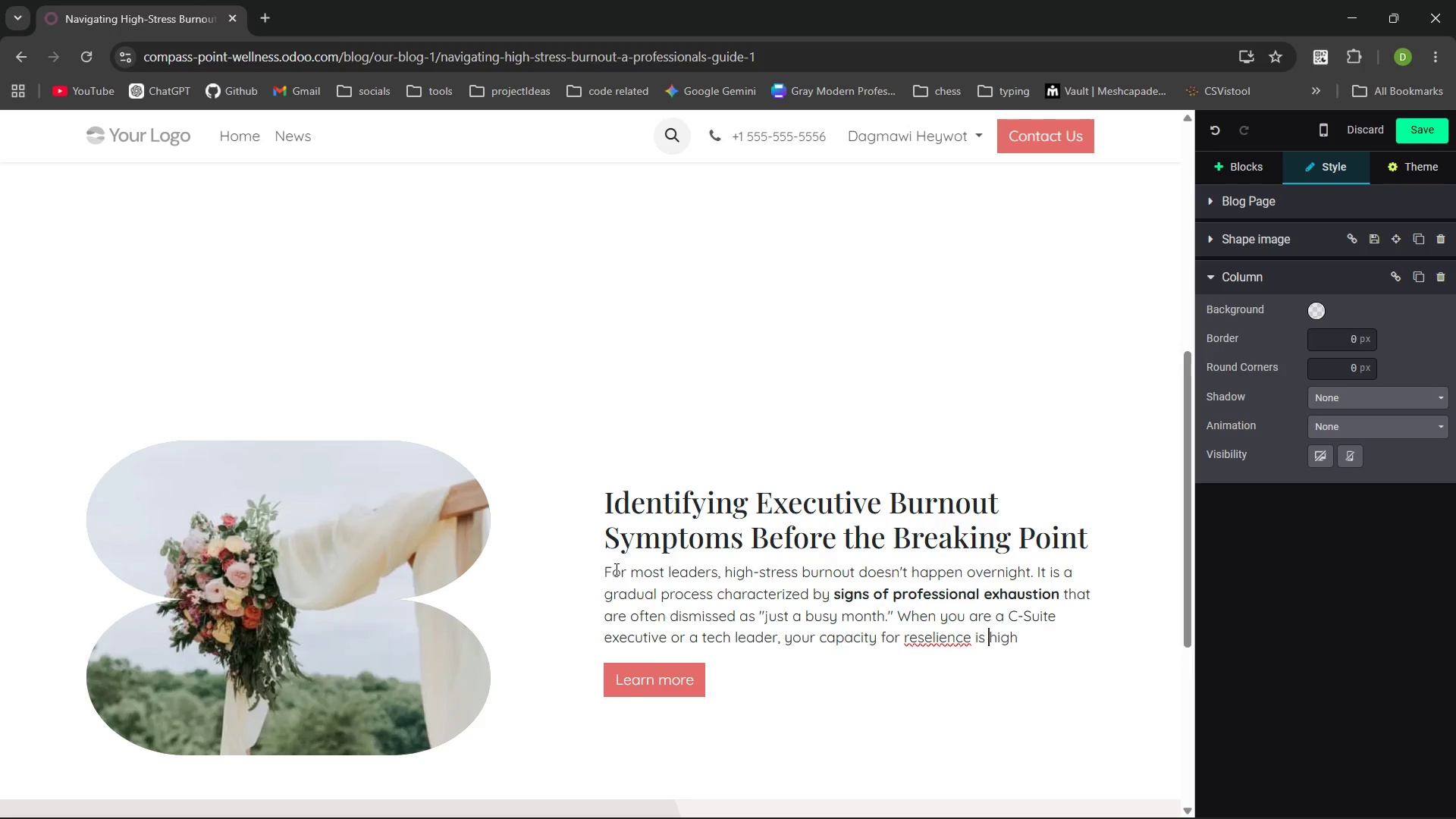 
key(Control+ArrowLeft)
 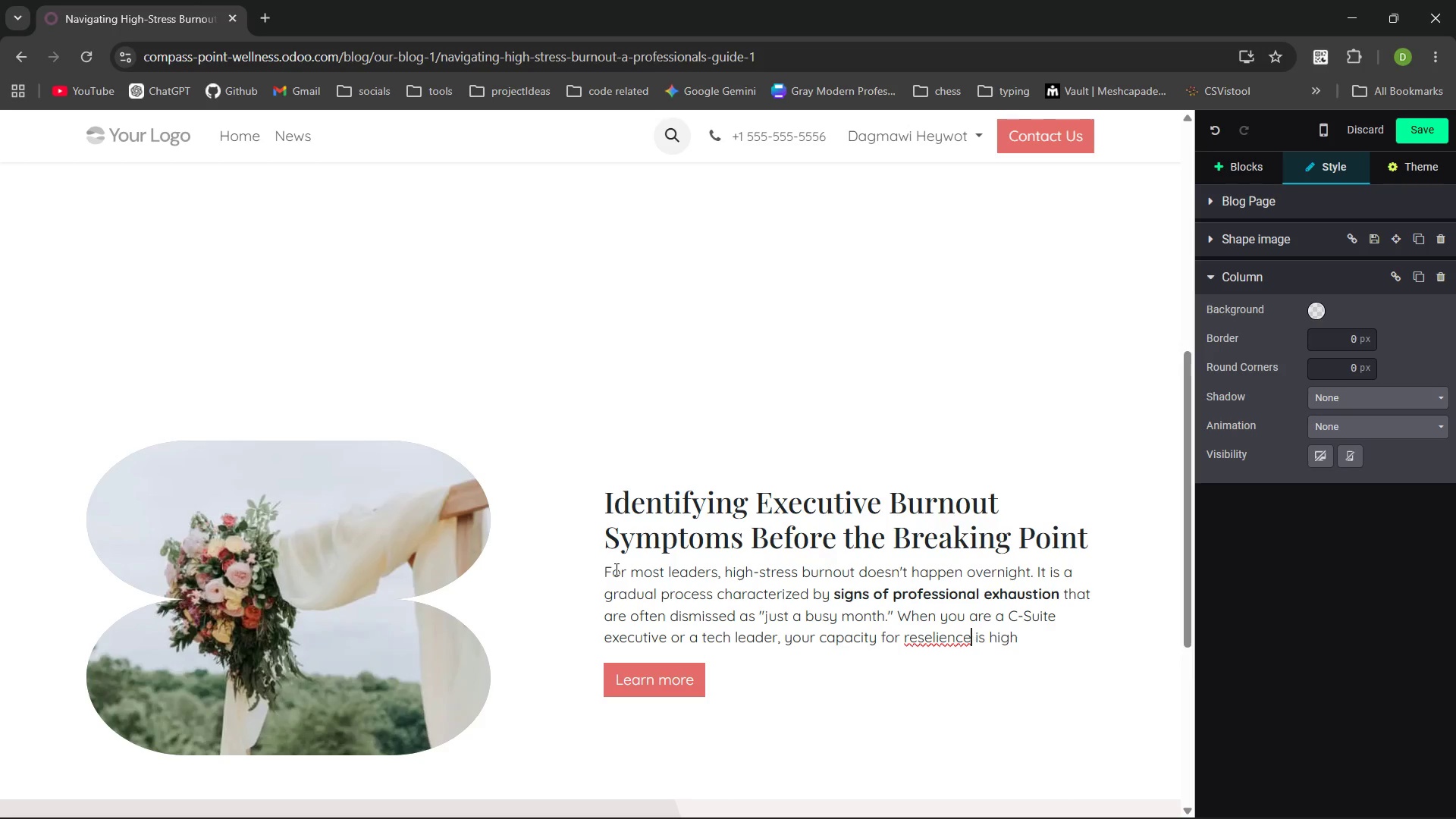 
key(ArrowLeft)
 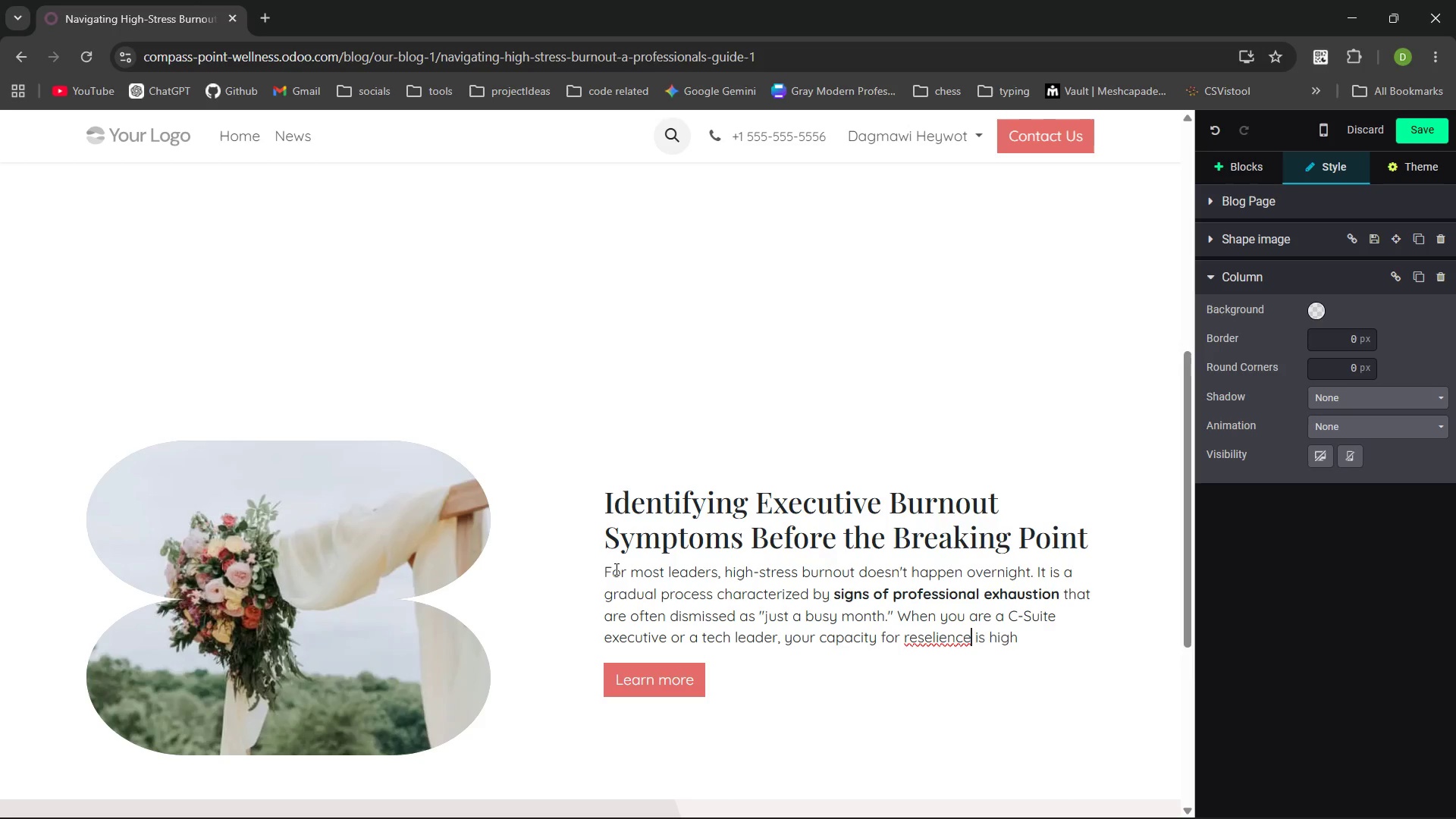 
key(Control+Backspace)
 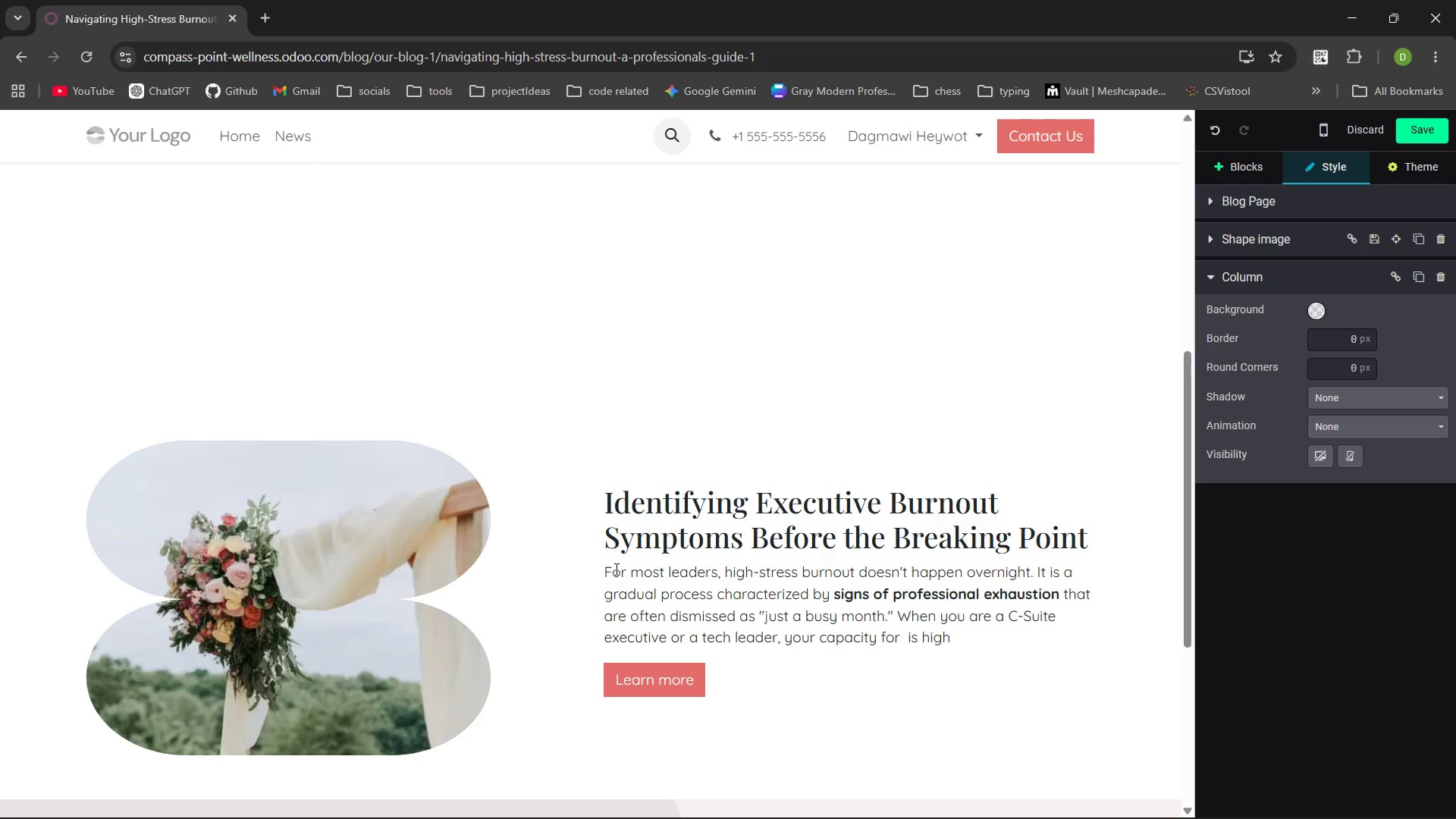 
type(re)
 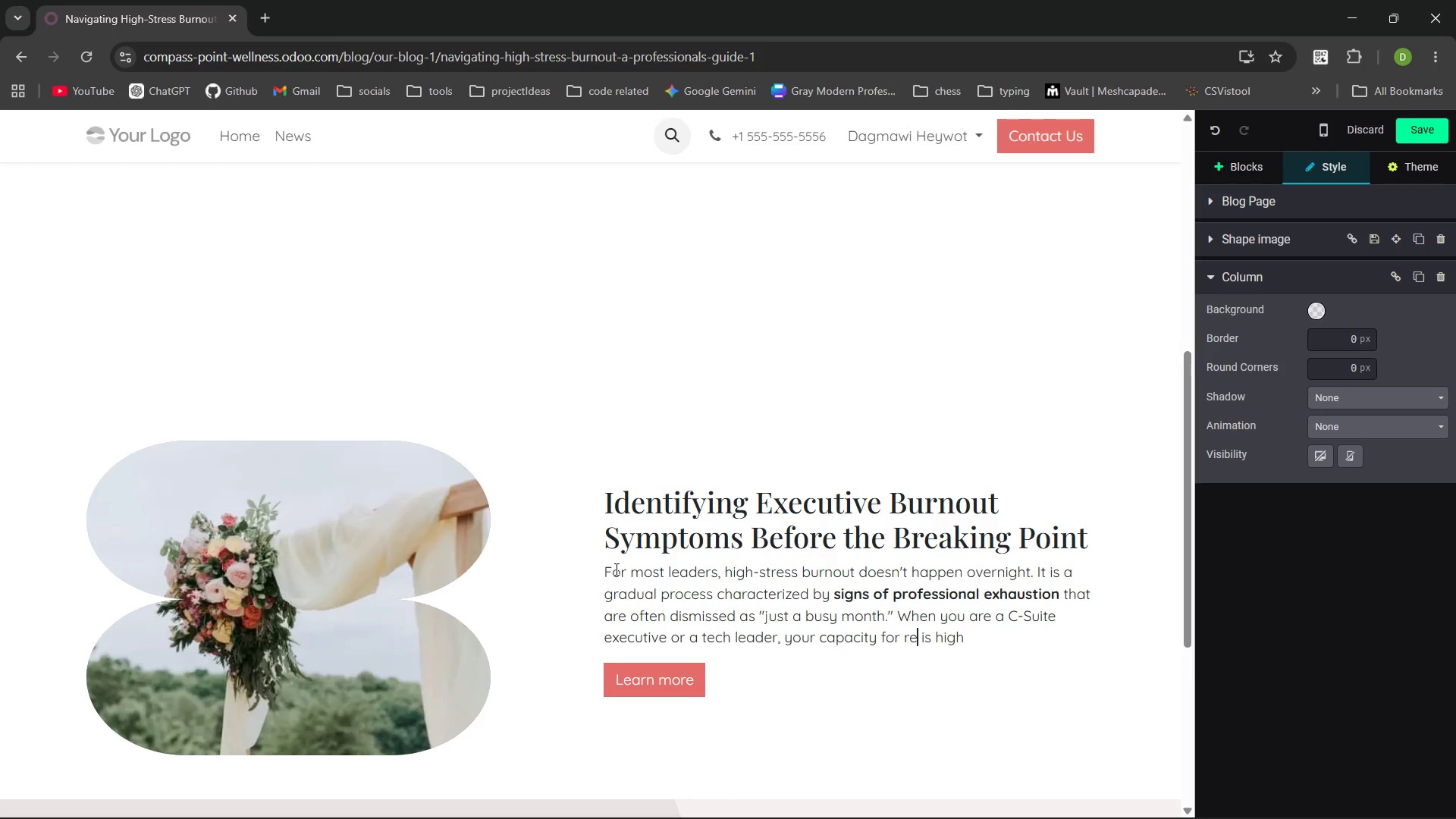 
type(silience )
key(Backspace)
 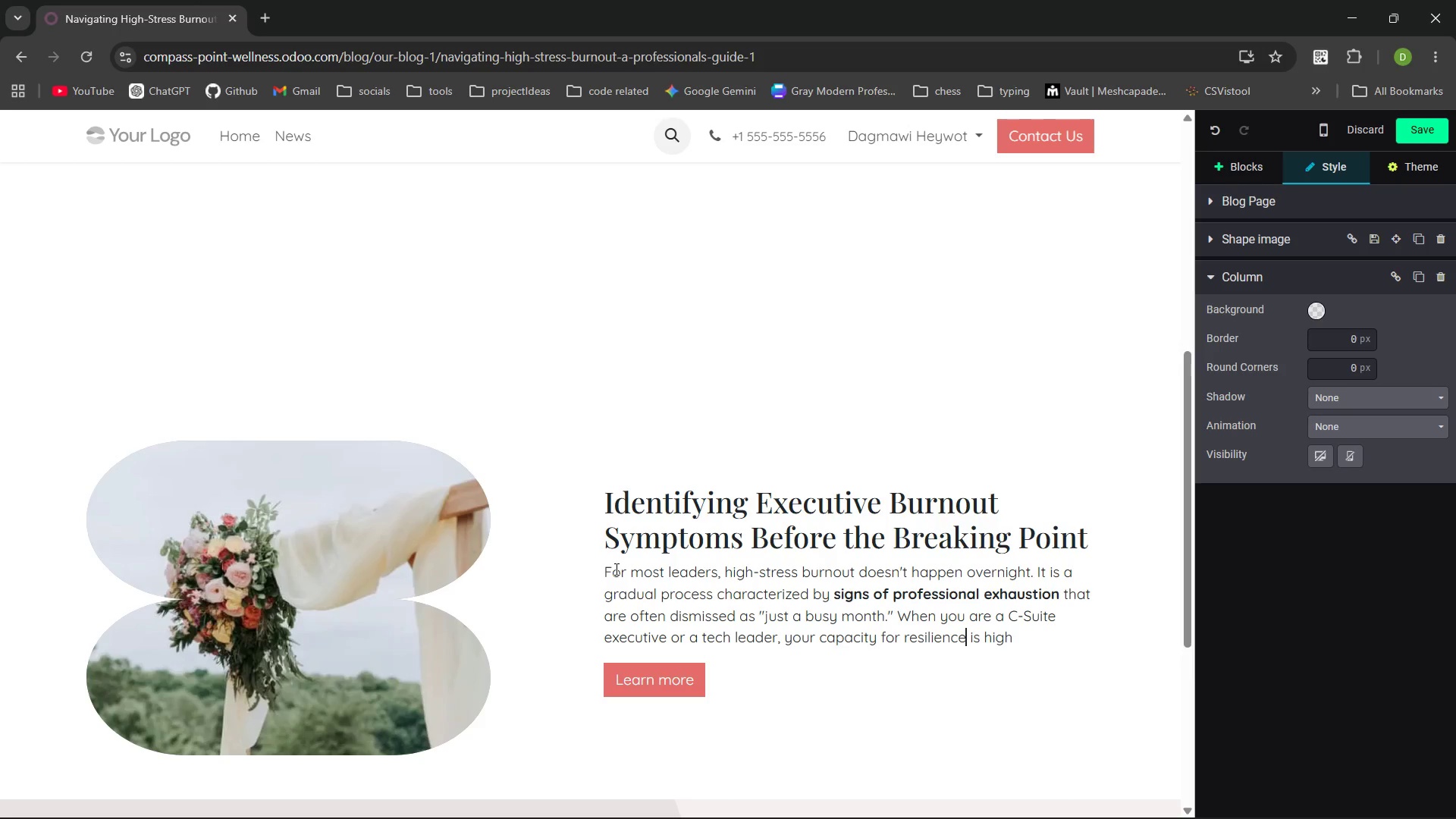 
key(Control+ArrowRight)
 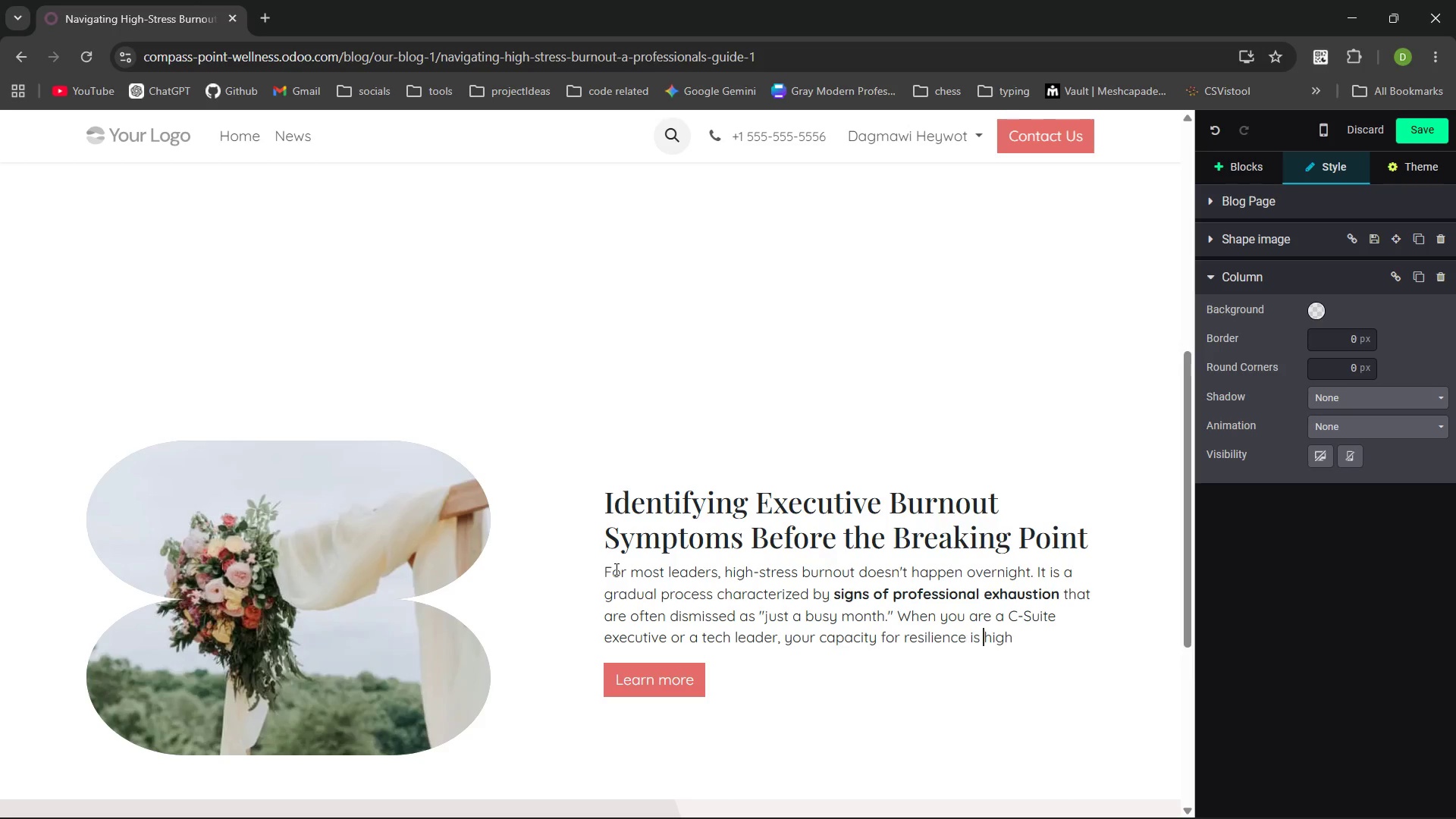 
key(Control+ArrowRight)
 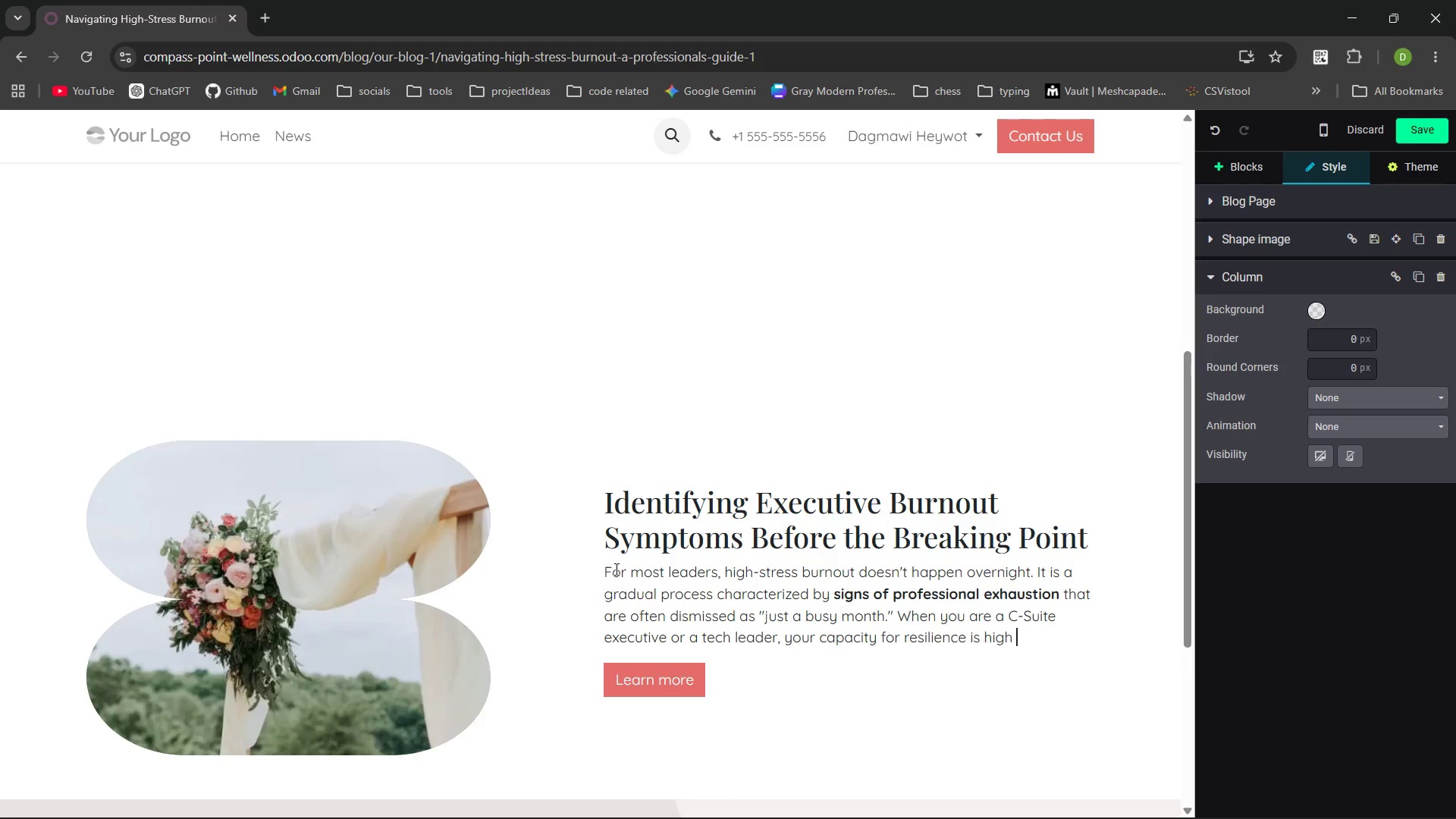 
key(Control+ArrowRight)
 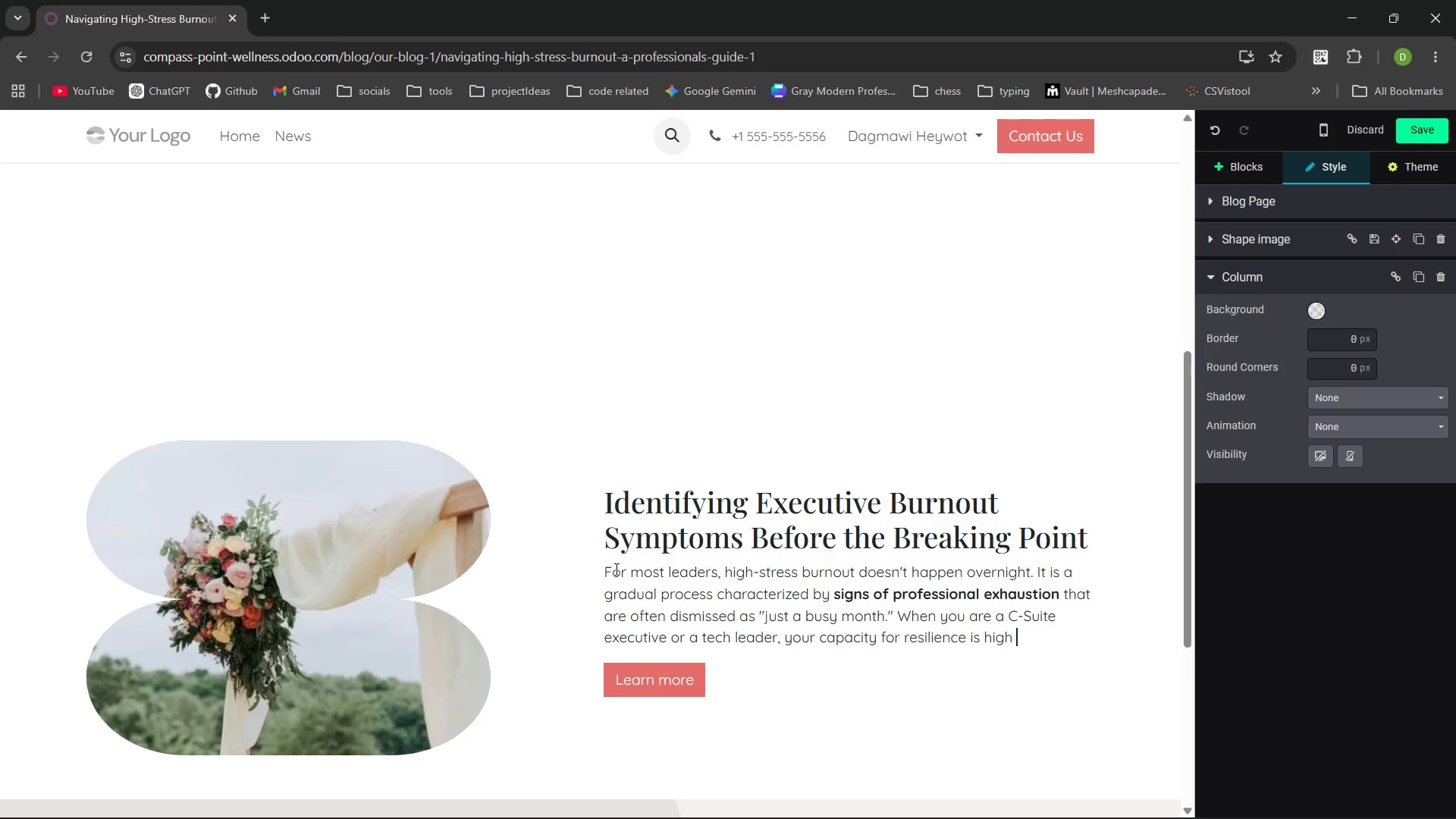 
key(Backspace)
type(, which often msks the physical toll of chronic cortisol elevation. )
 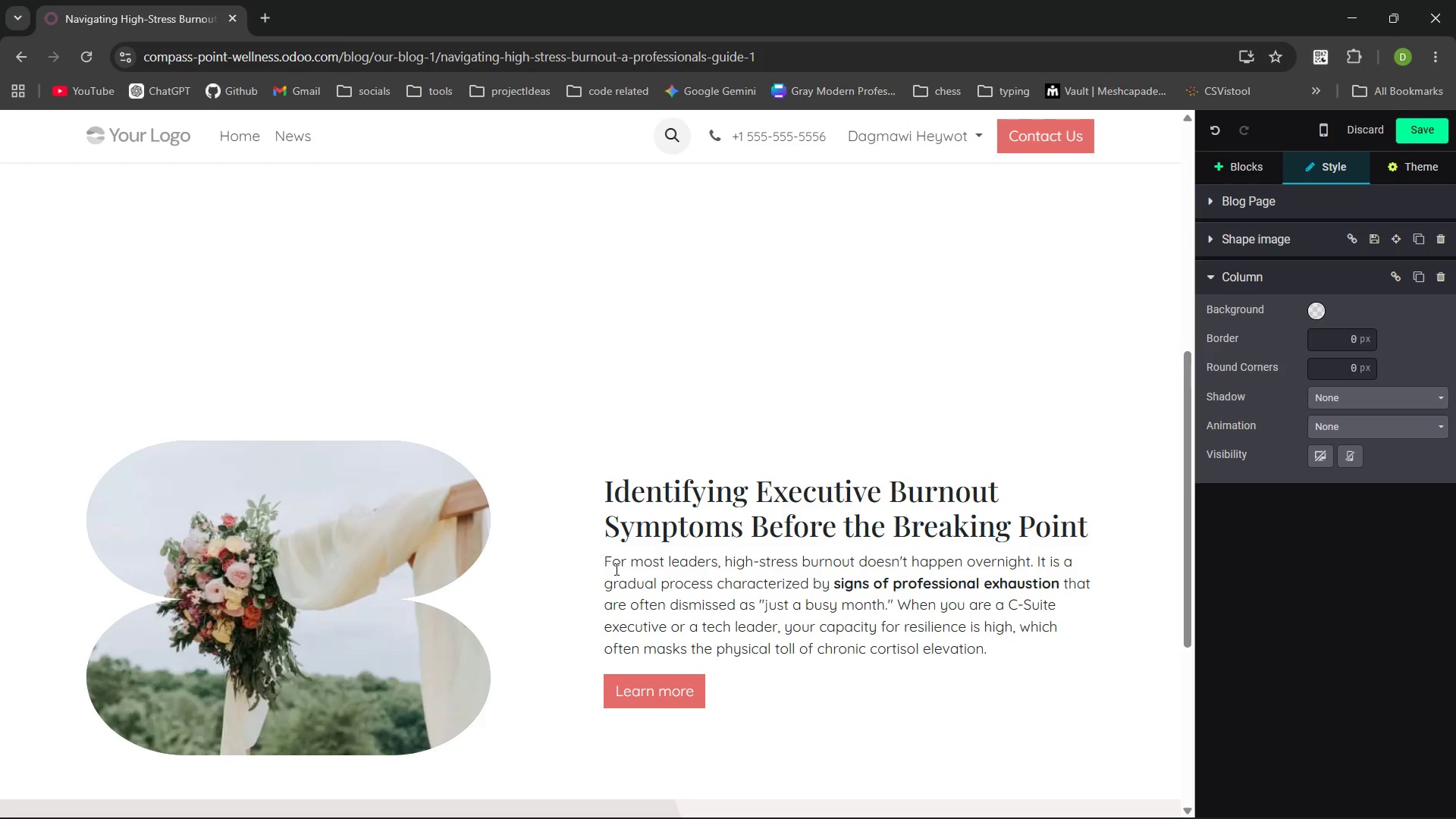 
key(Enter)
 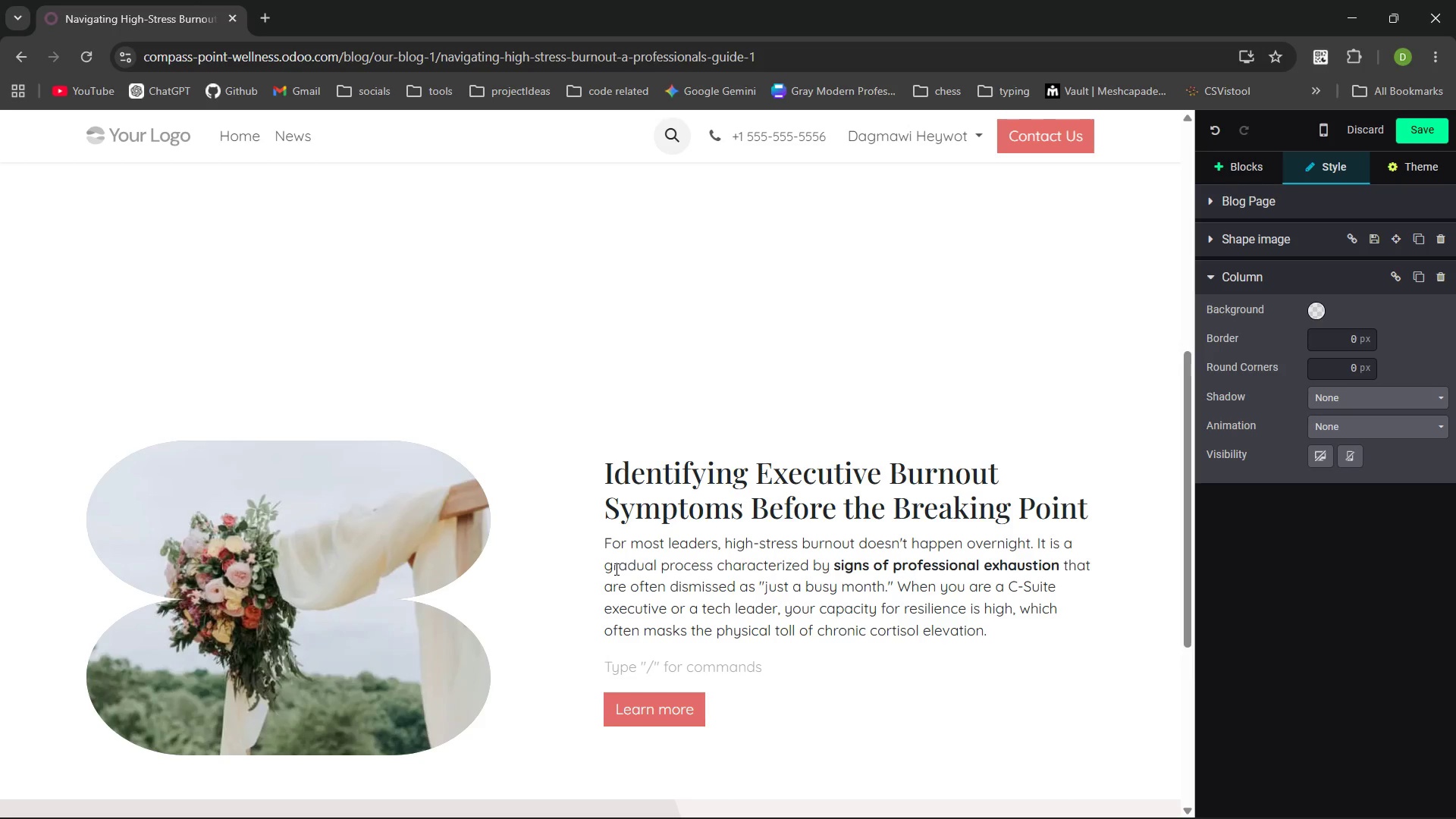 
wait(24.78)
 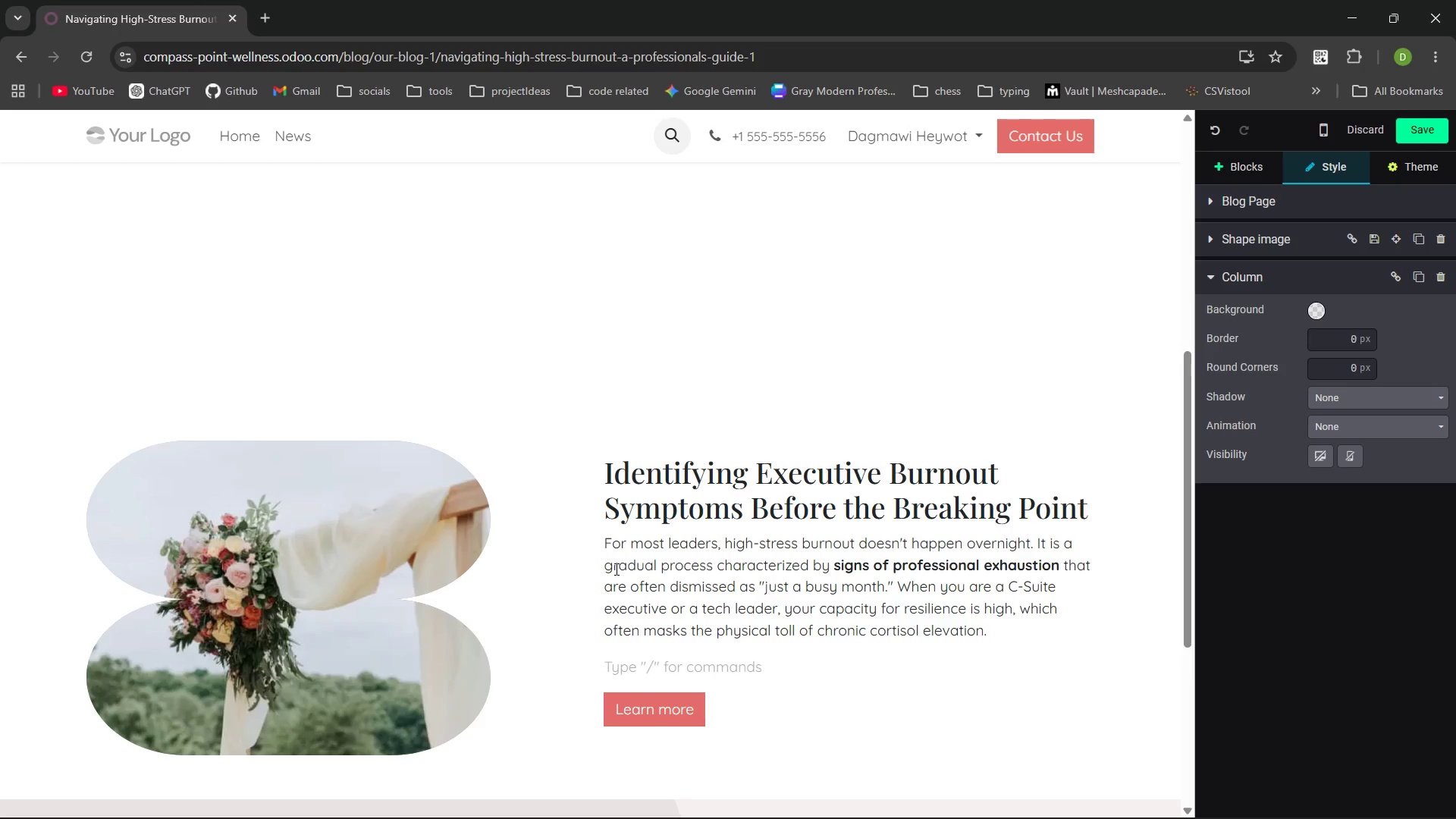 
type(Commonindicators include persistanc)
key(Backspace)
type(t decision )
 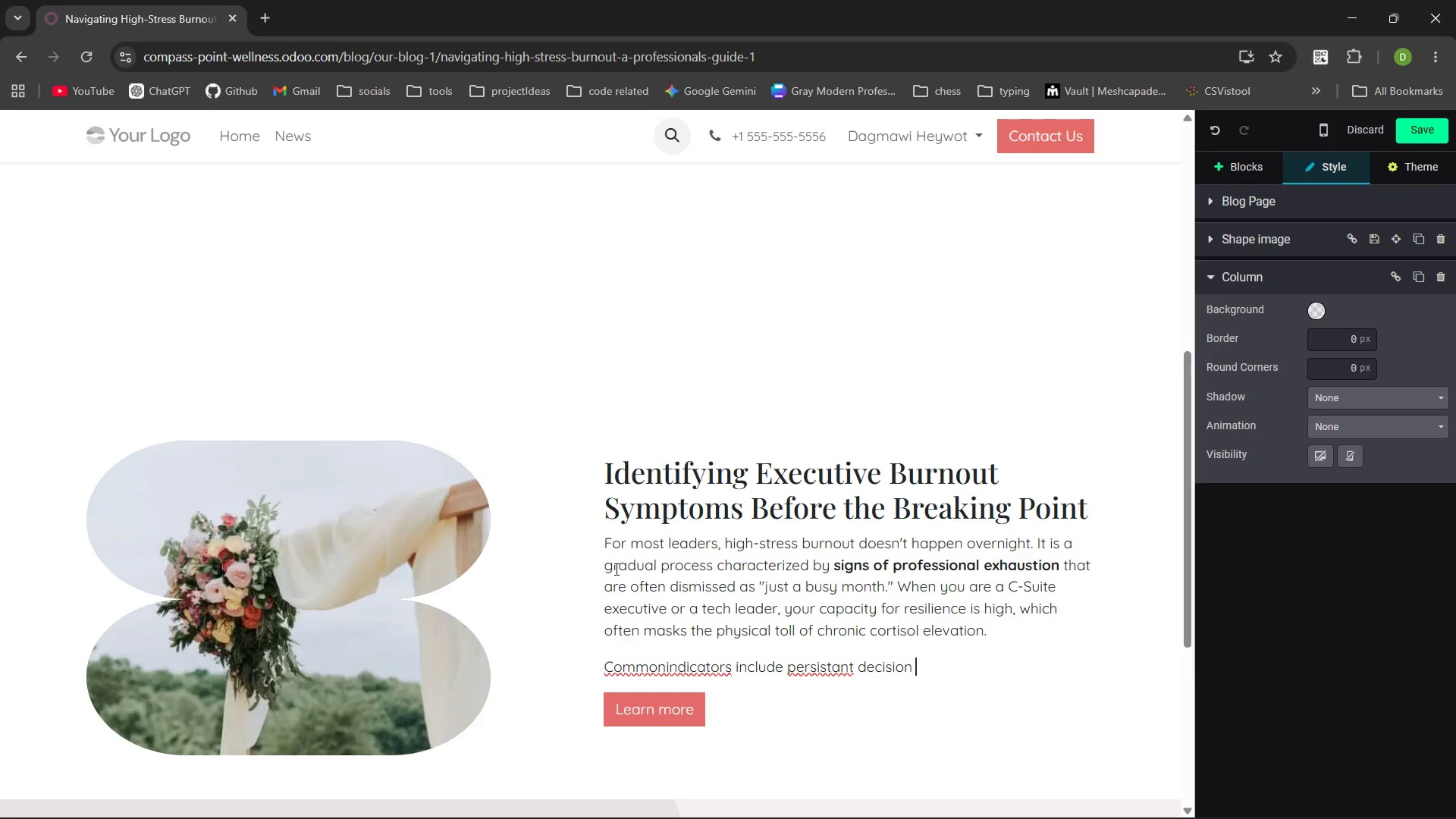 
key(Control+ArrowLeft)
 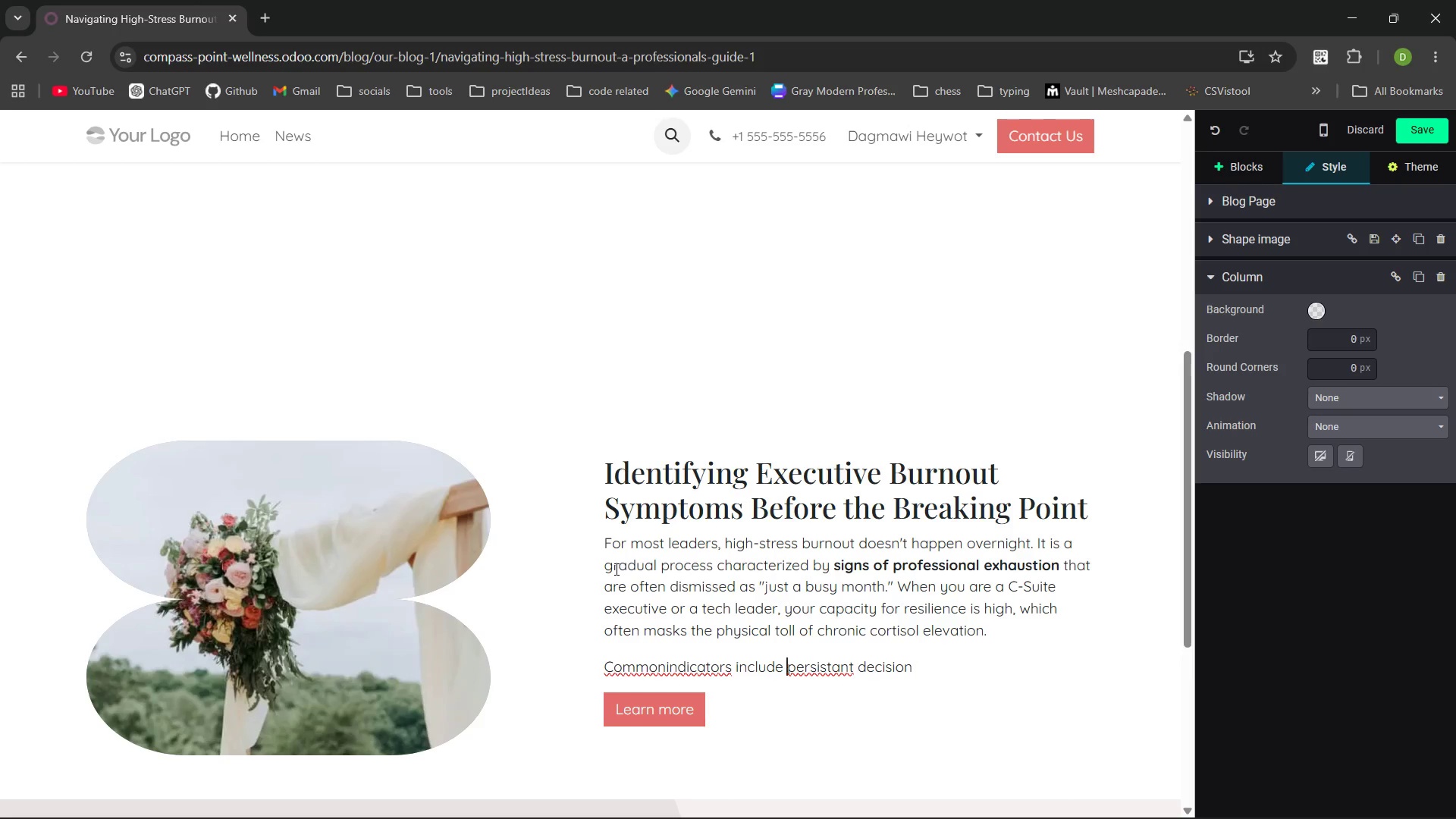 
key(Control+ArrowLeft)
 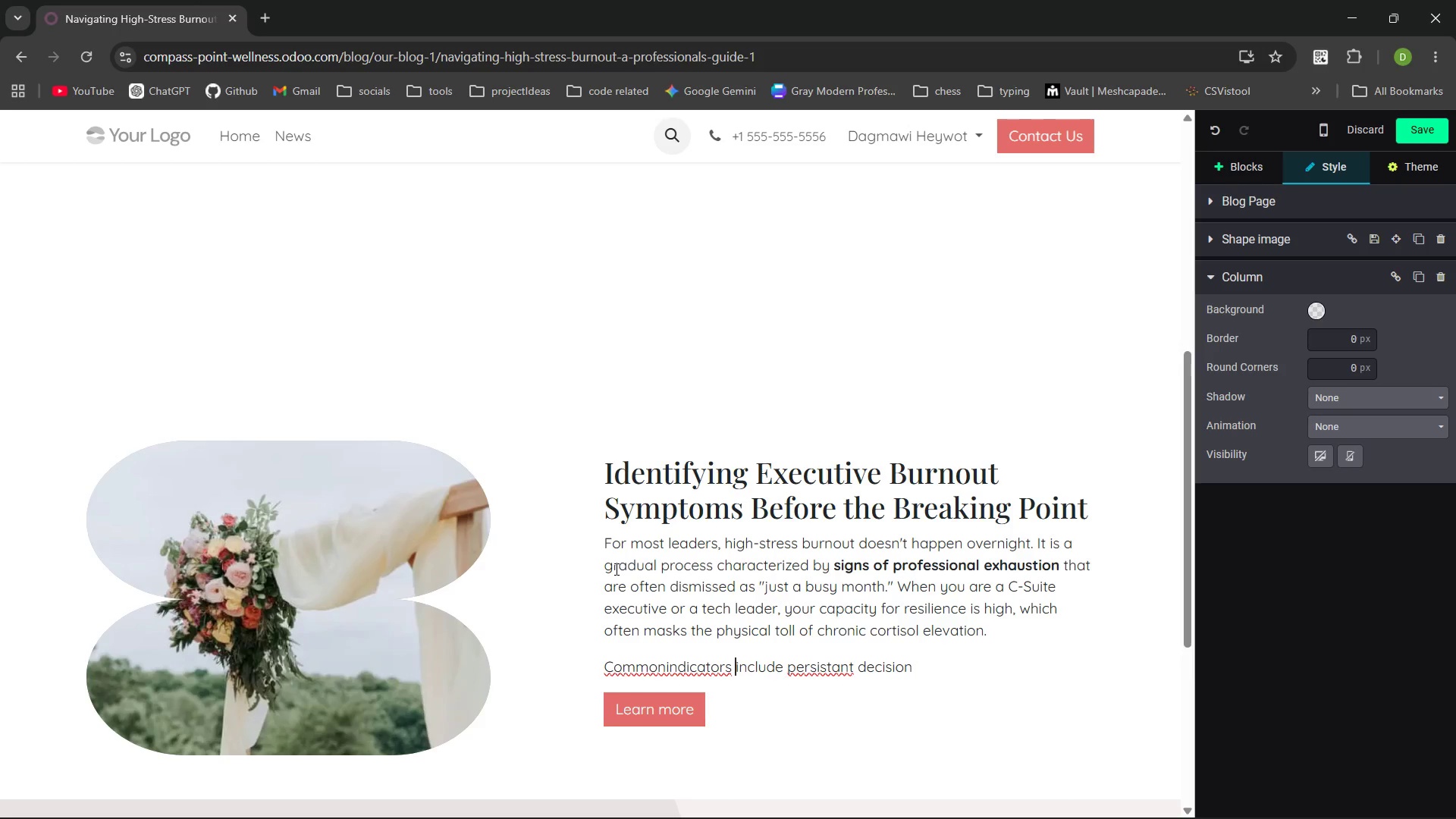 
key(Control+ArrowLeft)
 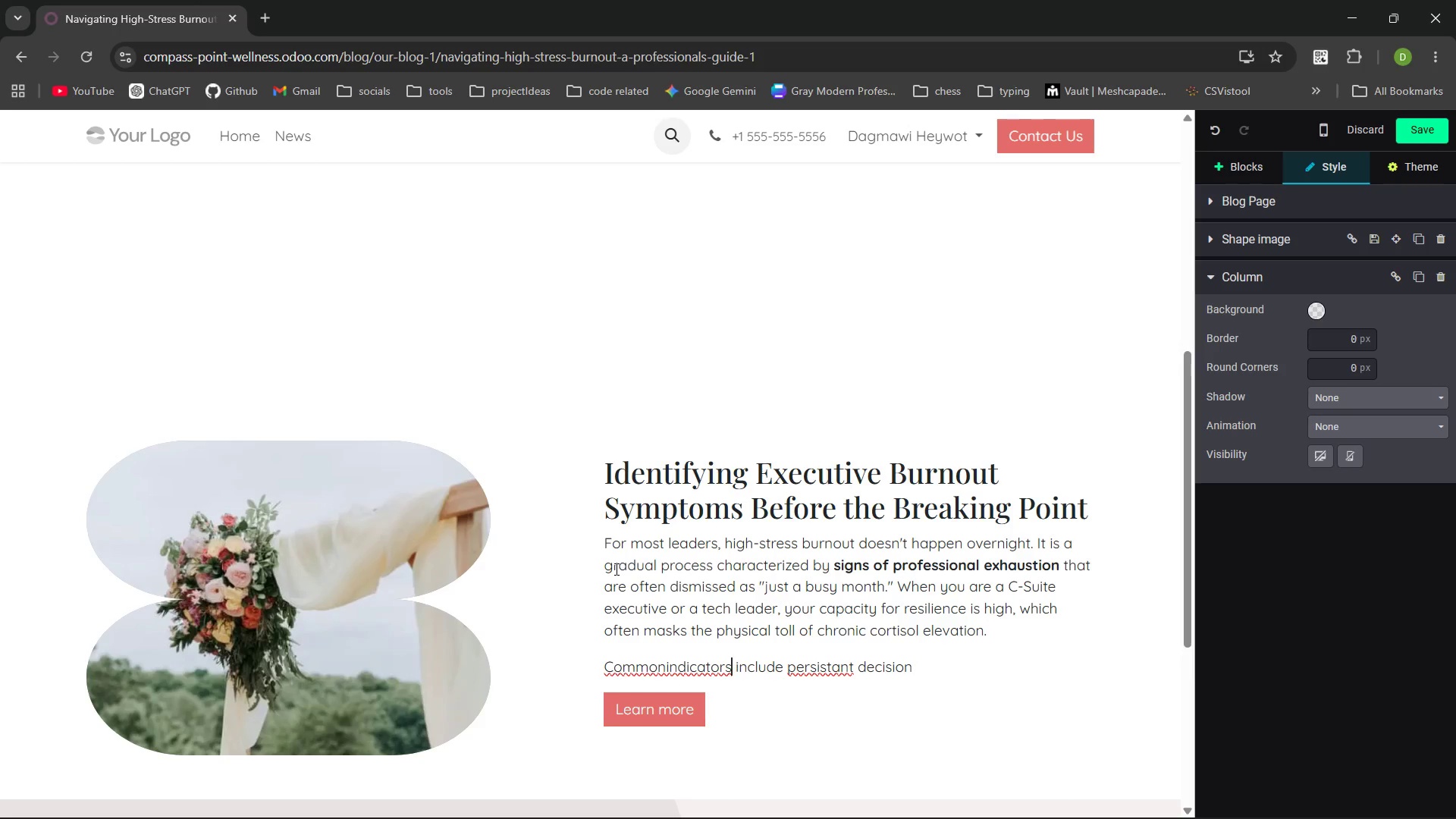 
key(ArrowLeft)
 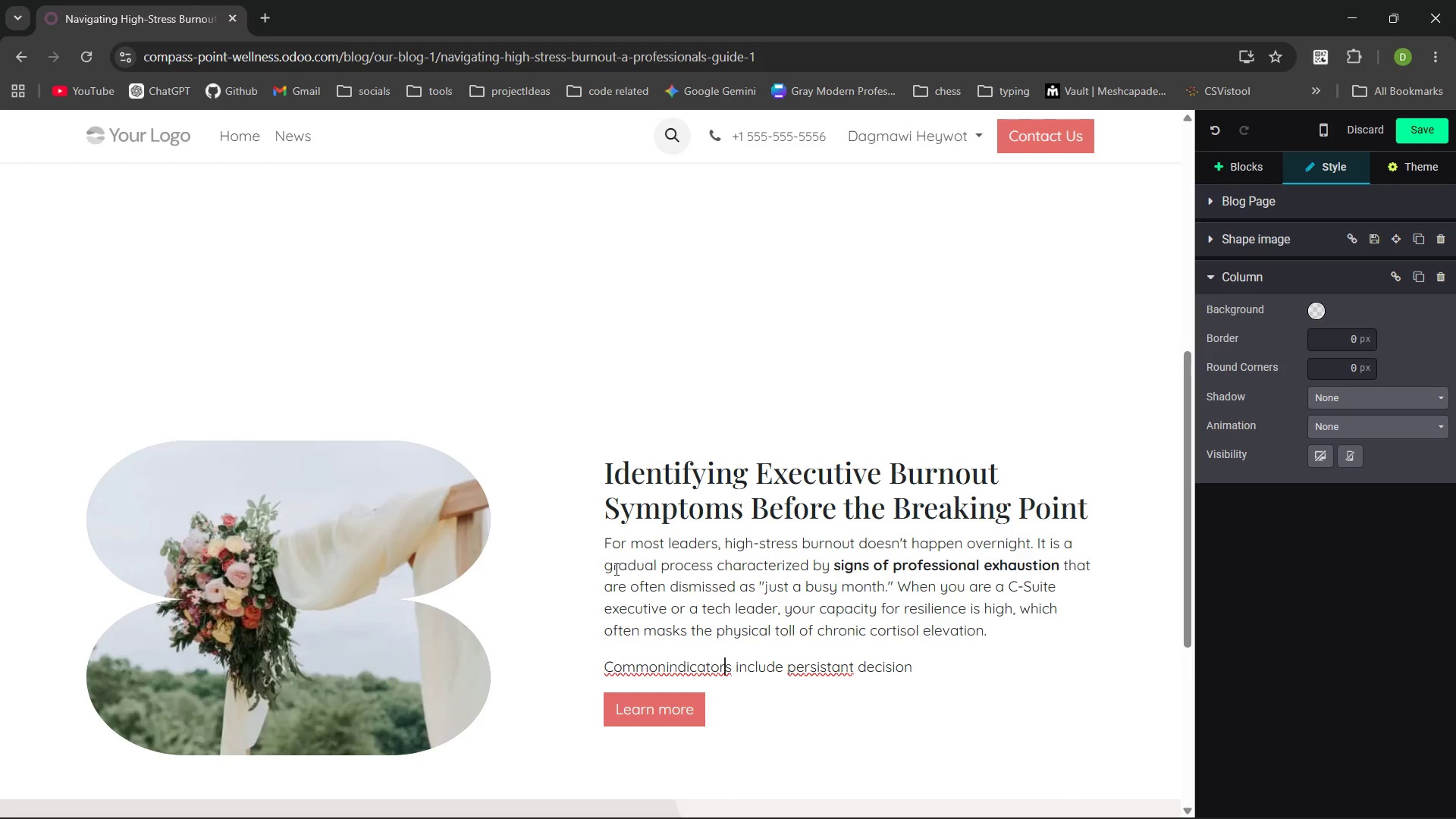 
key(ArrowLeft)
 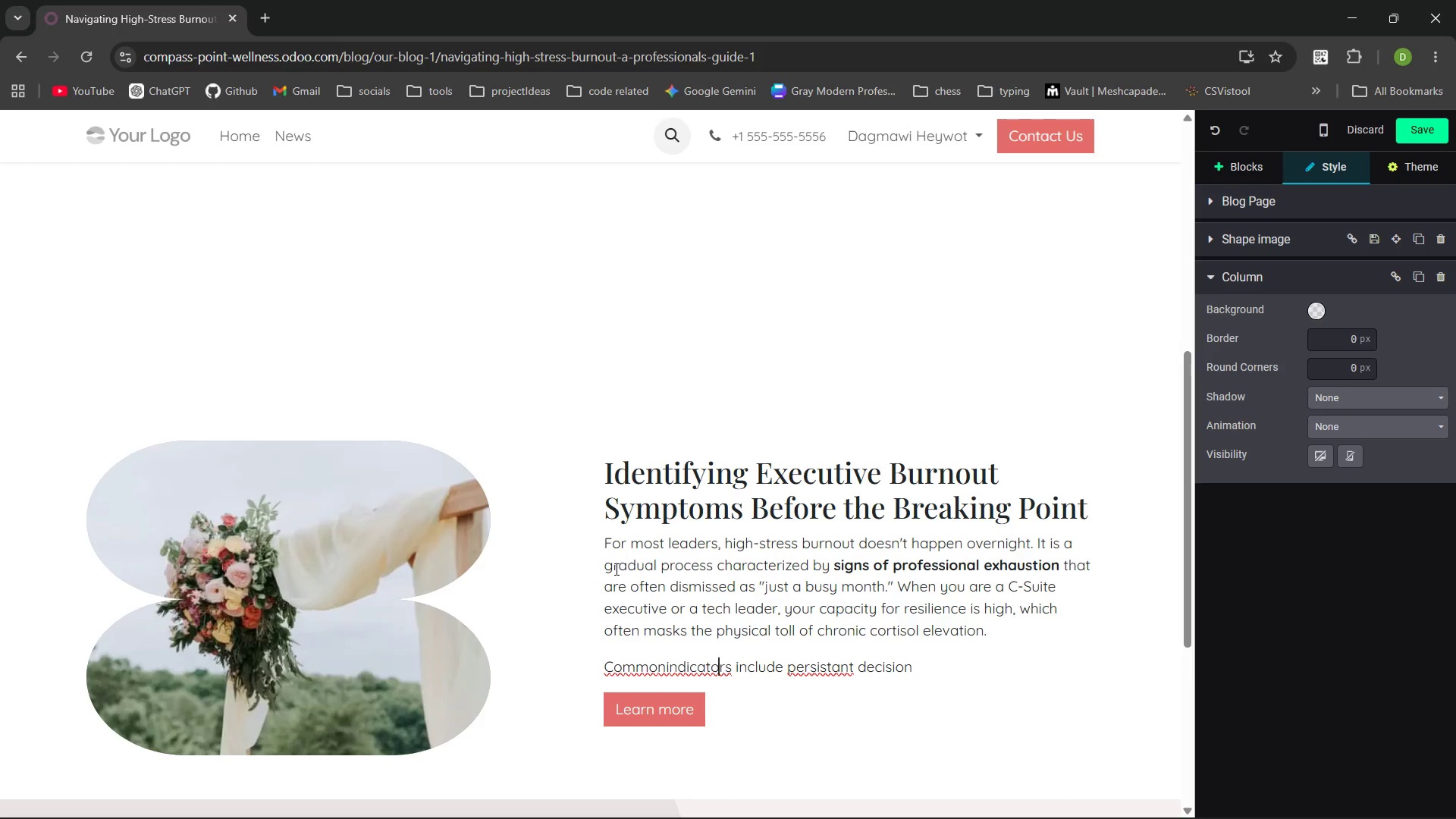 
key(ArrowLeft)
 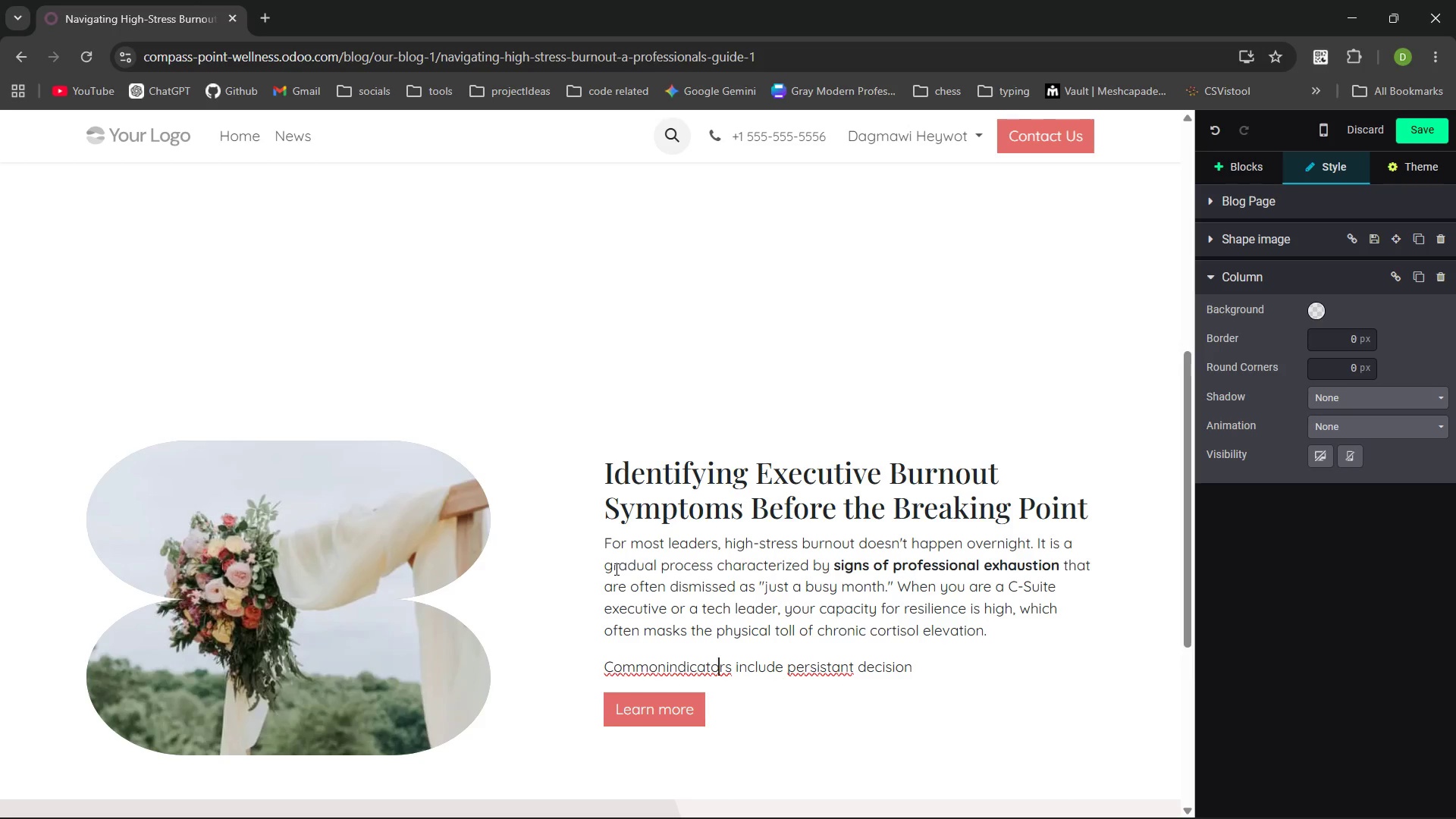 
key(ArrowLeft)
 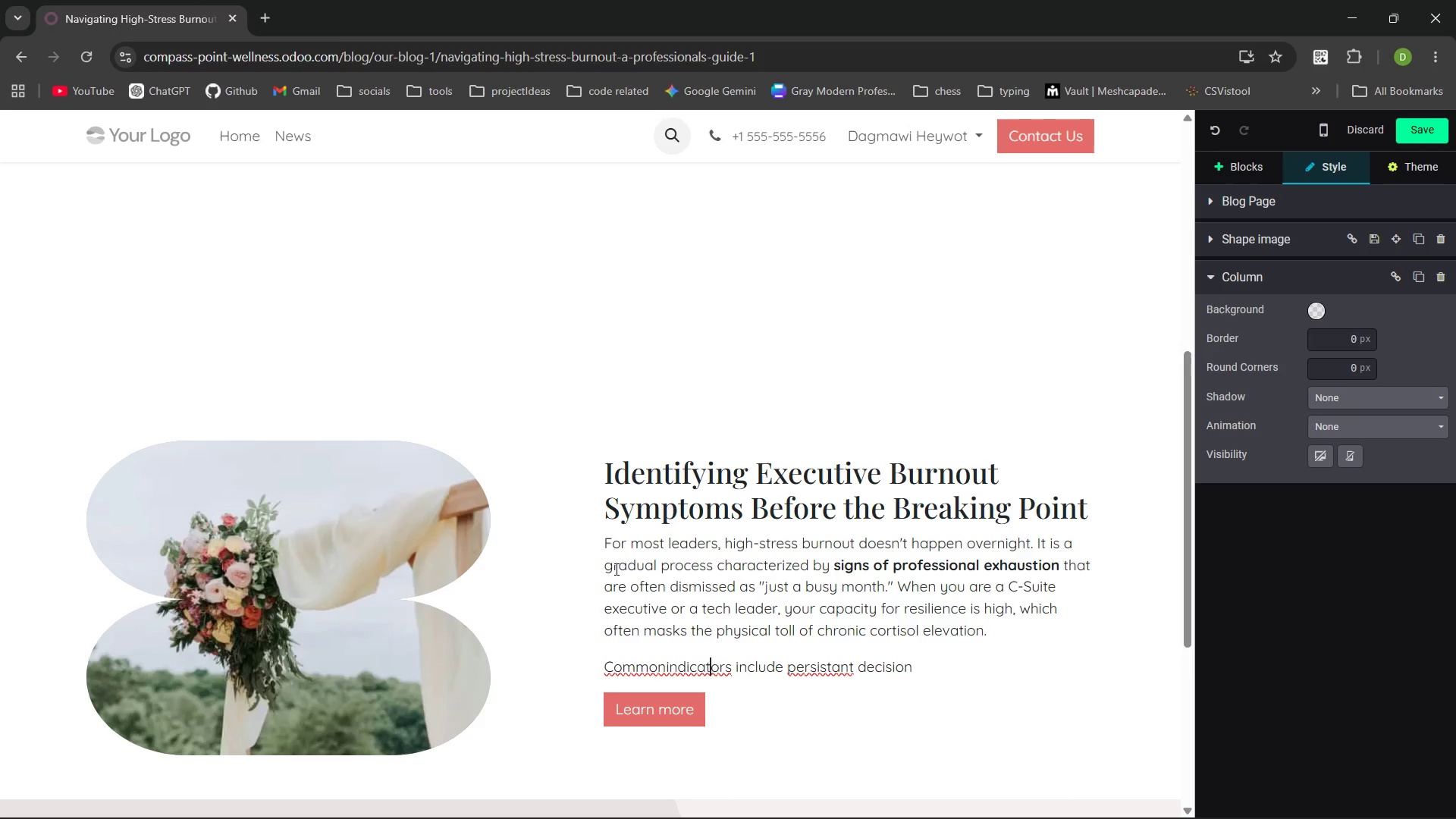 
key(ArrowLeft)
 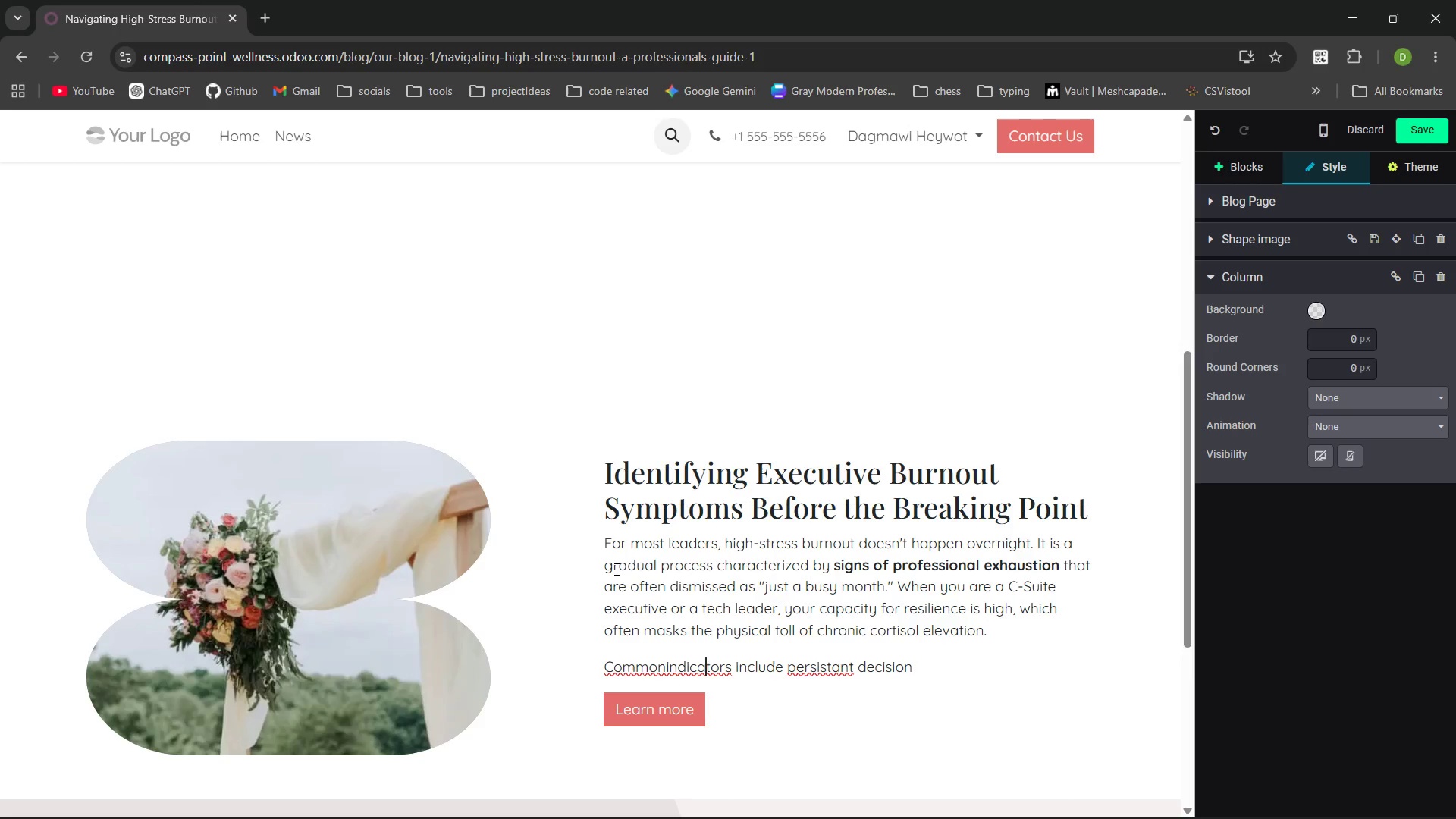 
key(ArrowLeft)
 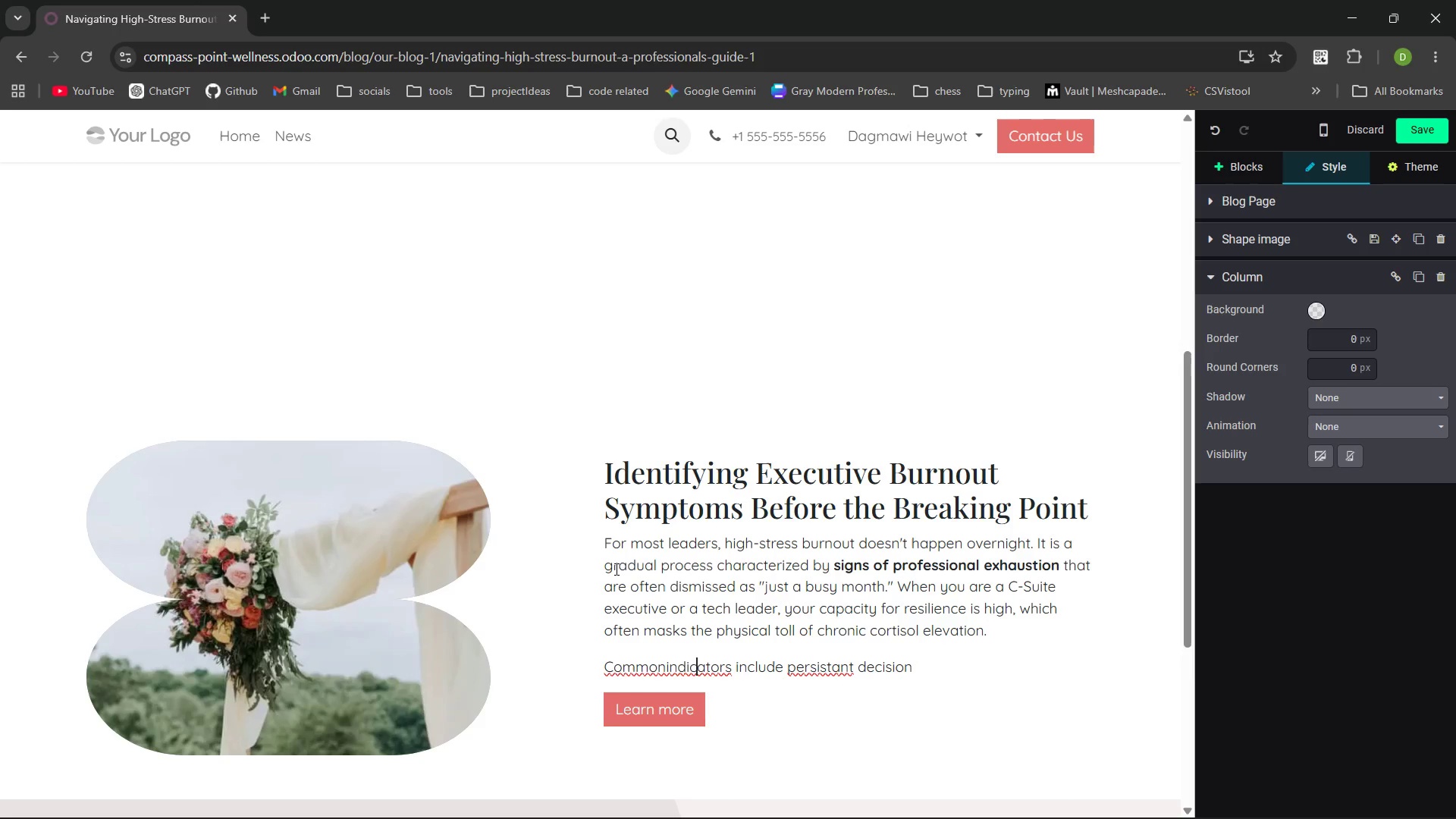 
key(ArrowLeft)
 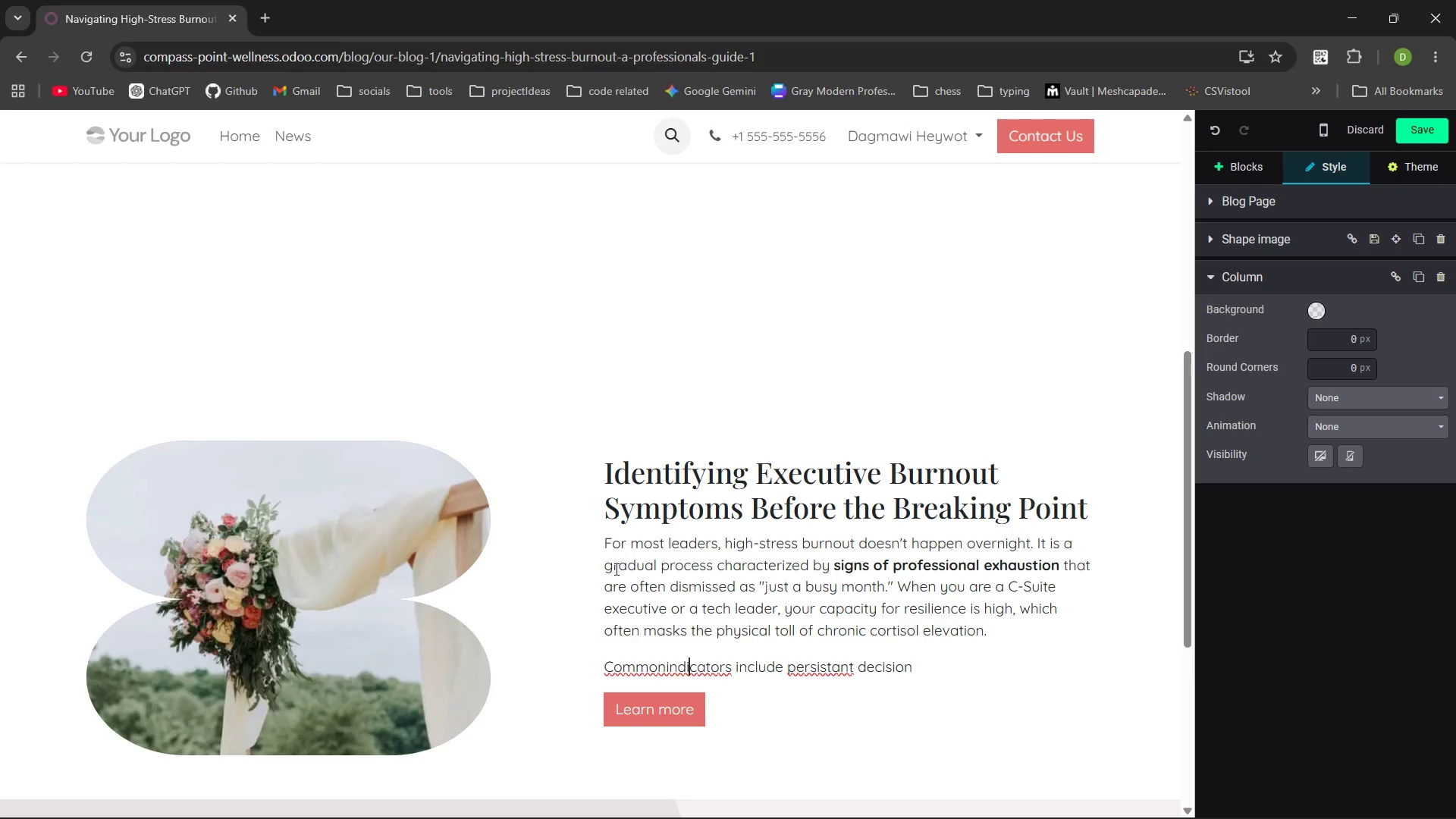 
key(ArrowLeft)
 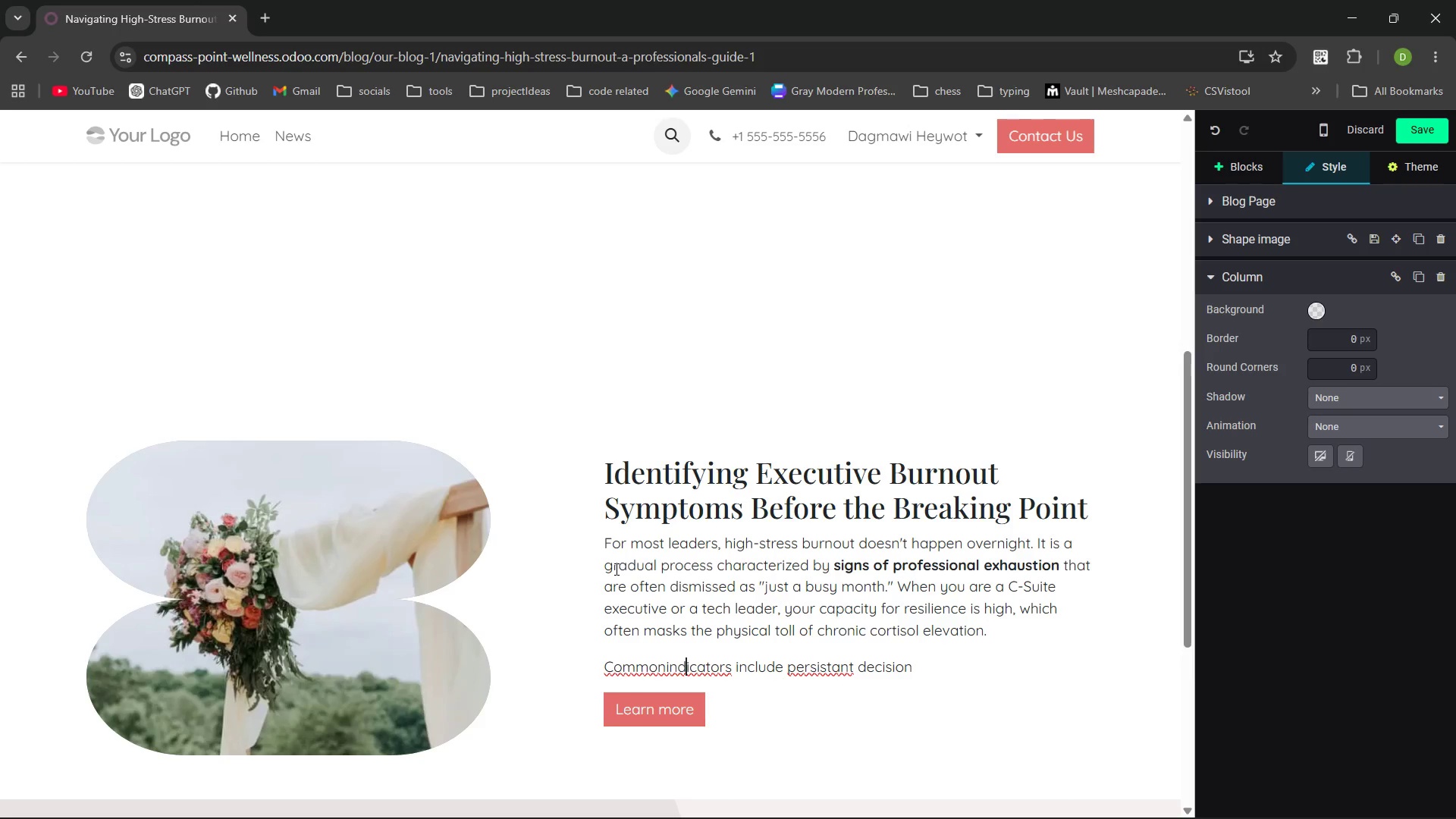 
key(ArrowLeft)
 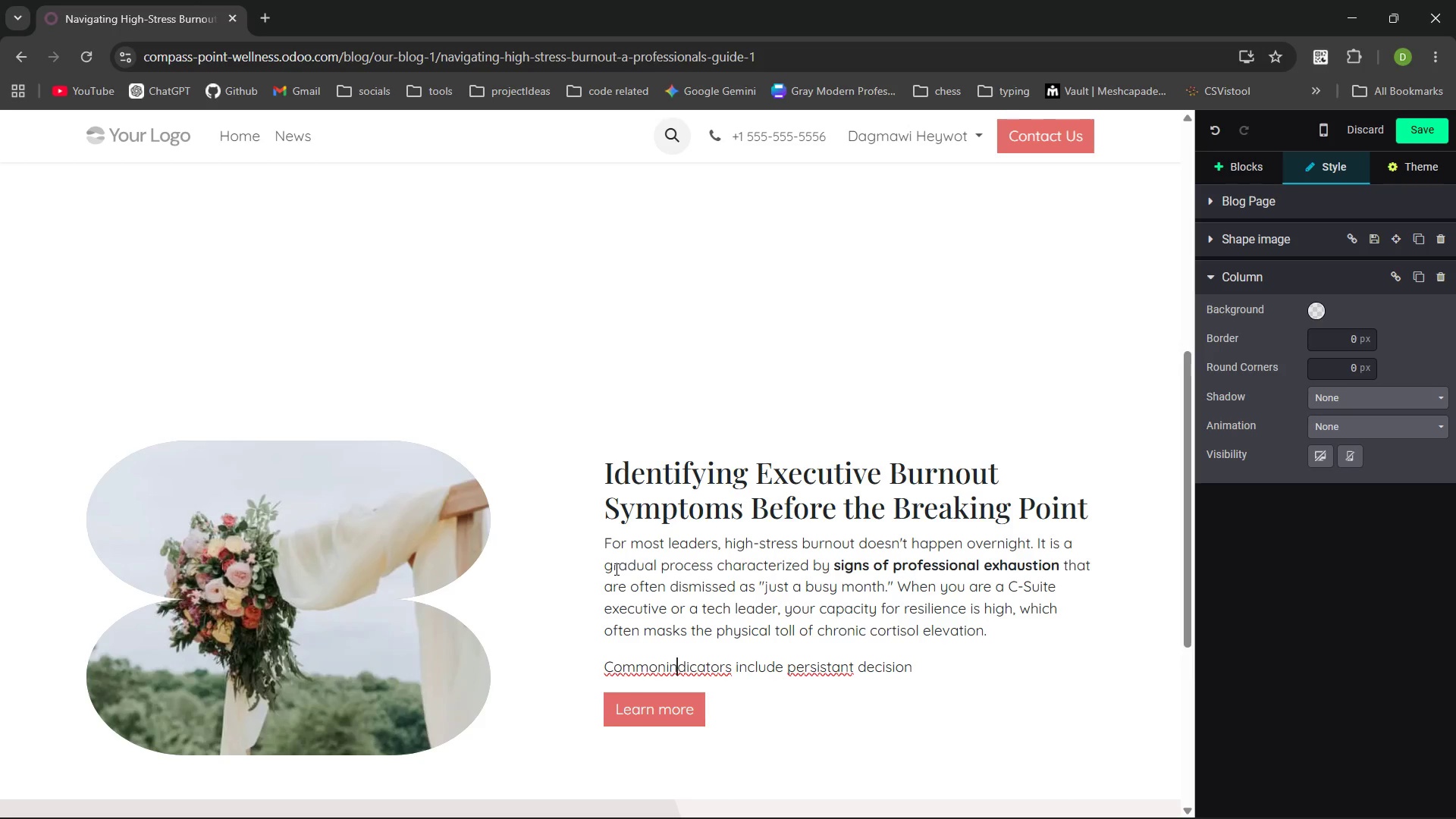 
key(ArrowLeft)
 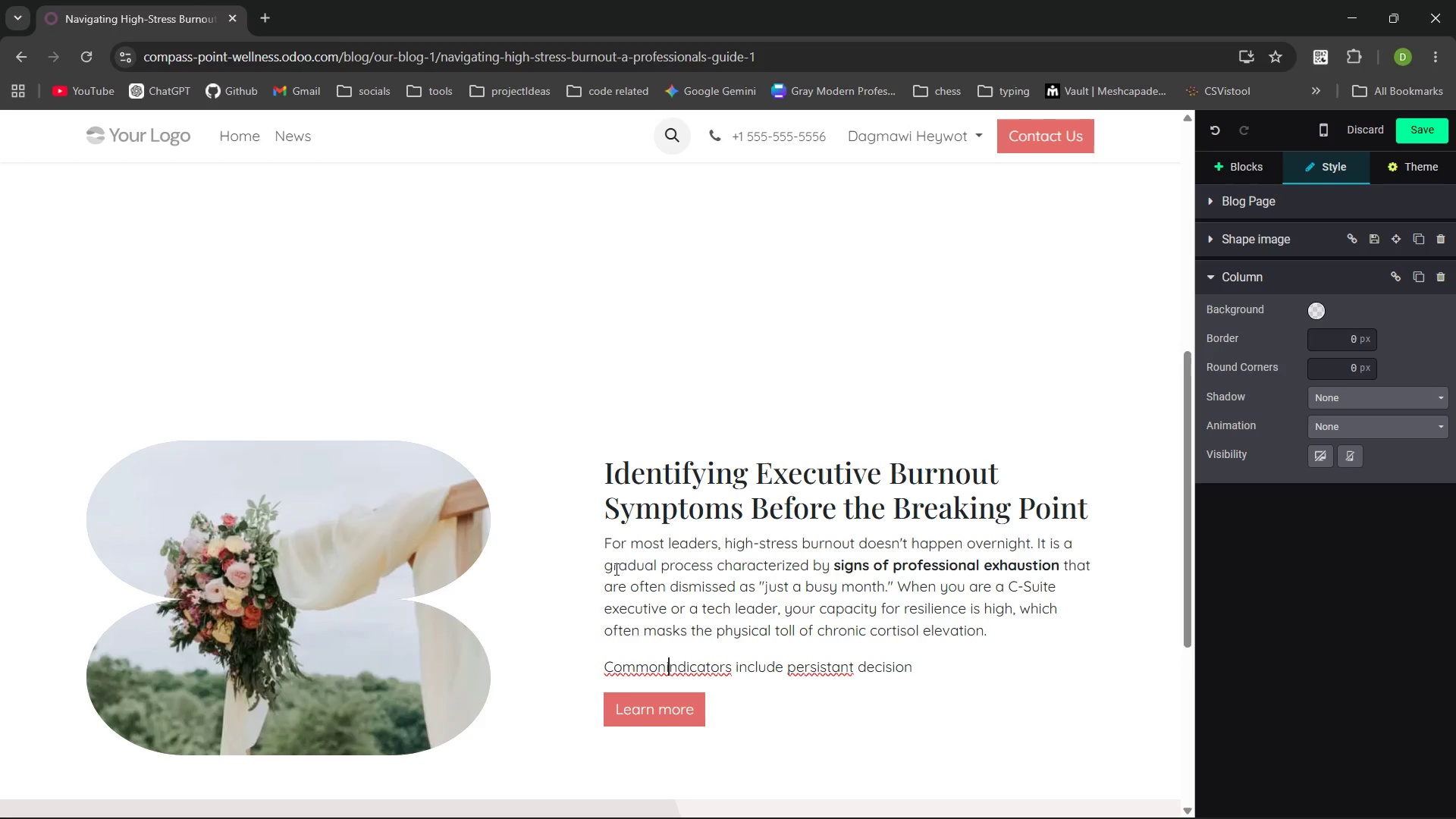 
key(ArrowLeft)
 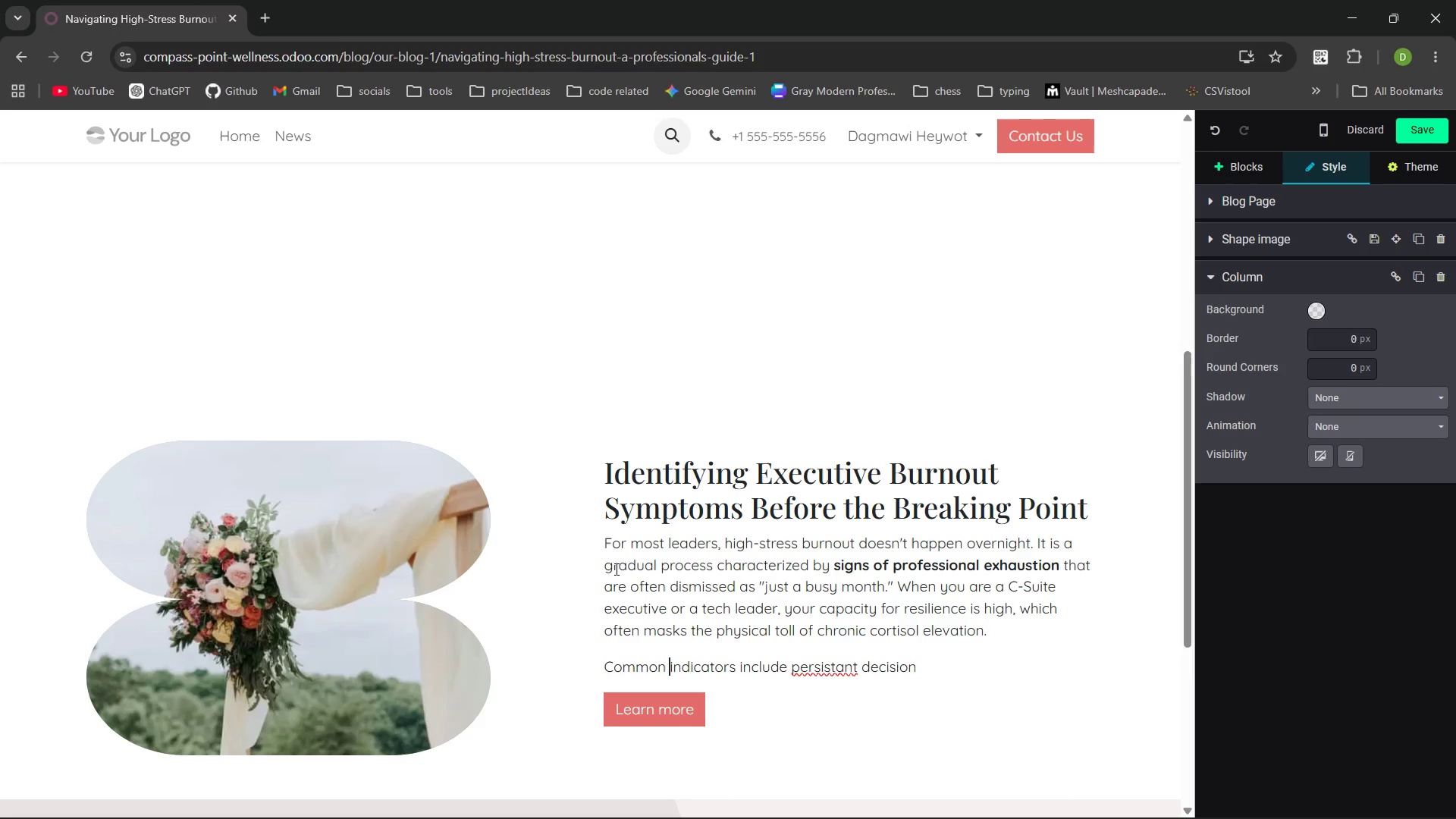 
key(Space)
 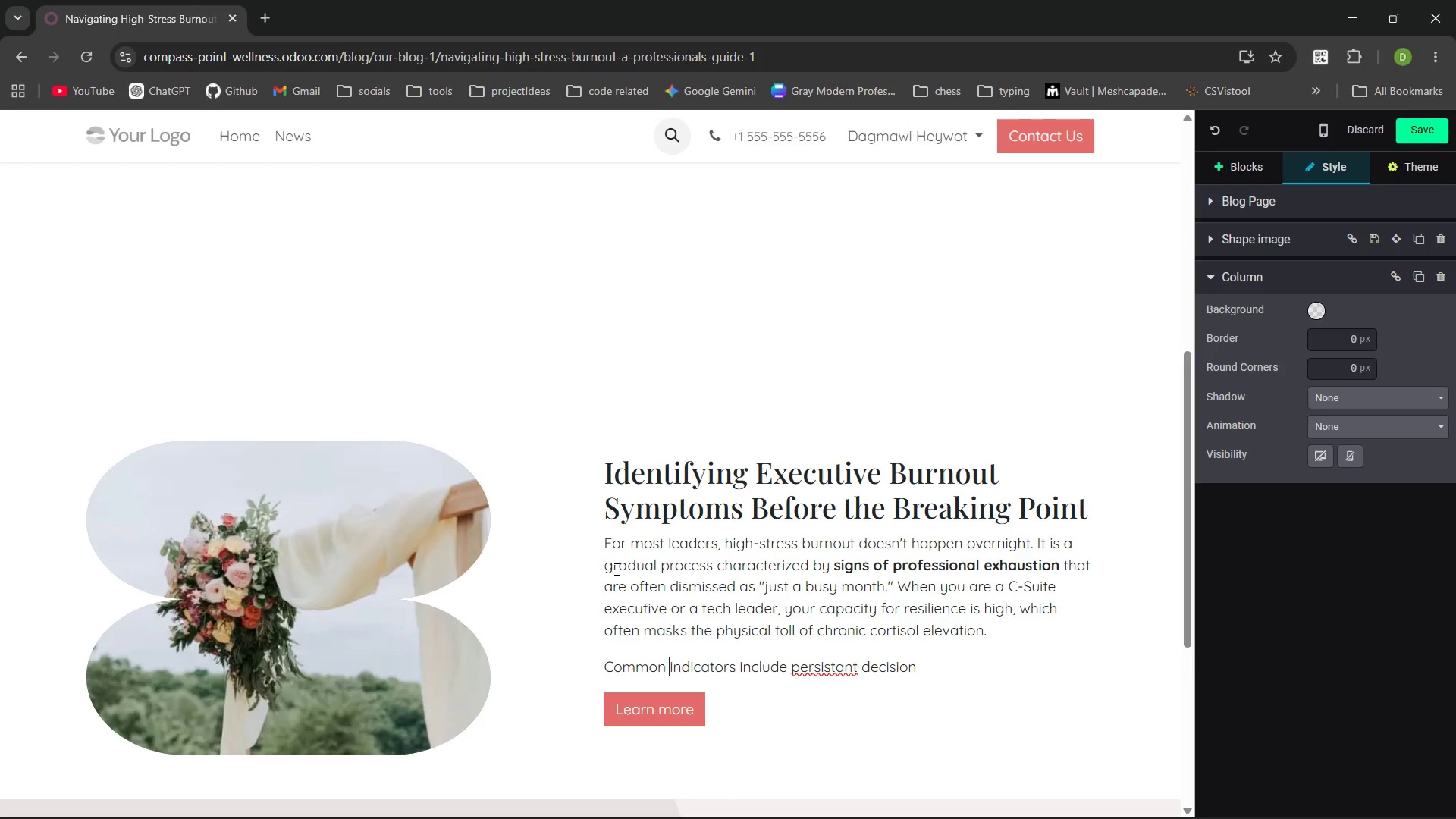 
key(ArrowRight)
 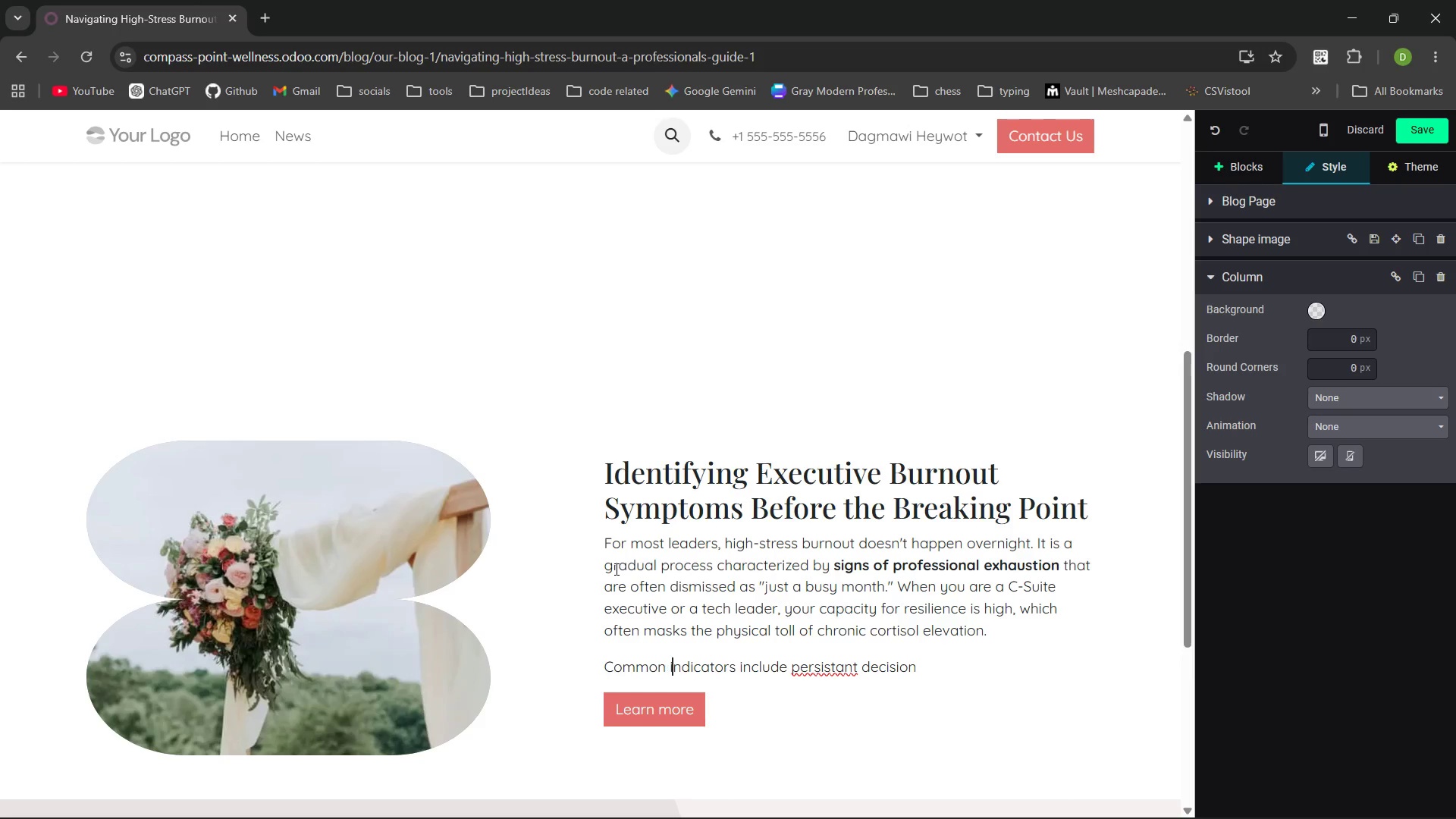 
key(Control+ArrowRight)
 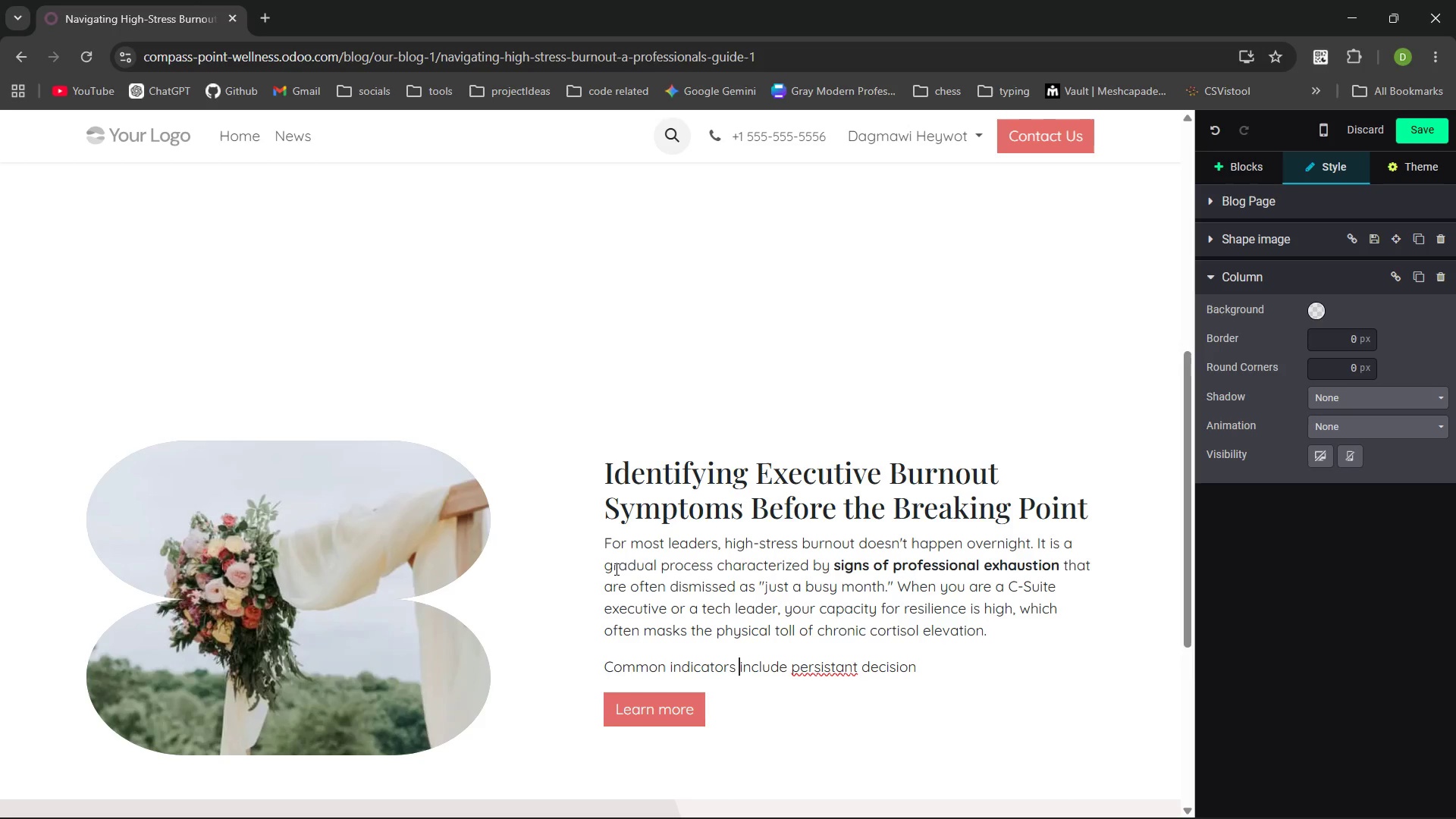 
key(Control+ArrowRight)
 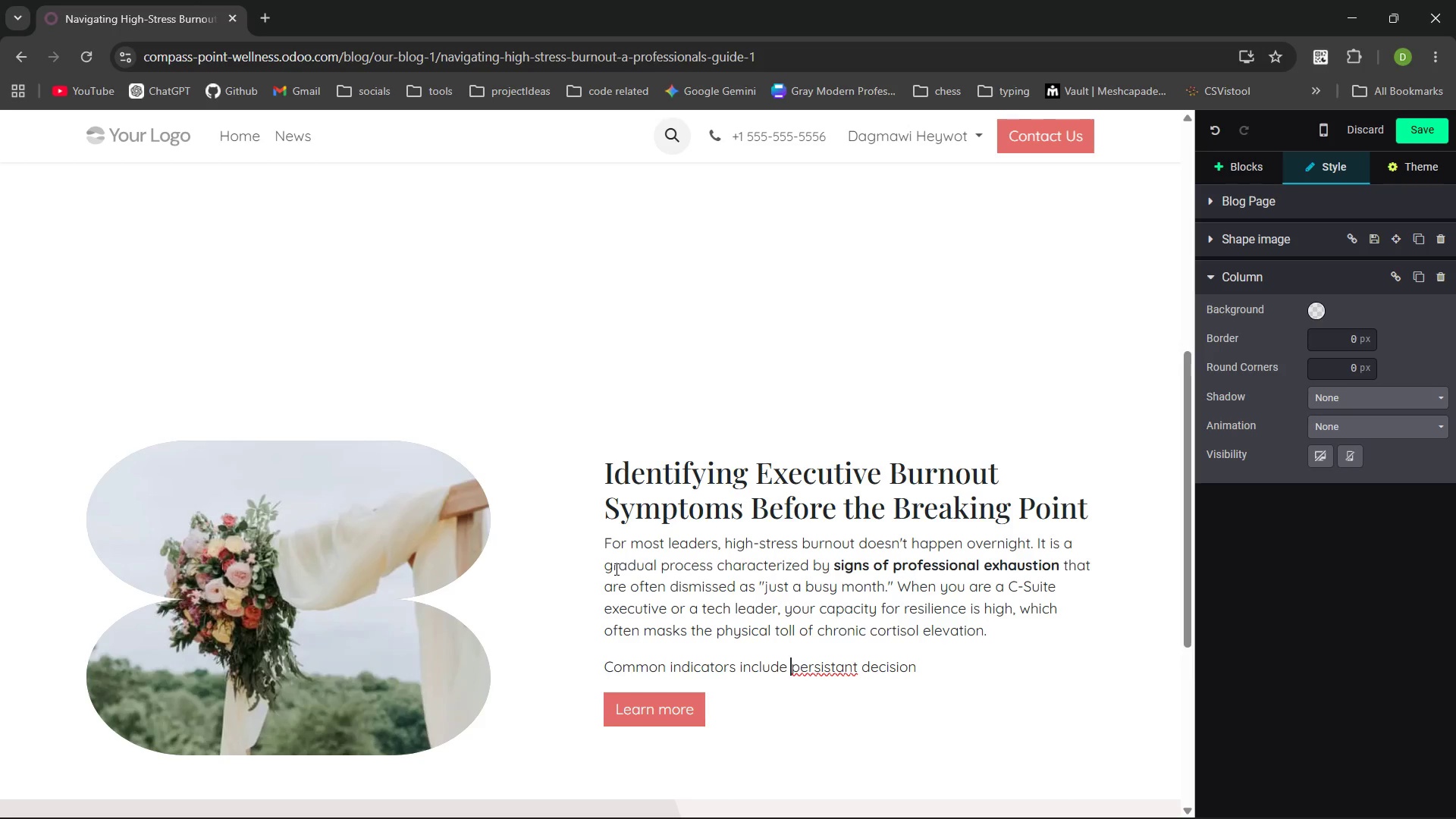 
key(Control+ControlLeft)
 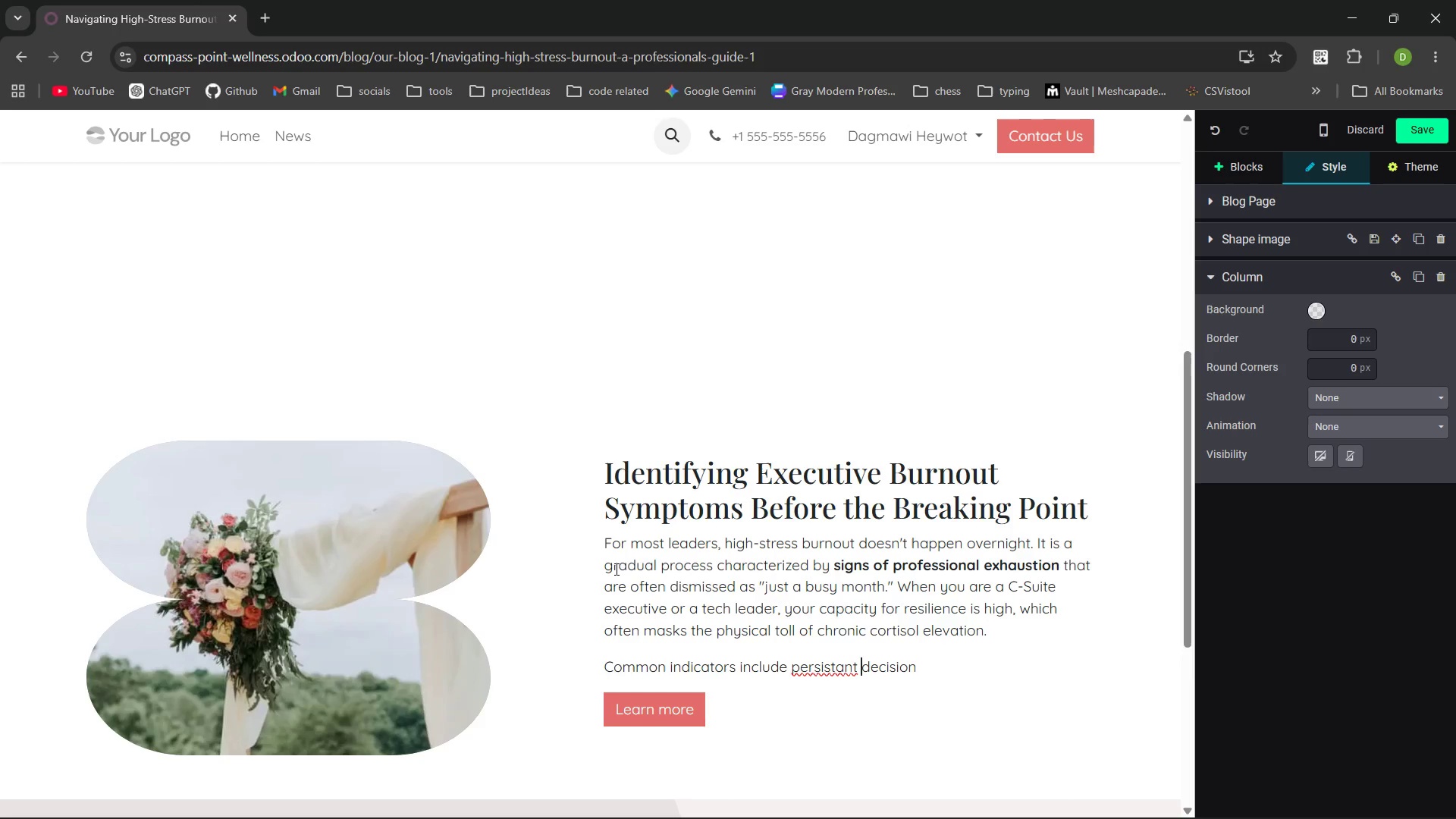 
key(Control+ArrowRight)
 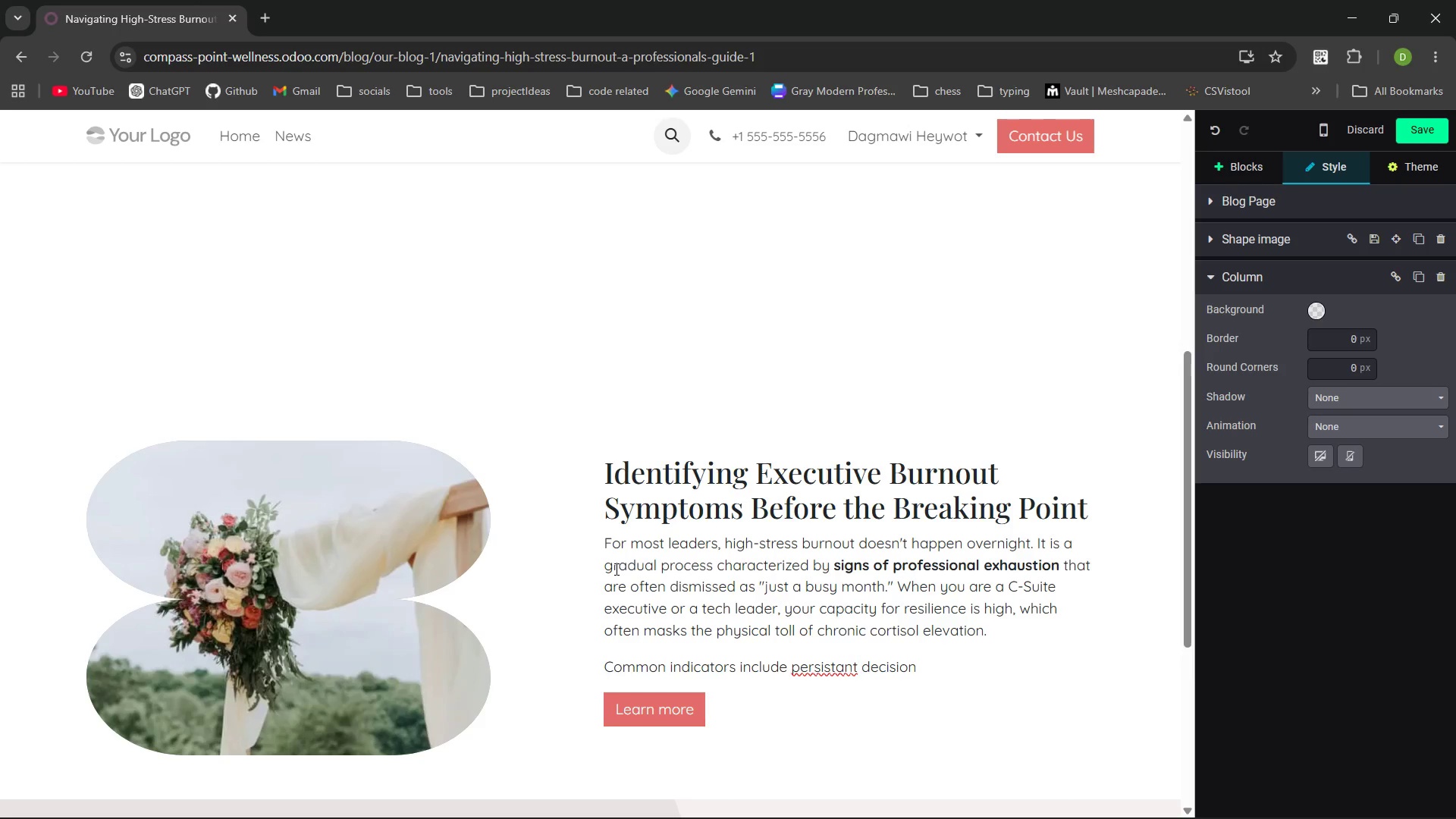 
key(ArrowLeft)
 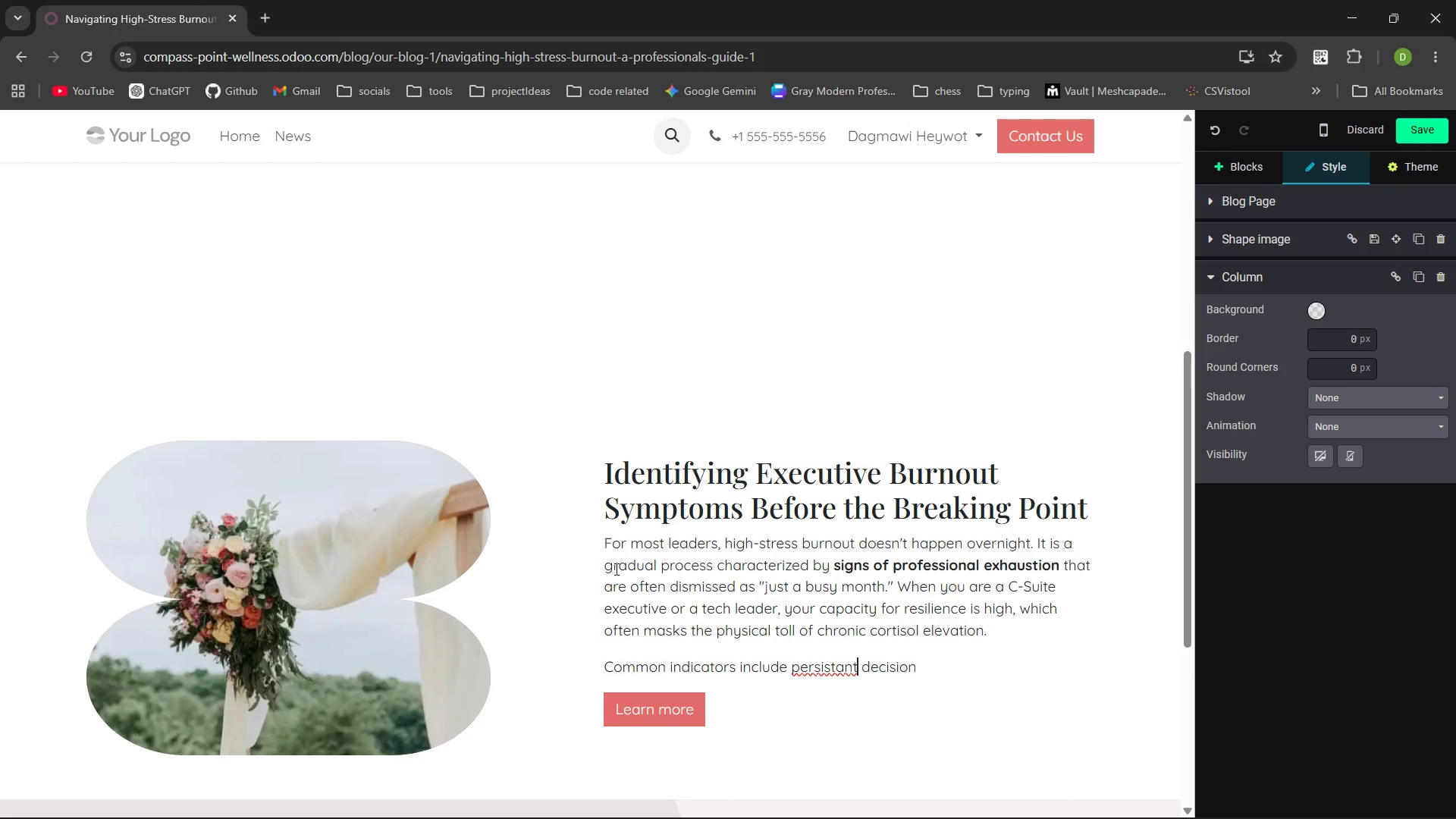 
key(Control+Backspace)
 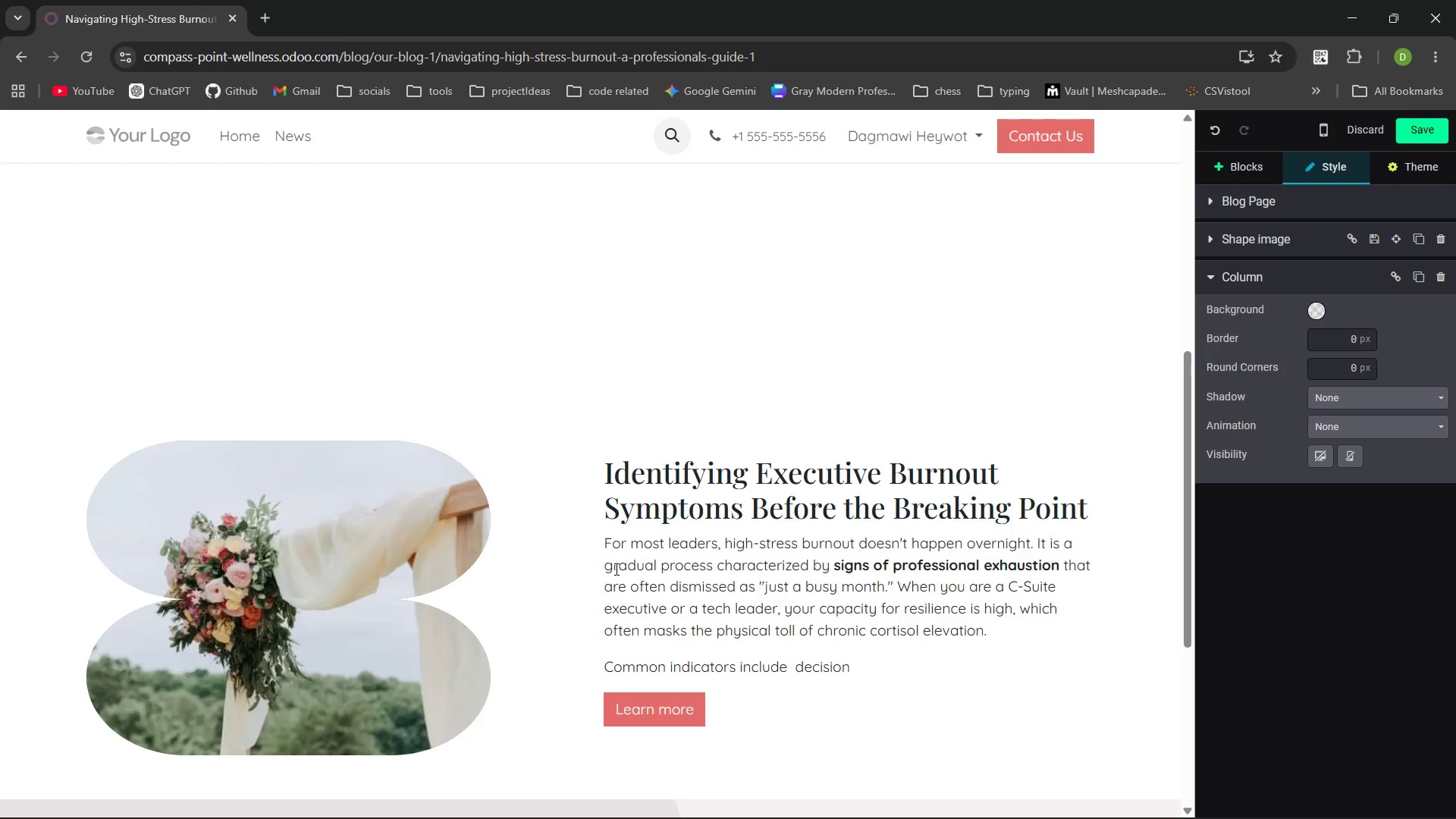 
type(persistent )
key(Backspace)
 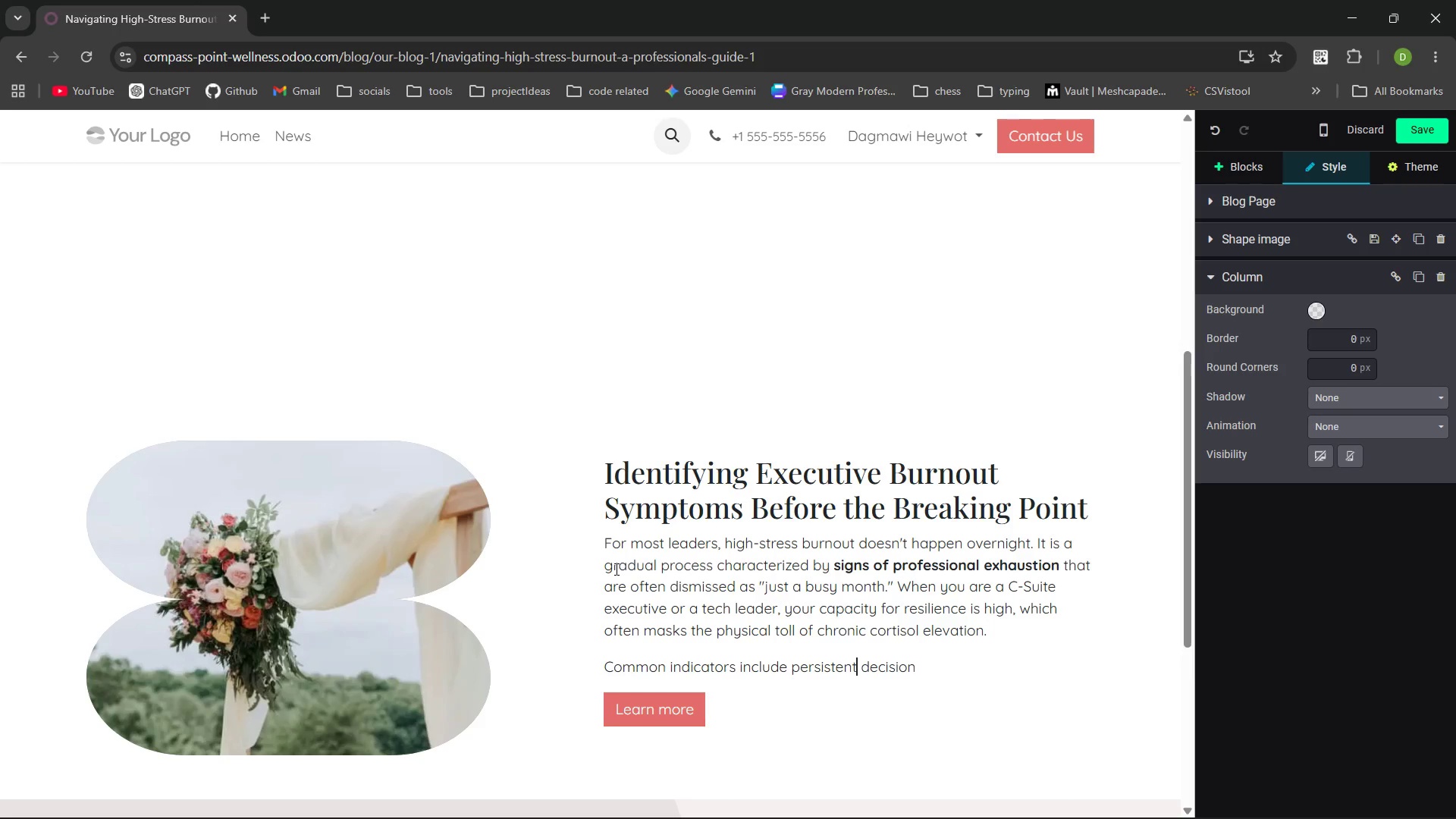 
key(Control+ArrowRight)
 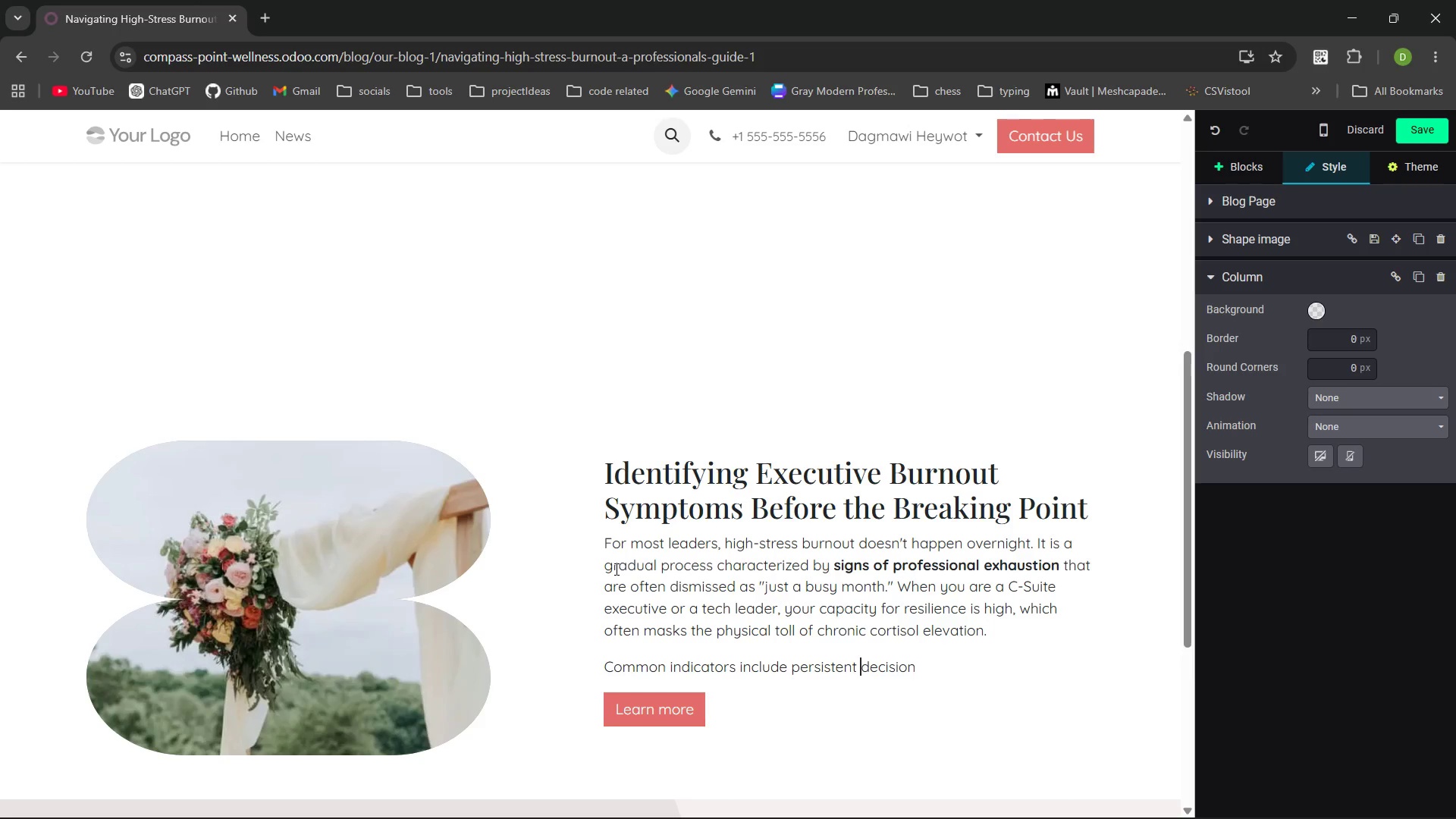 
key(Control+ArrowRight)
 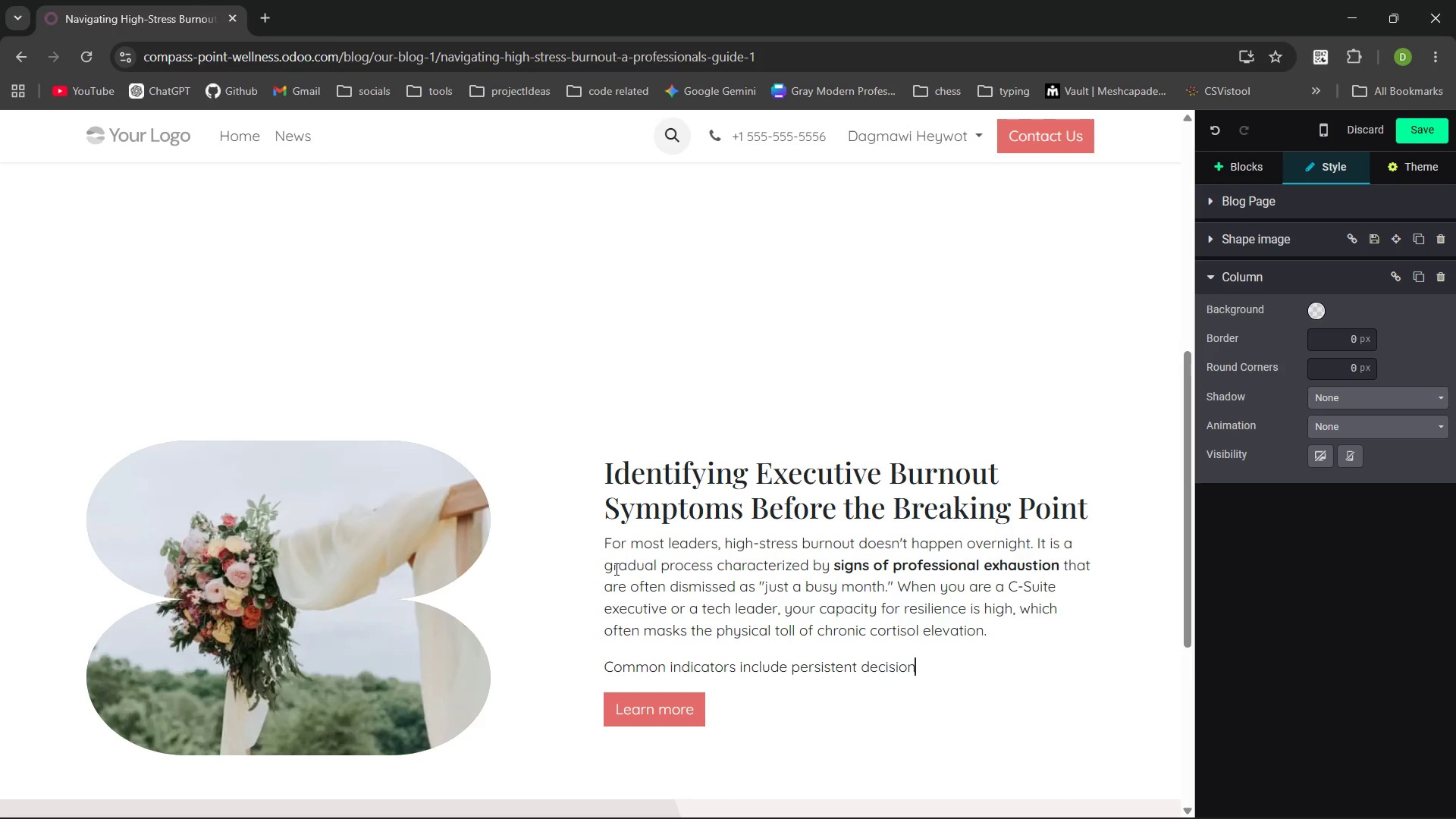 
type( fatigue )
key(Backspace)
type(, a "flat" emotonal response o wins,andan increasing sense of isolaion in your role. At Compass point)
 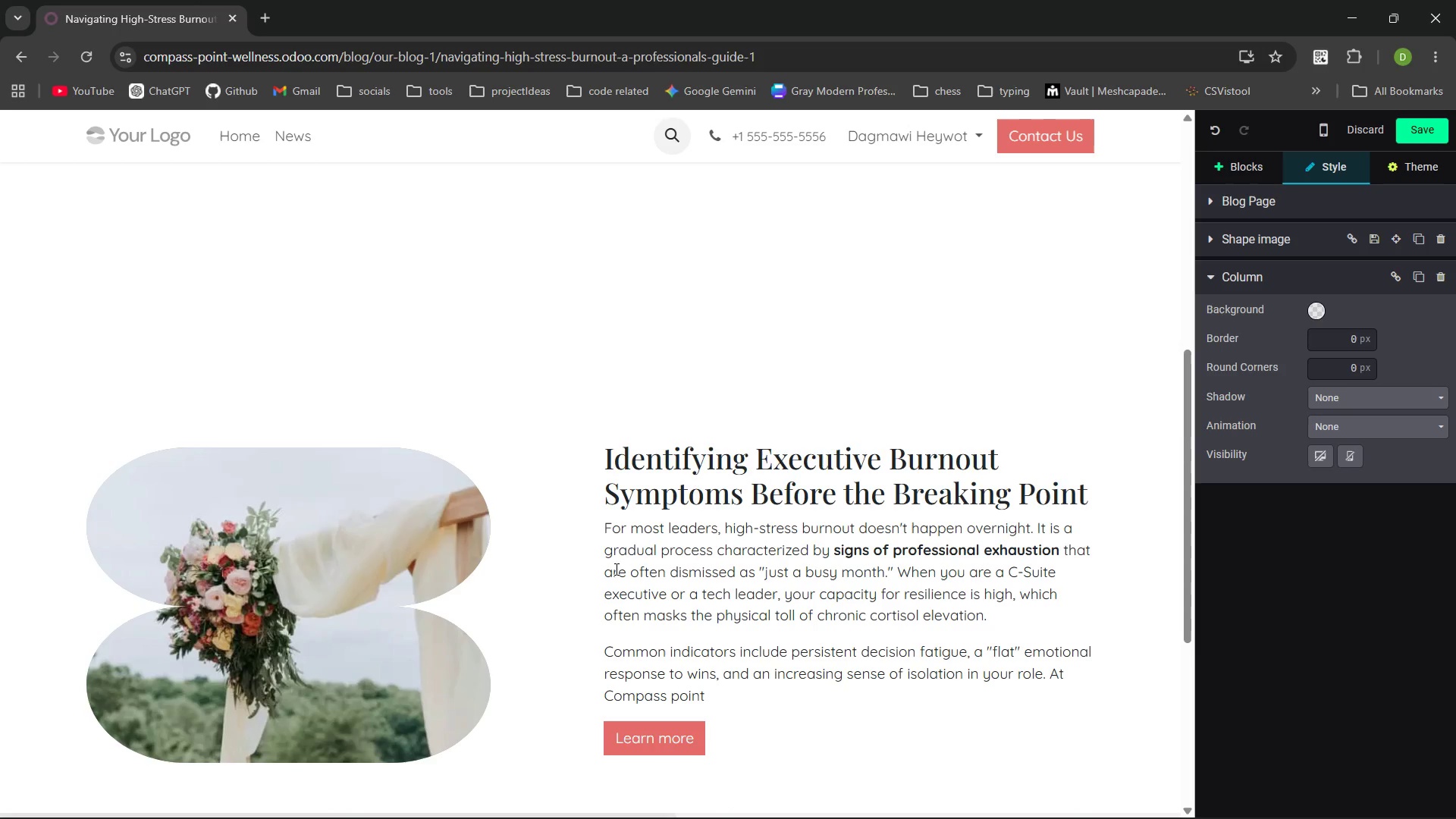 
key(Control+Backspace)
 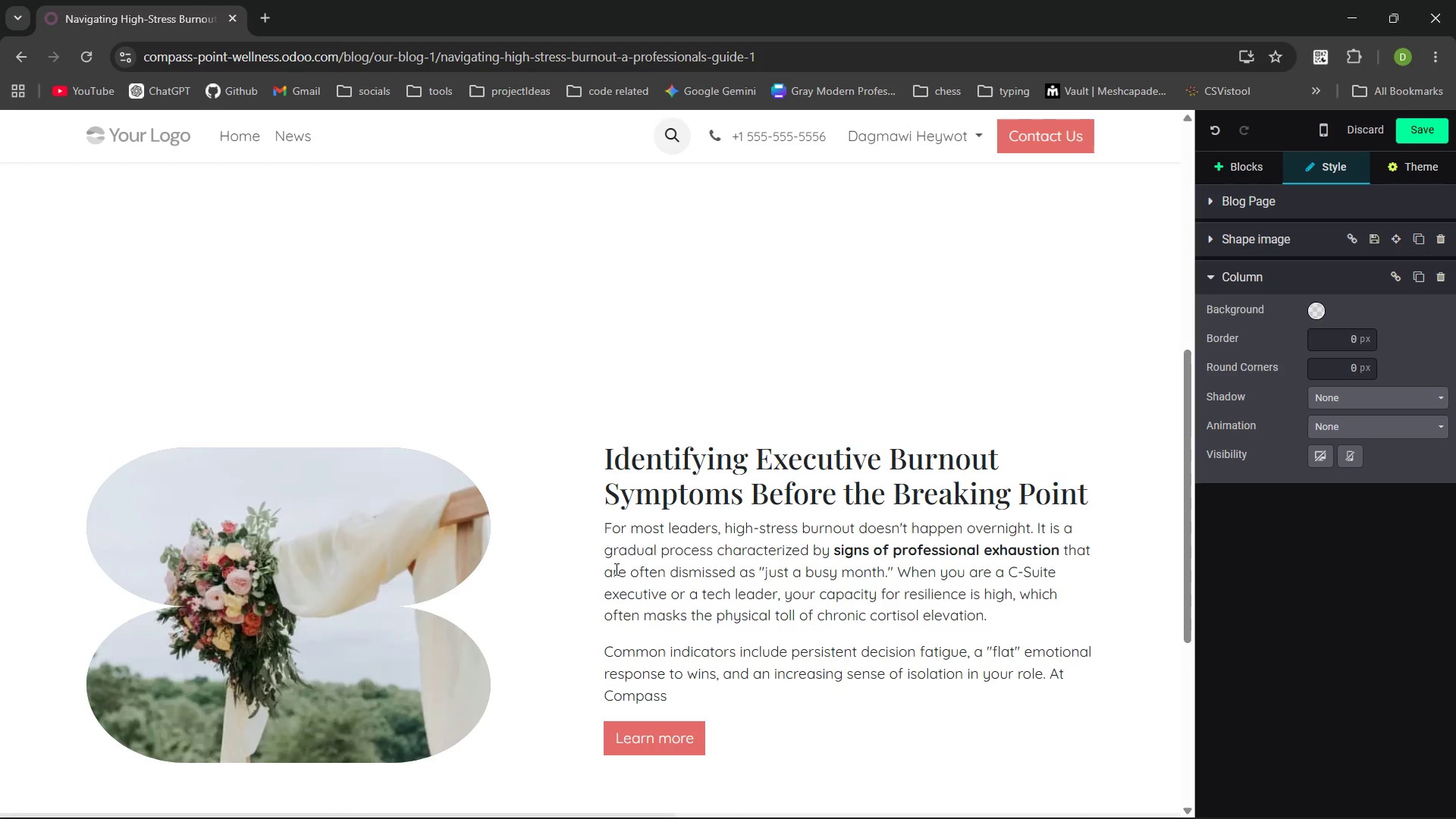 
type(Point Welness)
 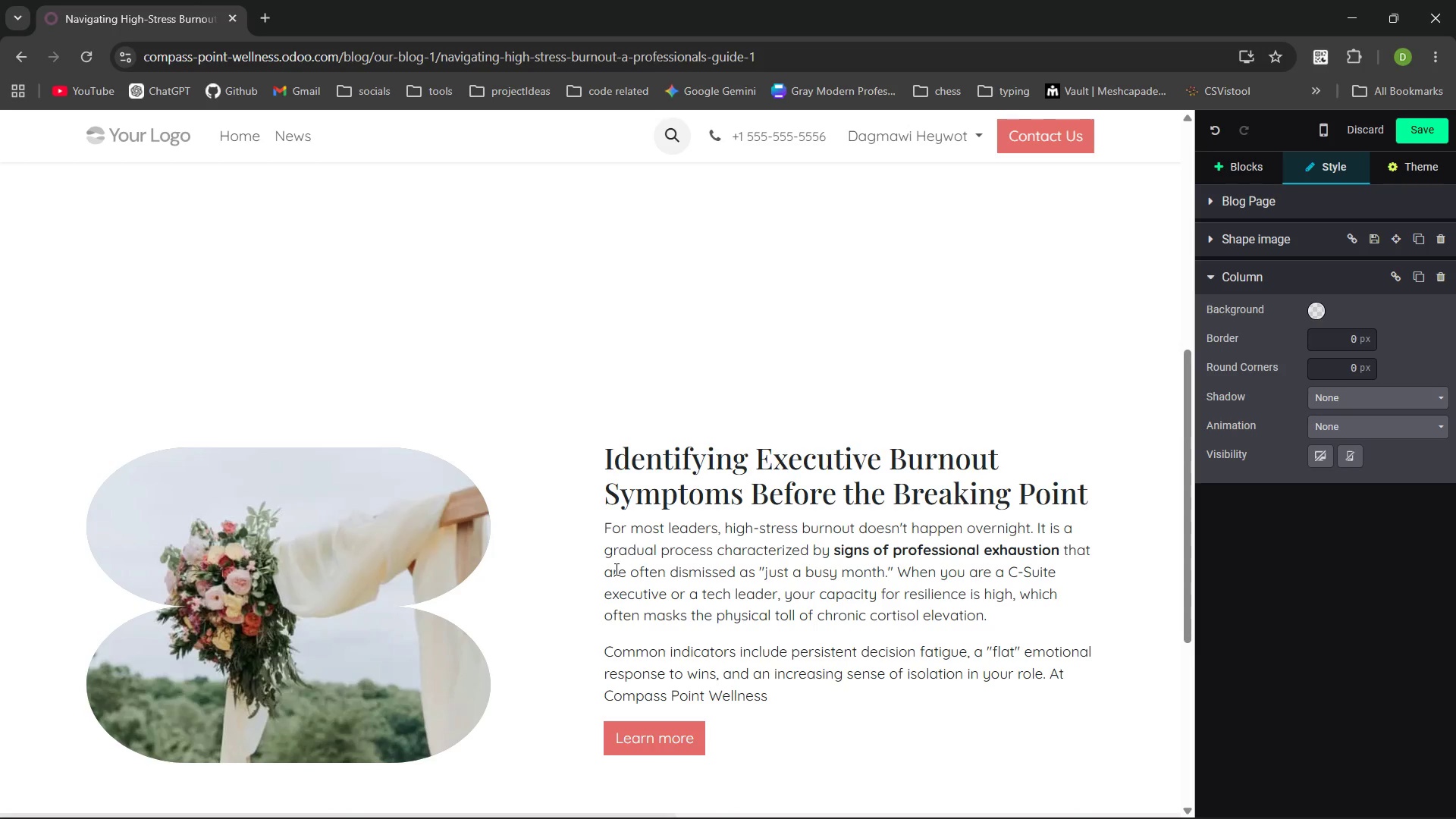 
 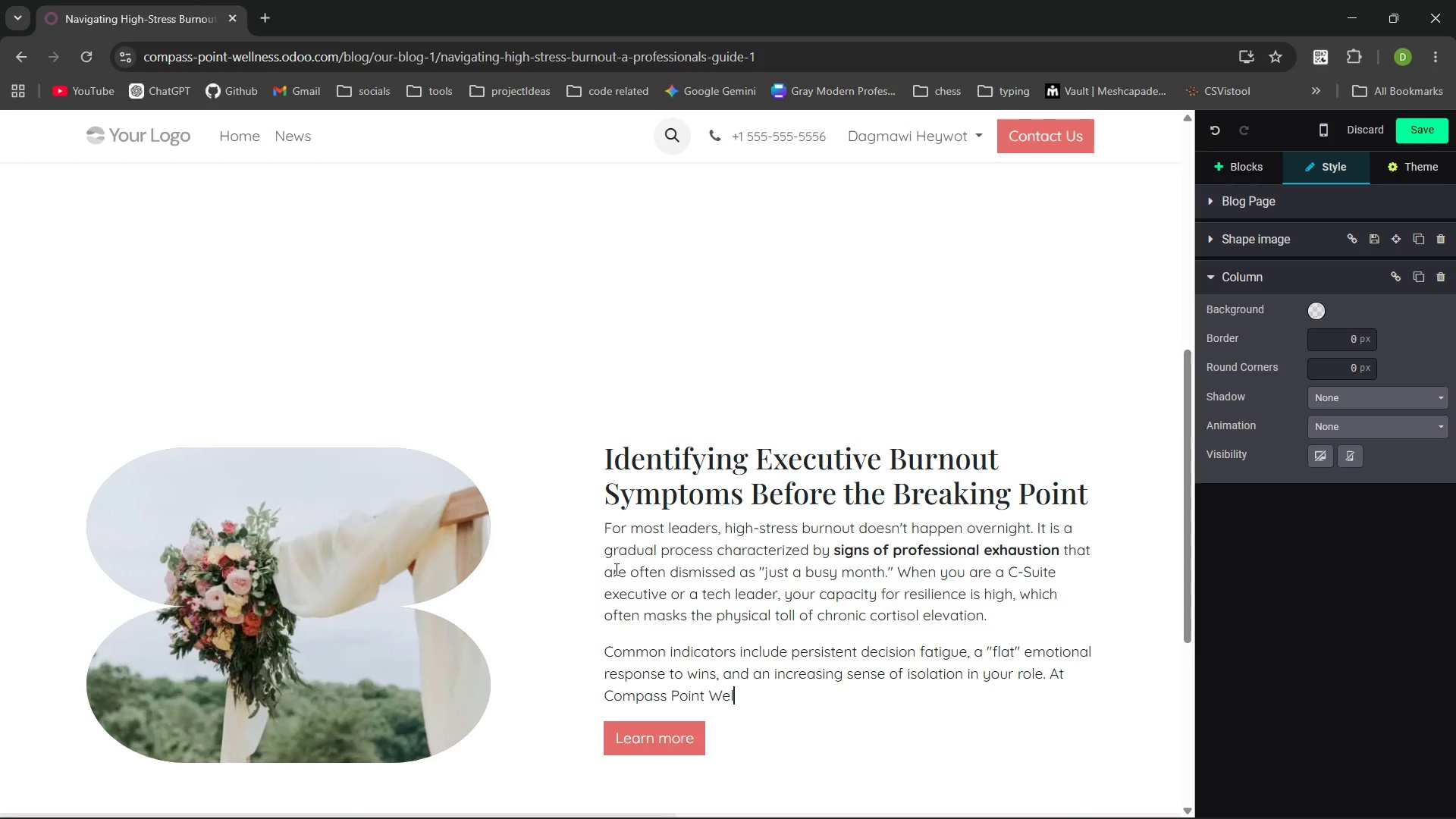 
hold_key(key=L, duration=14.11)
 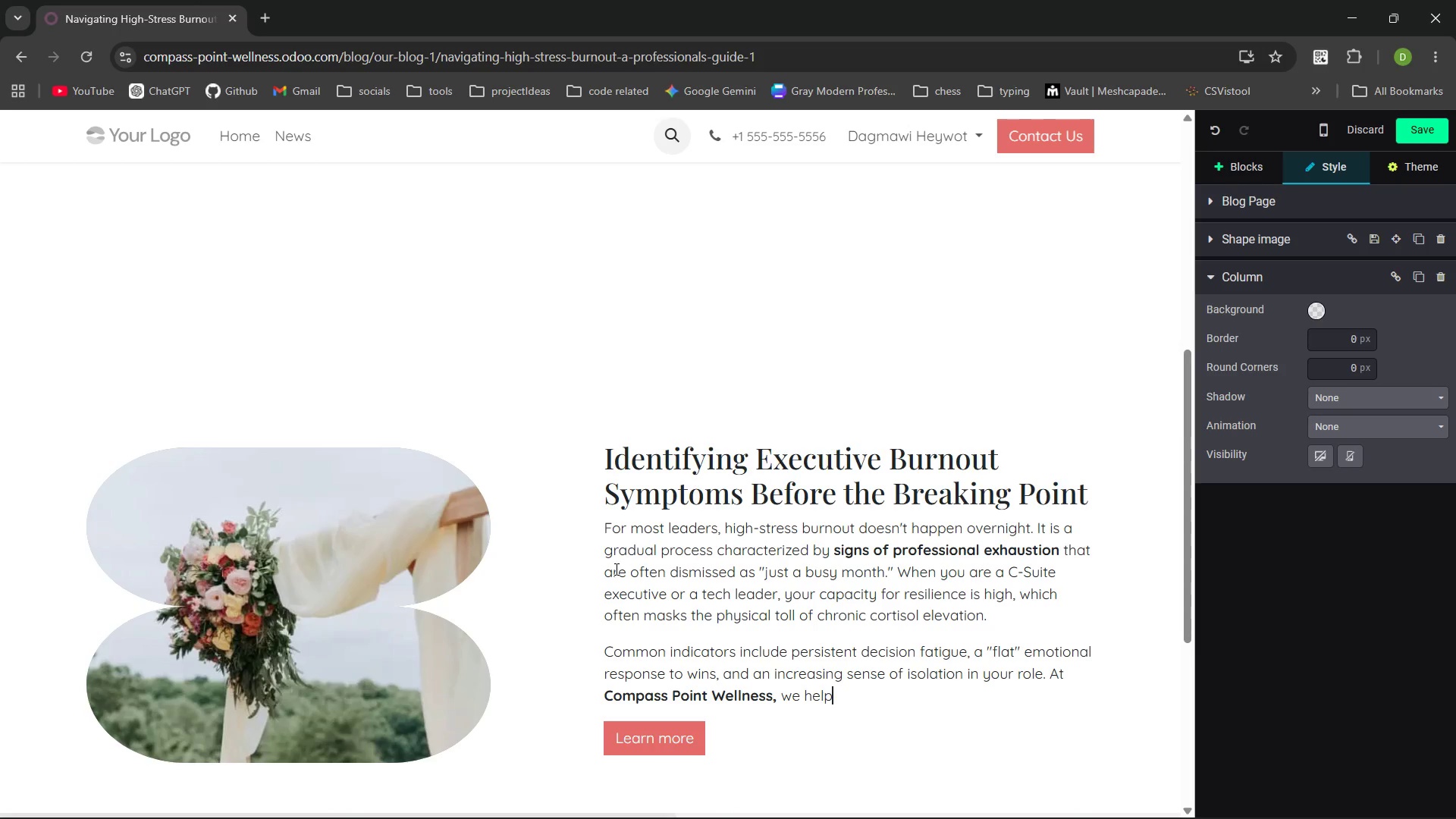 
key(Control+Shift+ArrowLeft)
 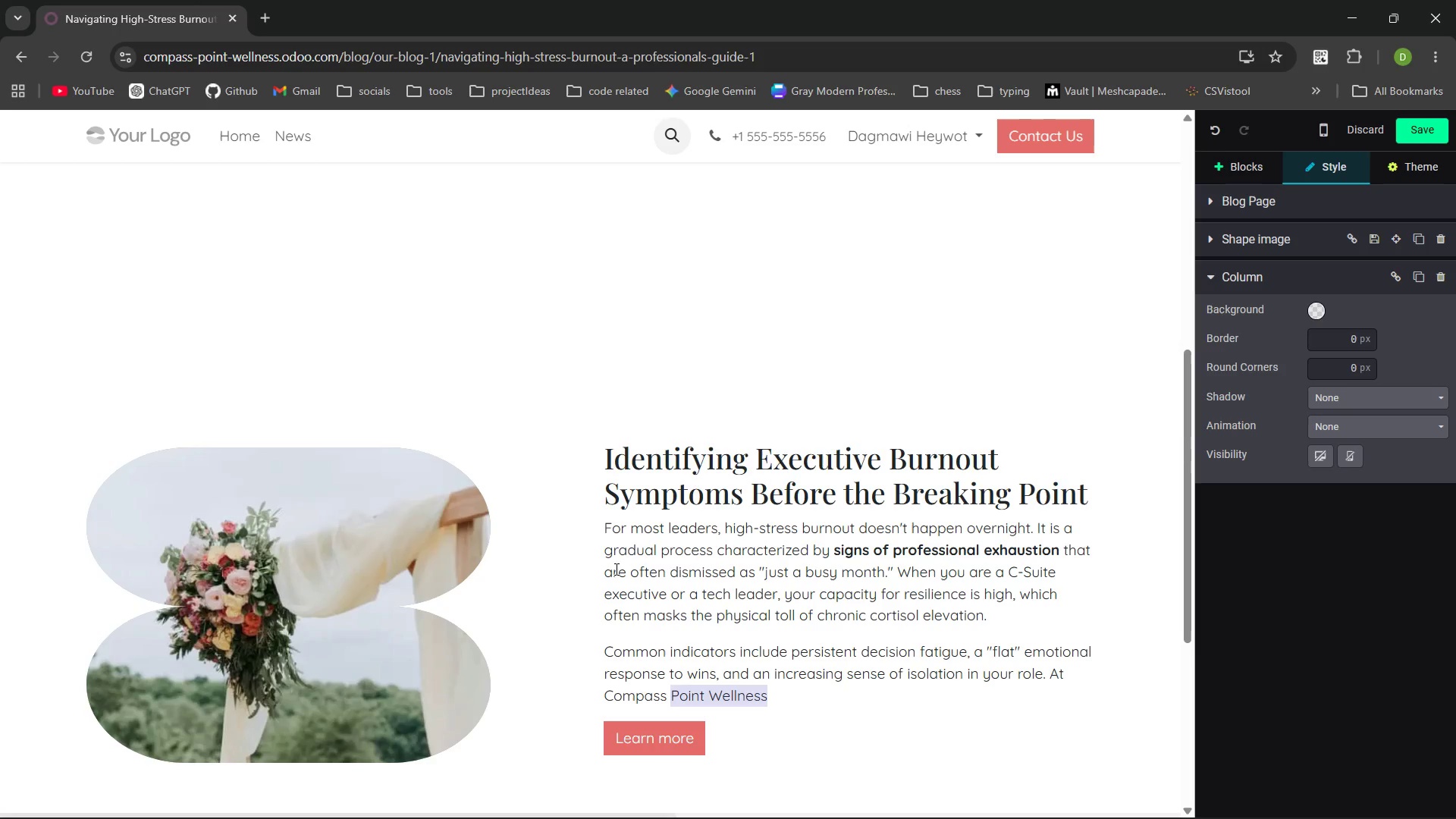 
key(Control+Shift+ArrowLeft)
 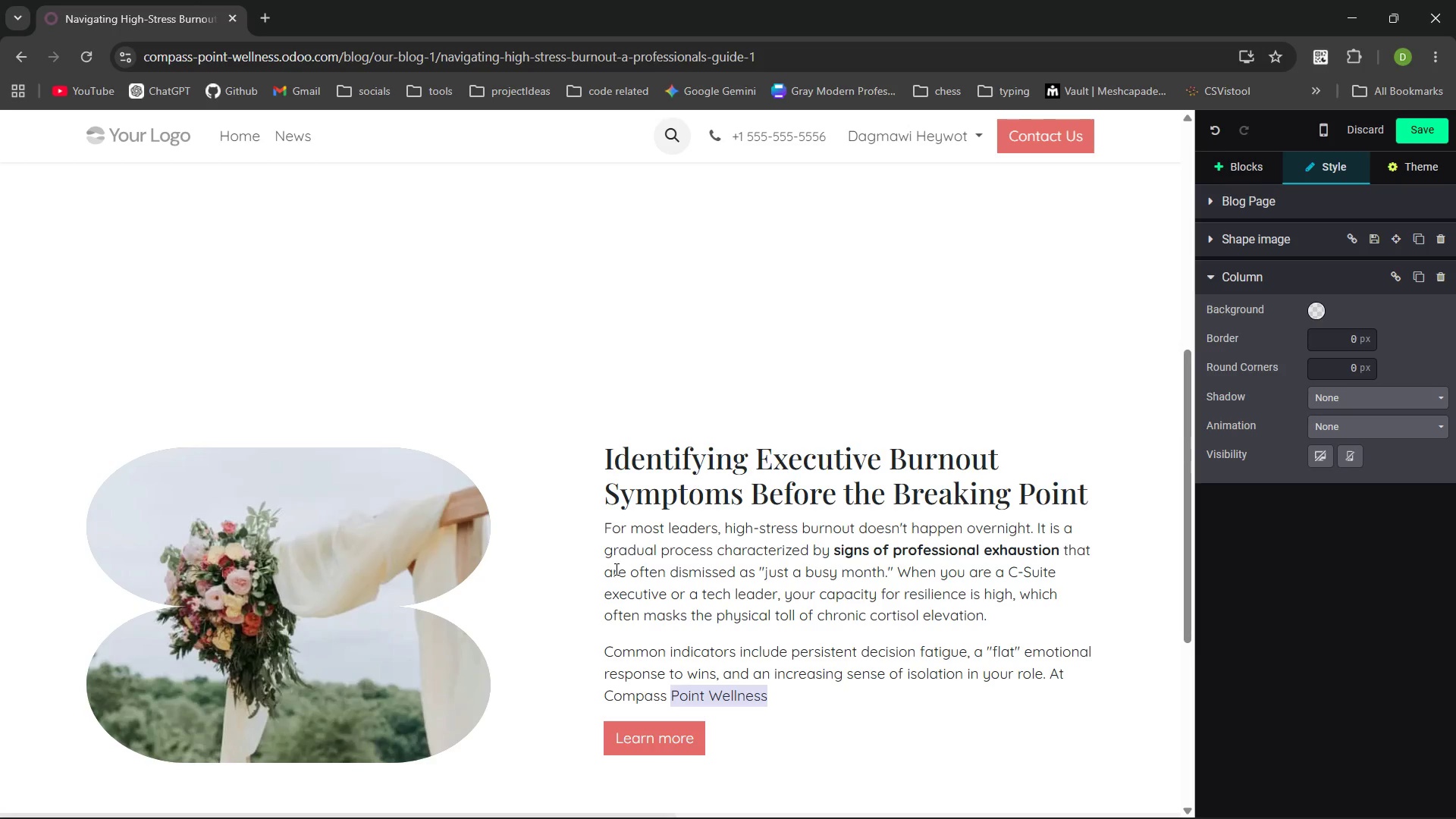 
key(Control+Shift+ArrowLeft)
 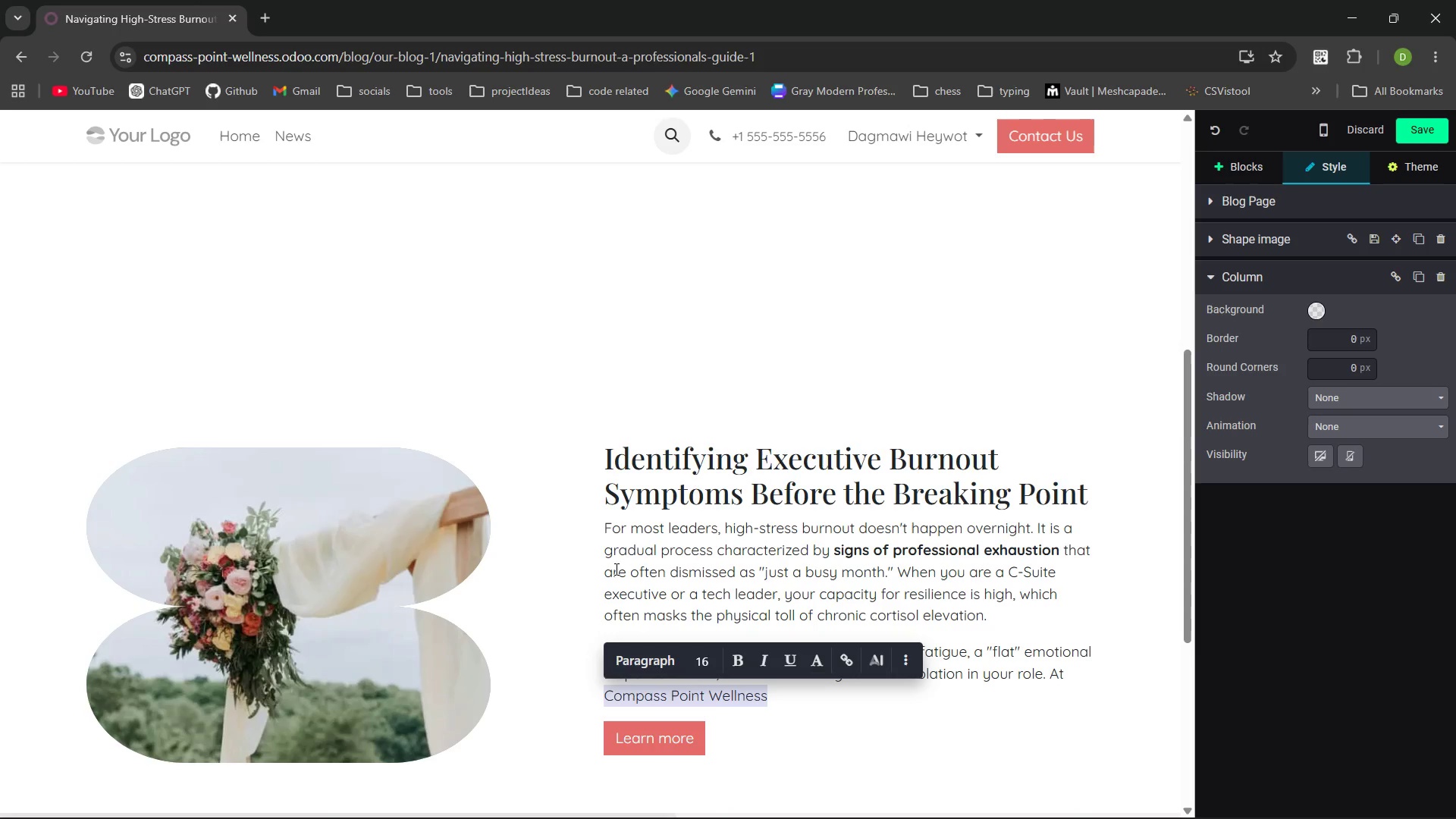 
key(Control+B)
 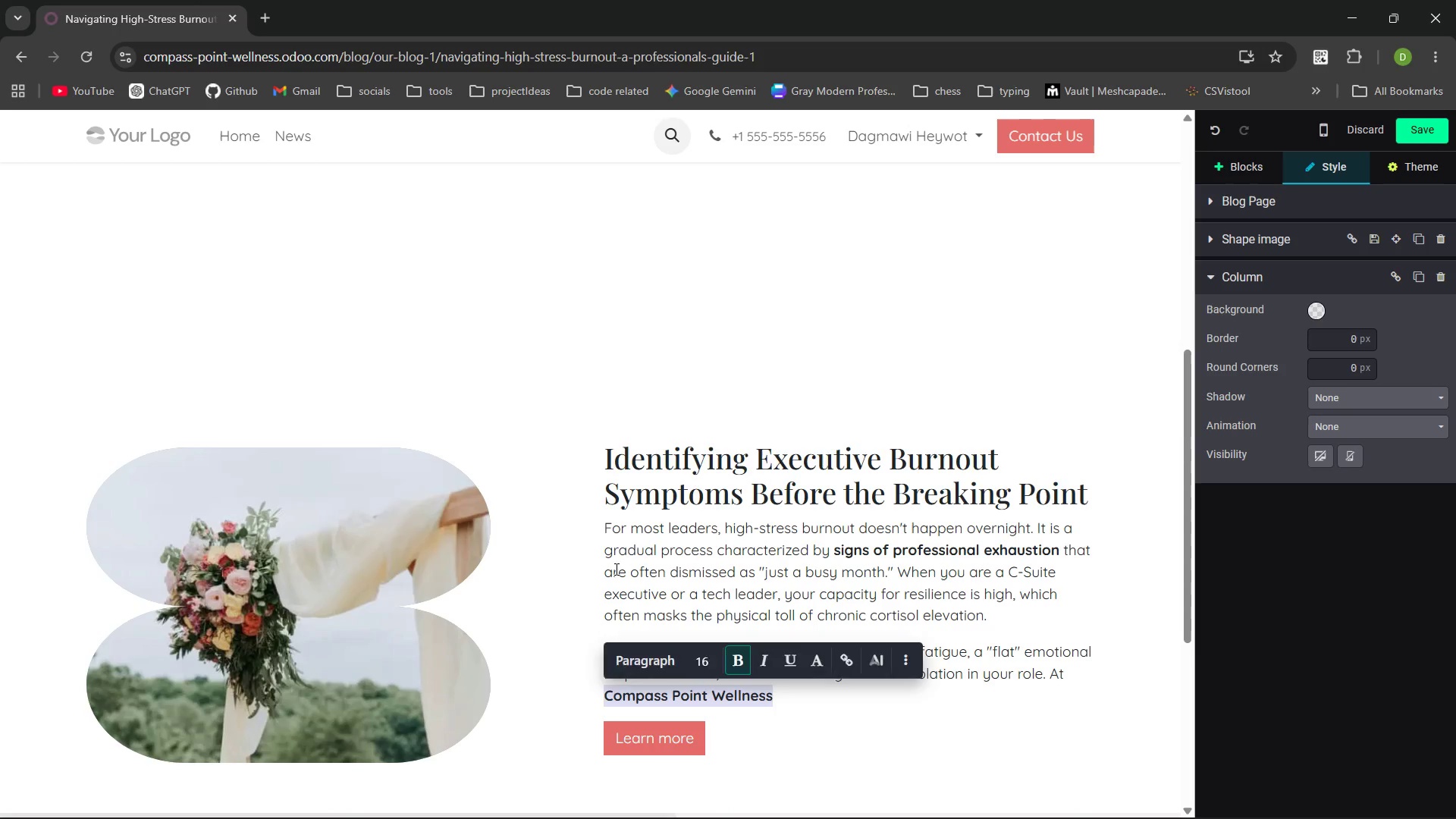 
key(ArrowRight)
 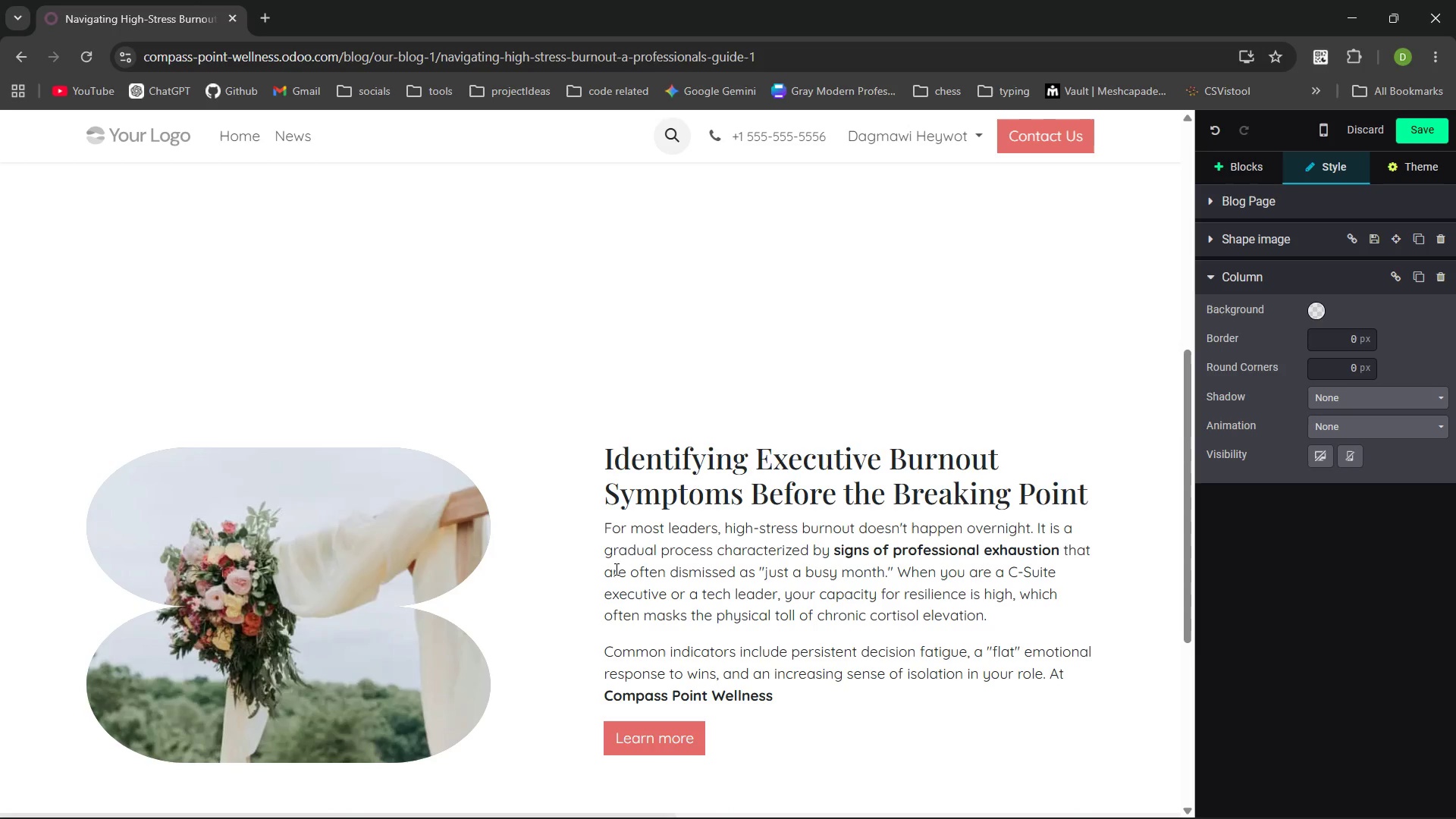 
key(Space)
 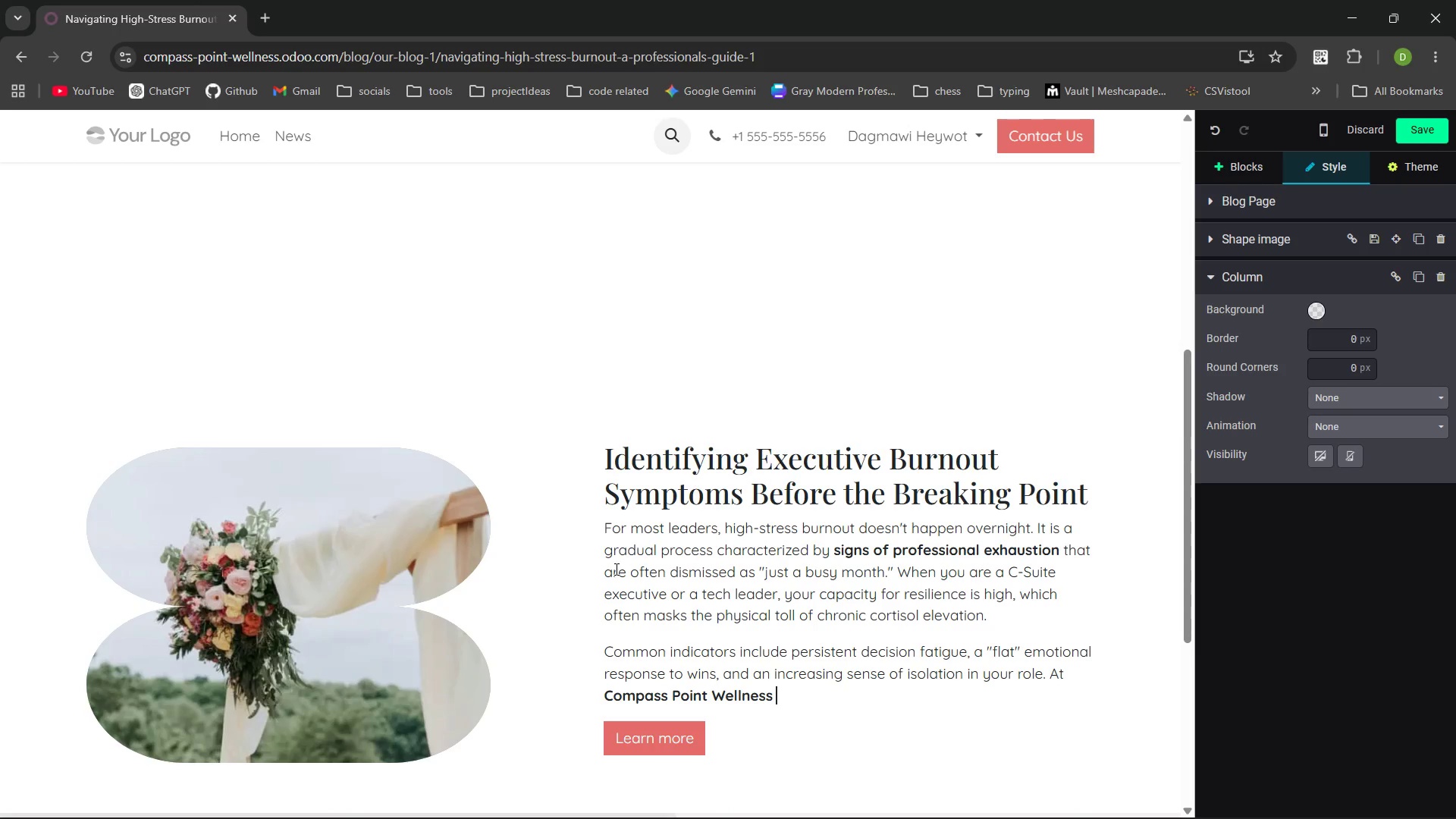 
key(Control+B)
 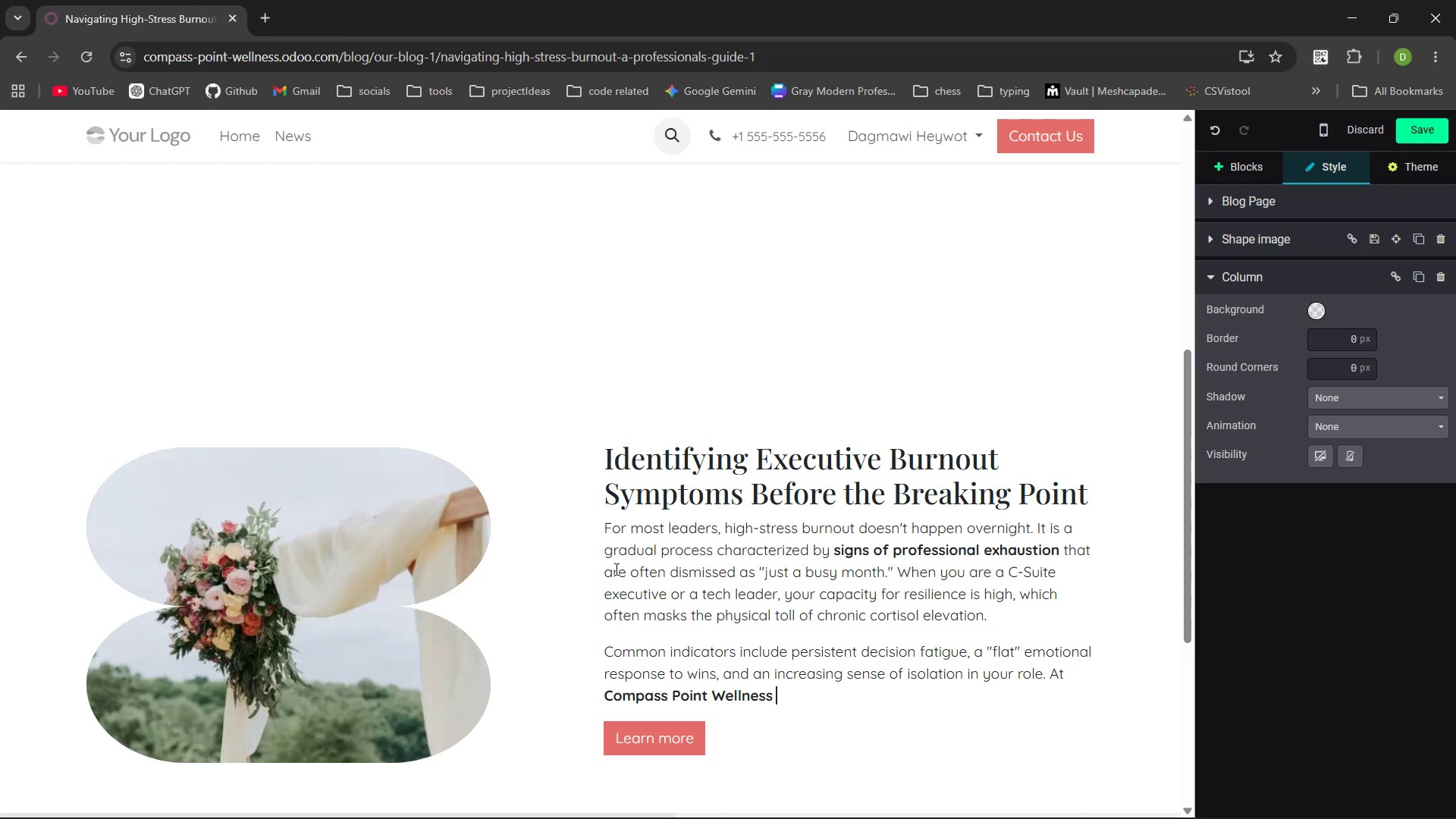 
key(ArrowLeft)
 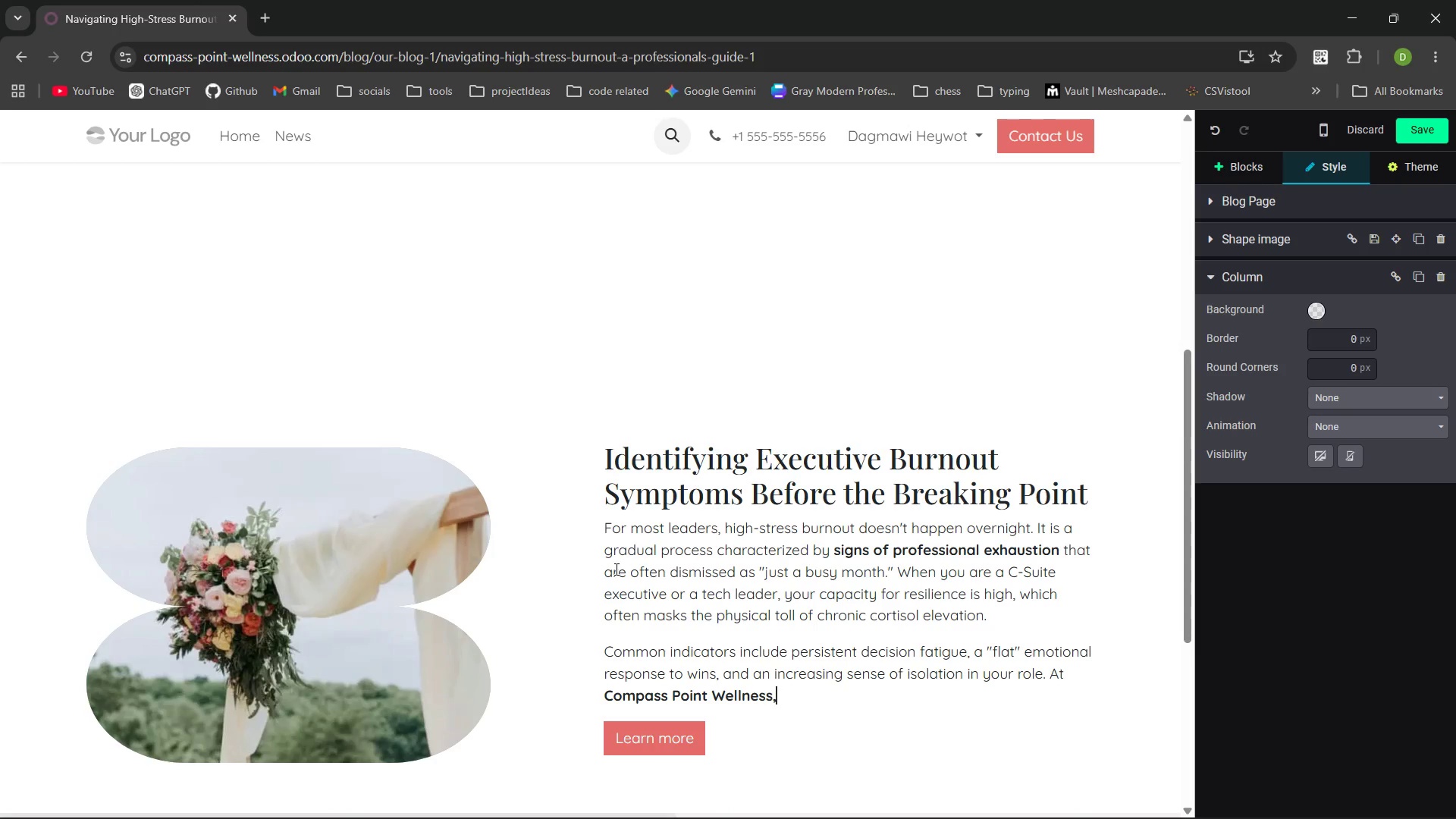 
key(Comma)
 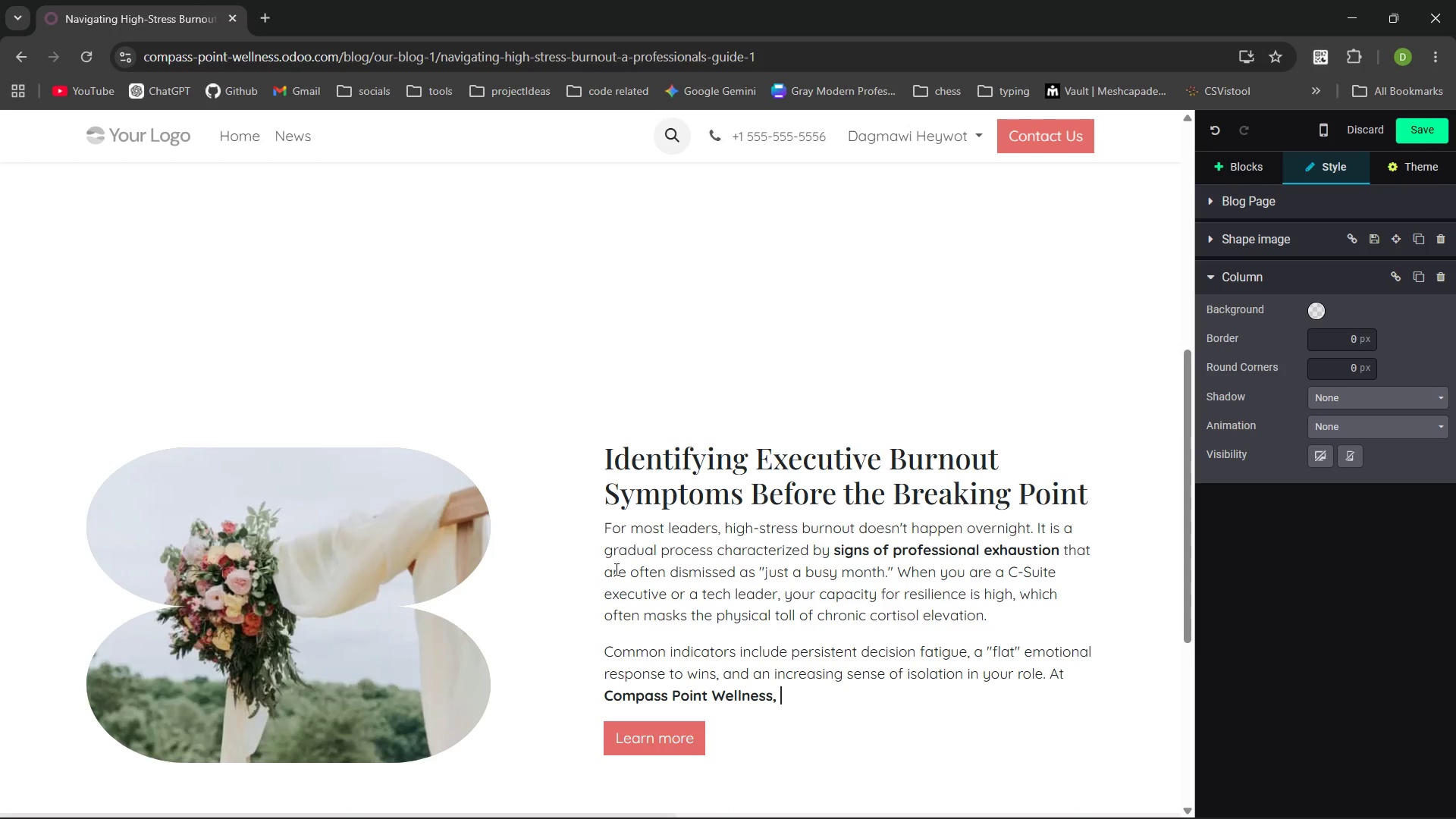 
key(ArrowRight)
 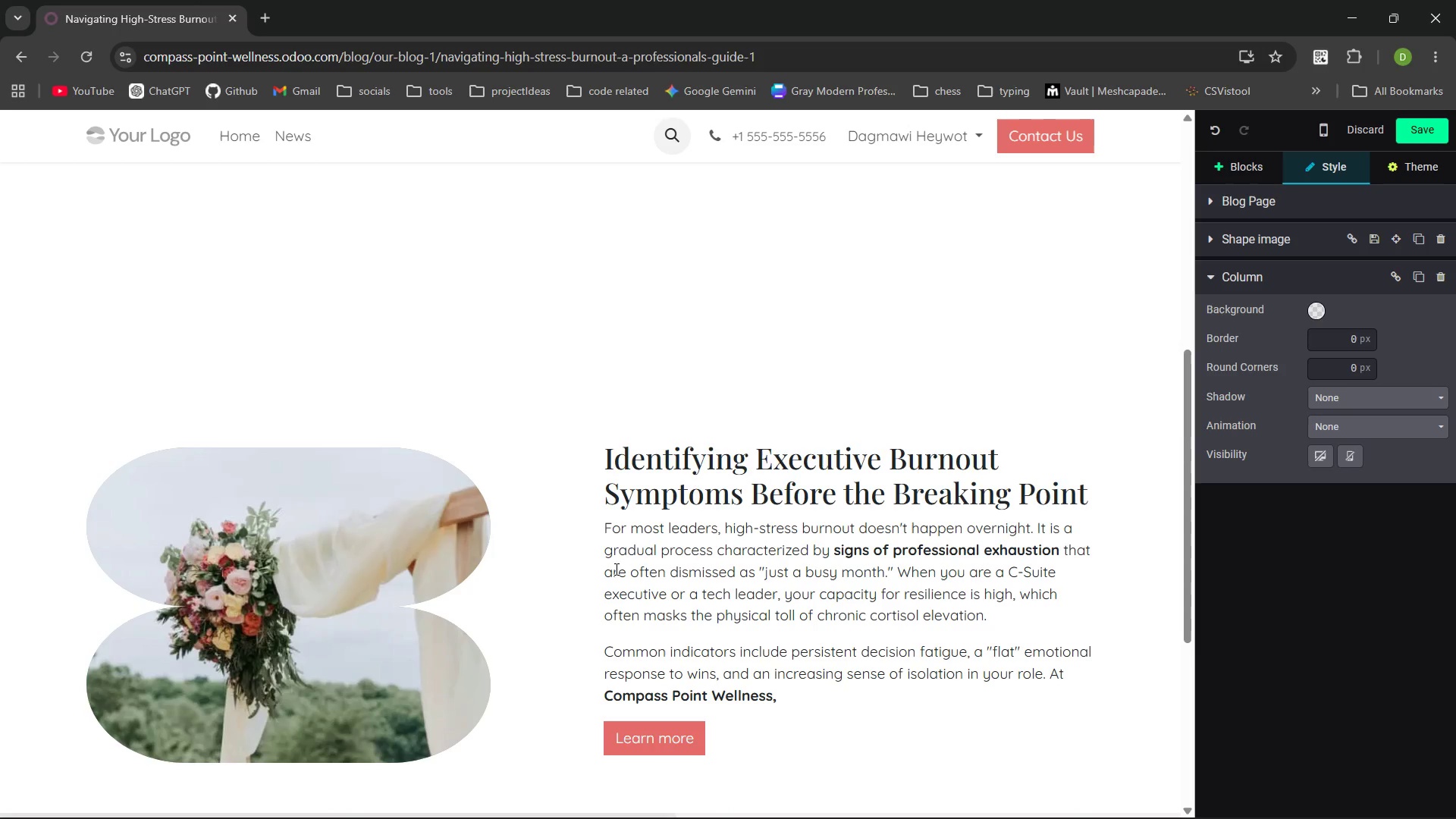 
type(wew)
key(Backspace)
key(Backspace)
key(Backspace)
 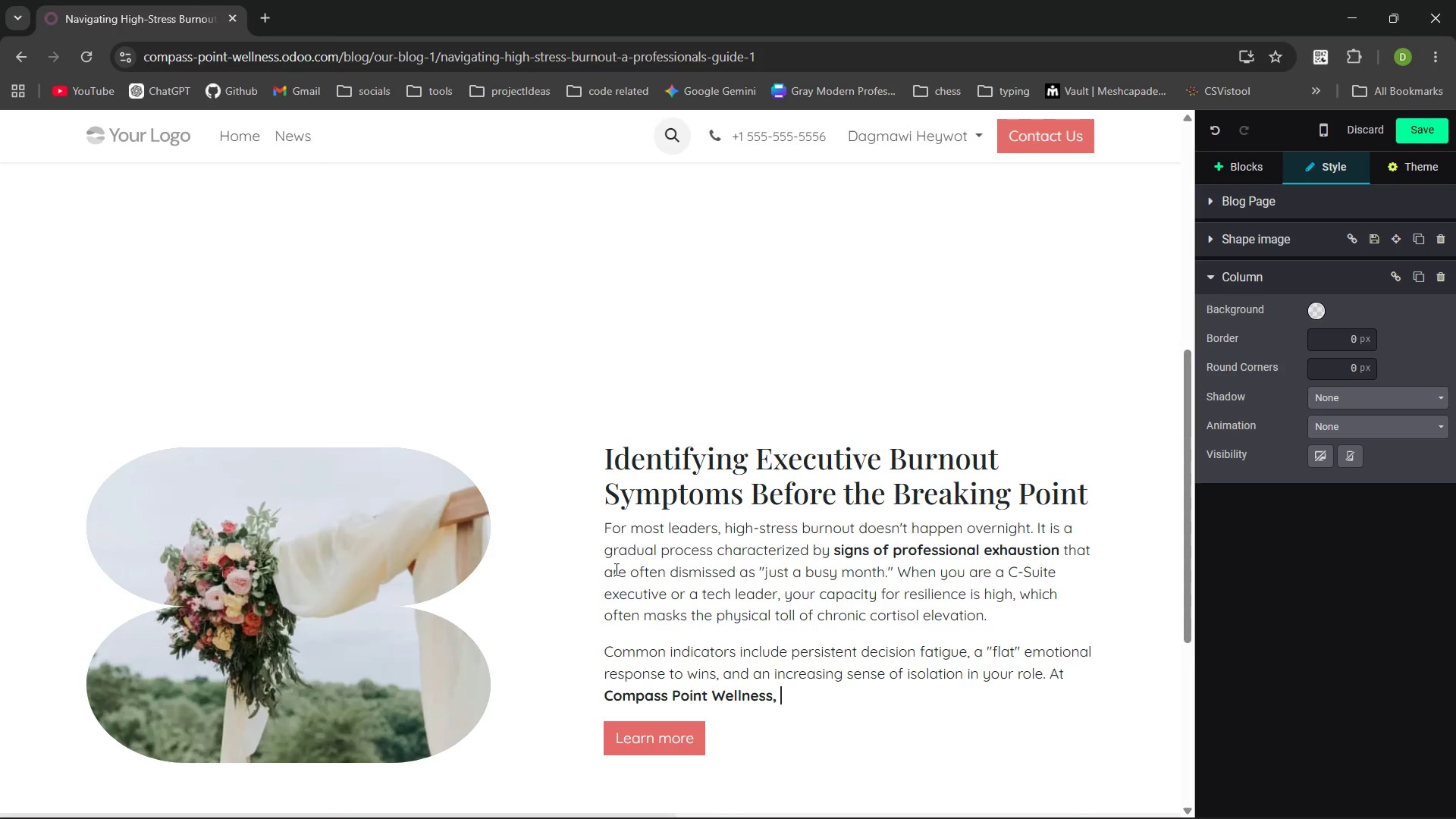 
key(Control+B)
 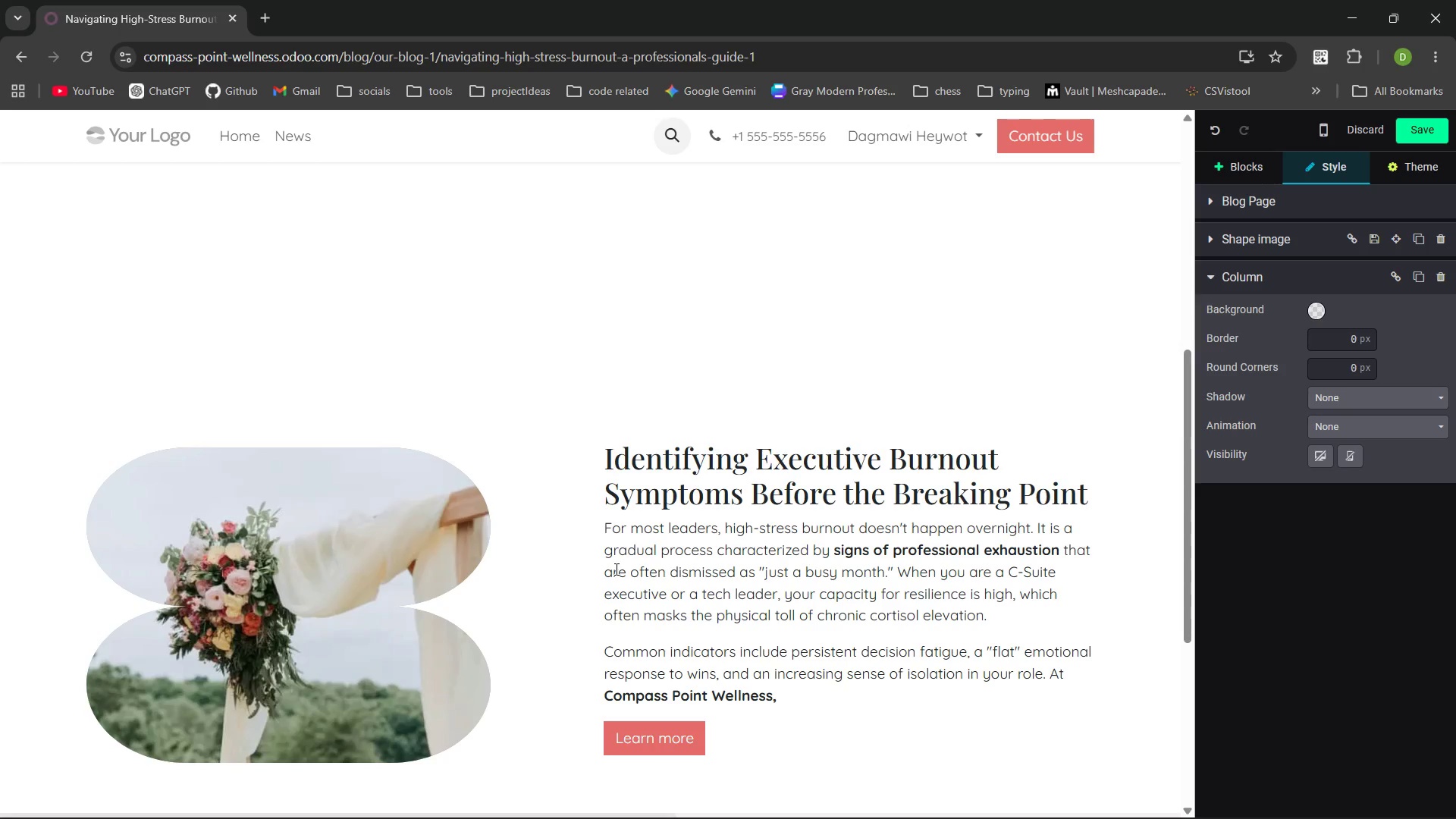 
type(wehep you decode theses)
key(Backspace)
key(Backspace)
type(physiological signas to prevent a total collapse of both profeional efficacy and persona g)
key(Backspace)
type(health.)
 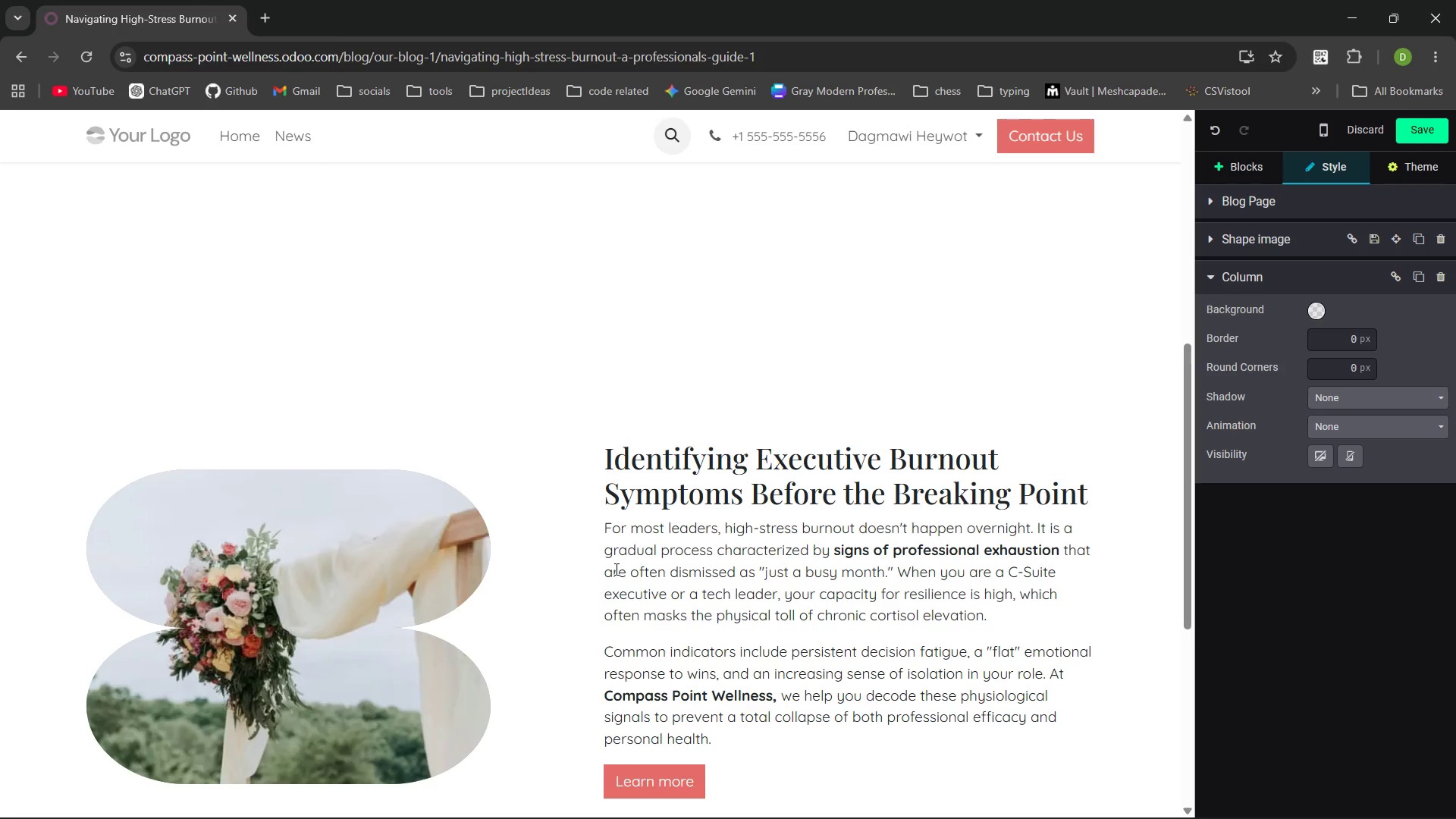 
wait(8.67)
 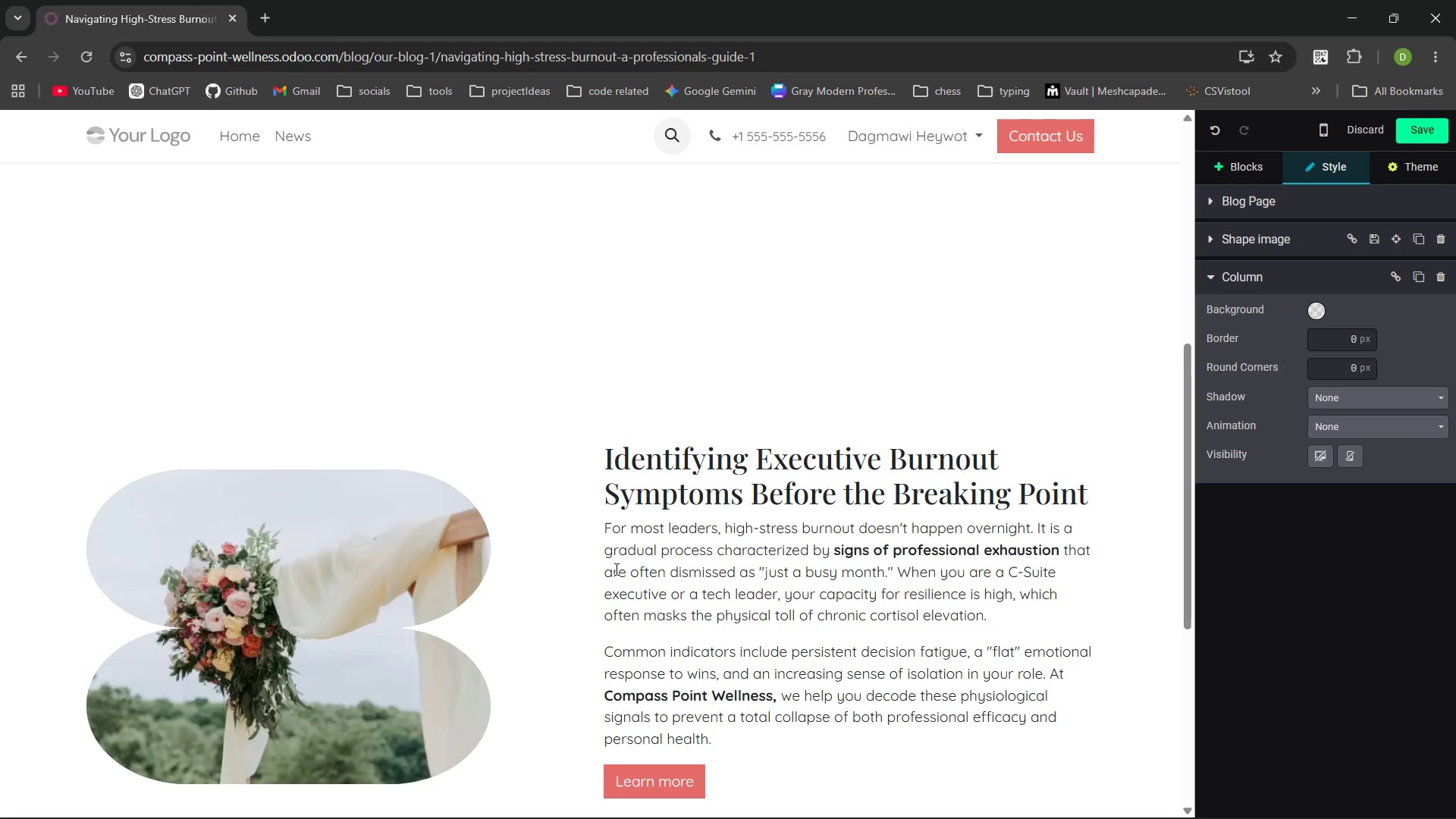 
left_click([543, 388])
 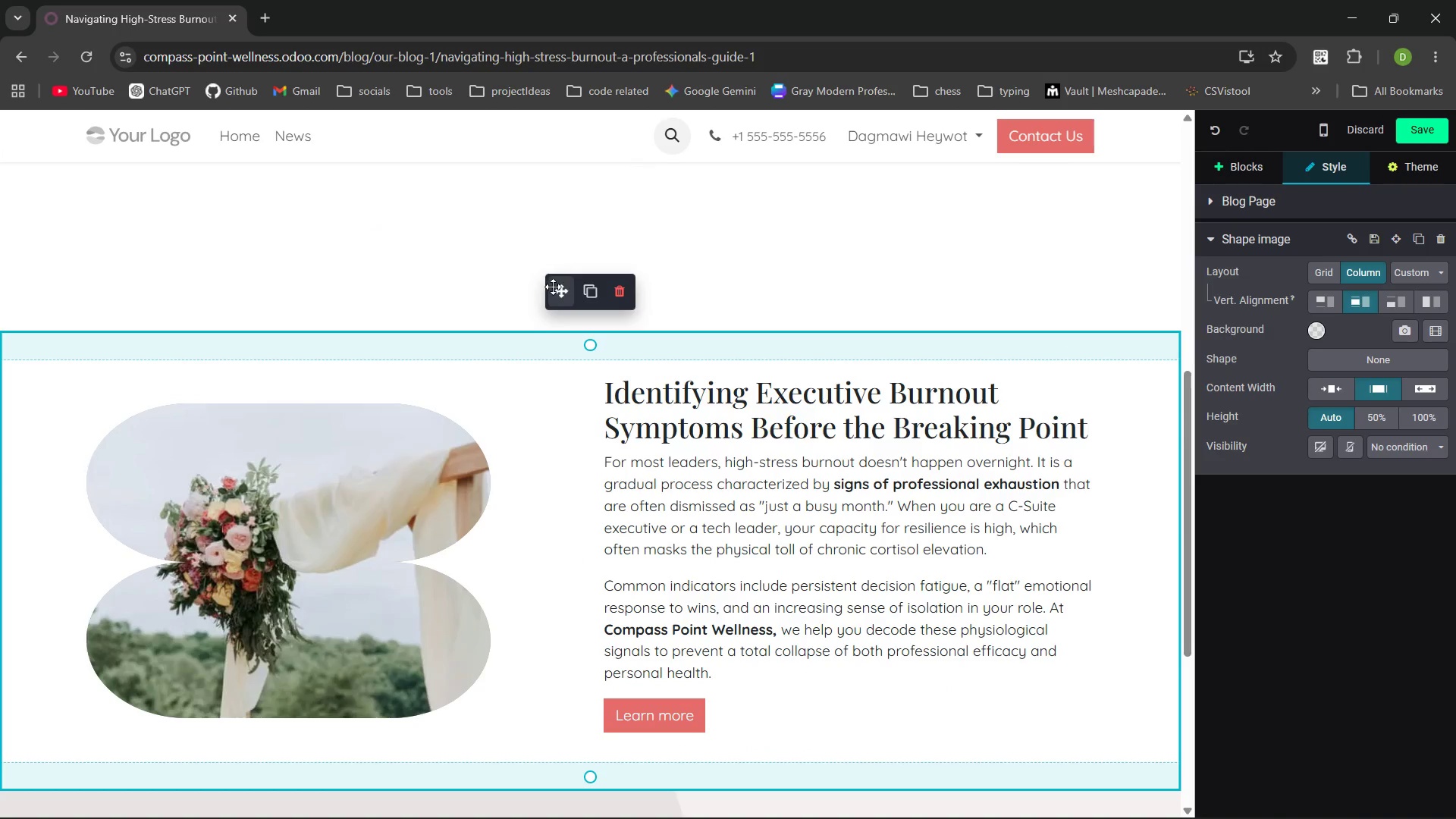 
left_click_drag(start_coordinate=[563, 293], to_coordinate=[557, 234])
 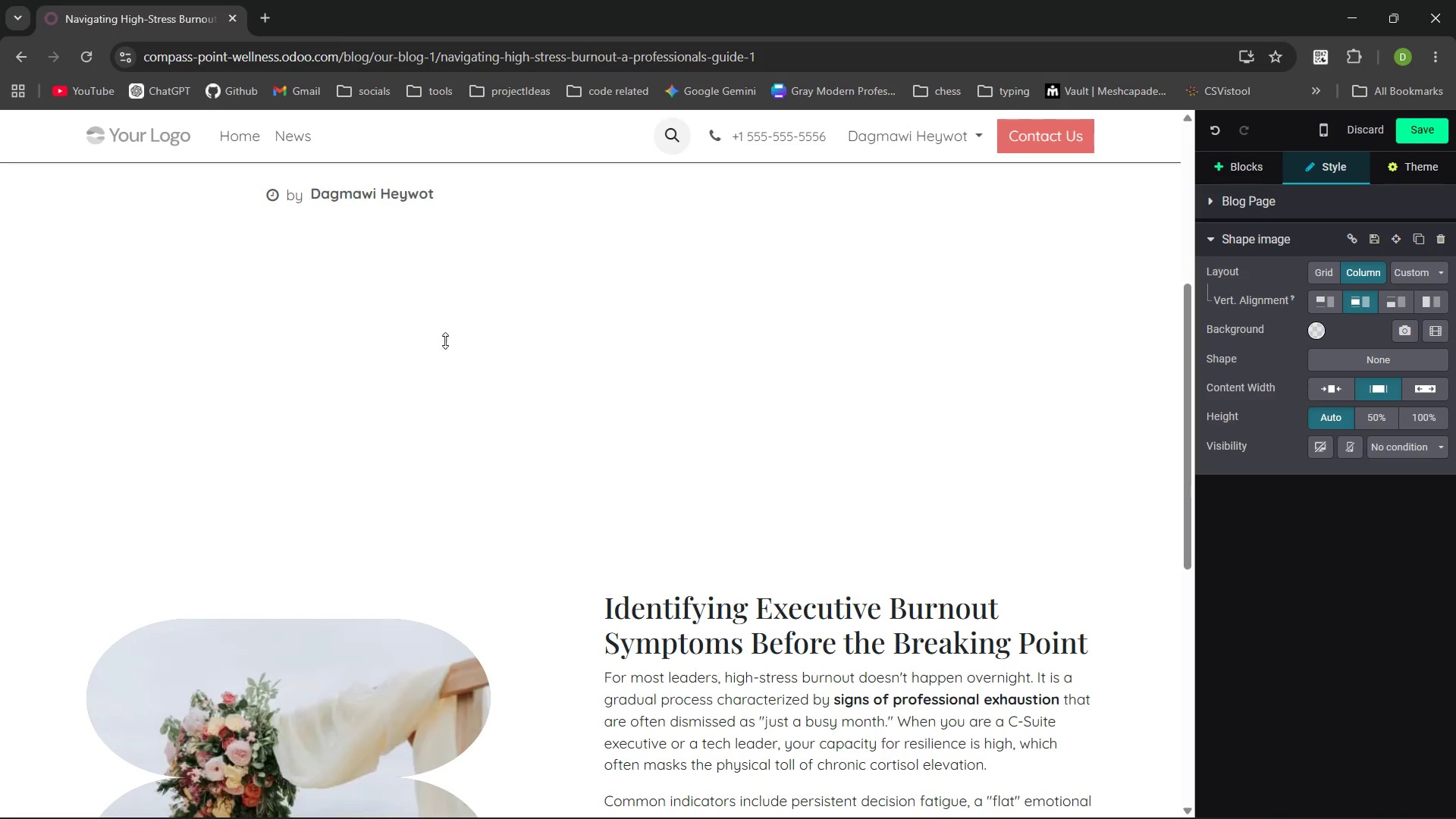 
left_click([363, 240])
 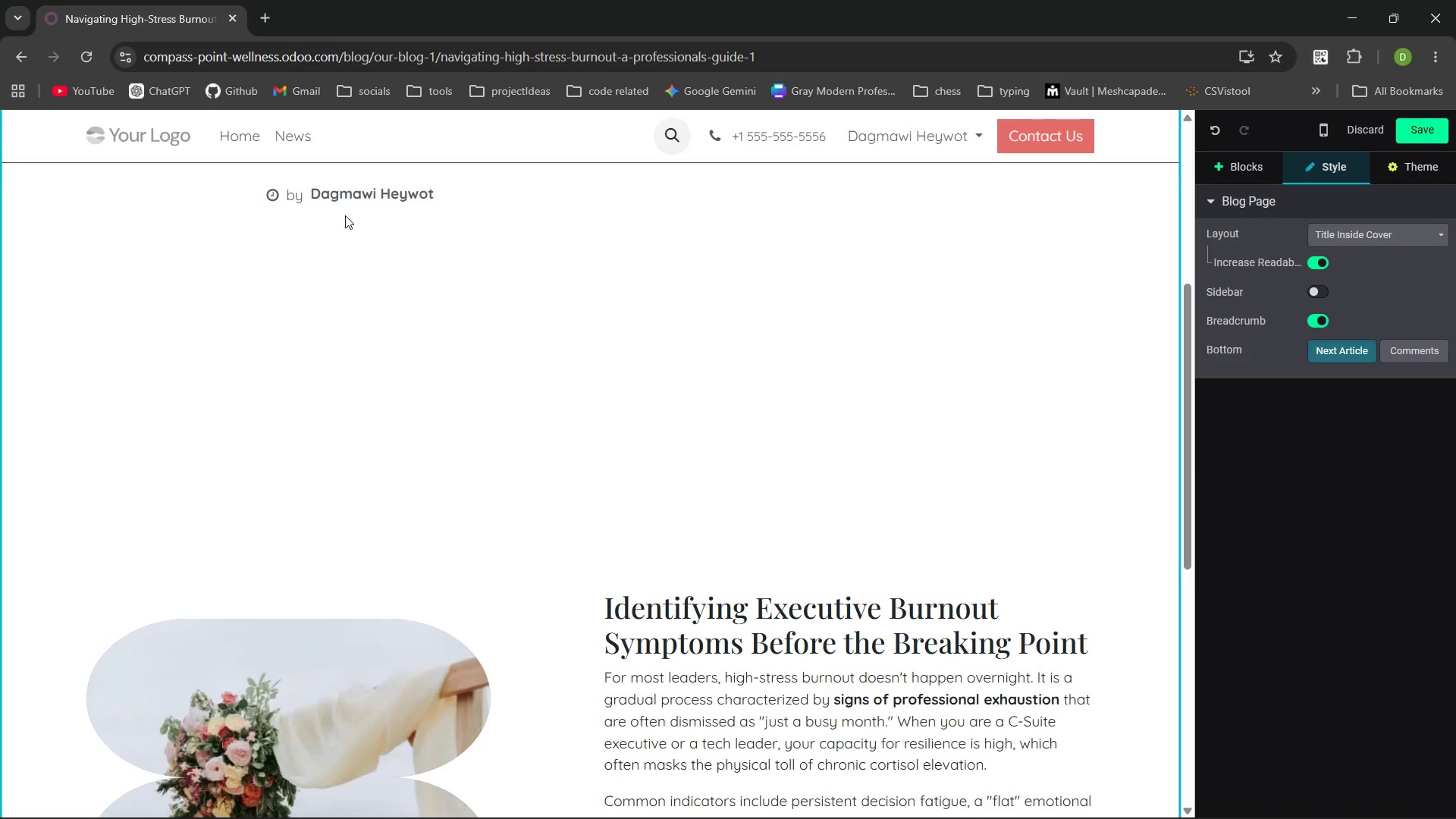 
left_click([346, 219])
 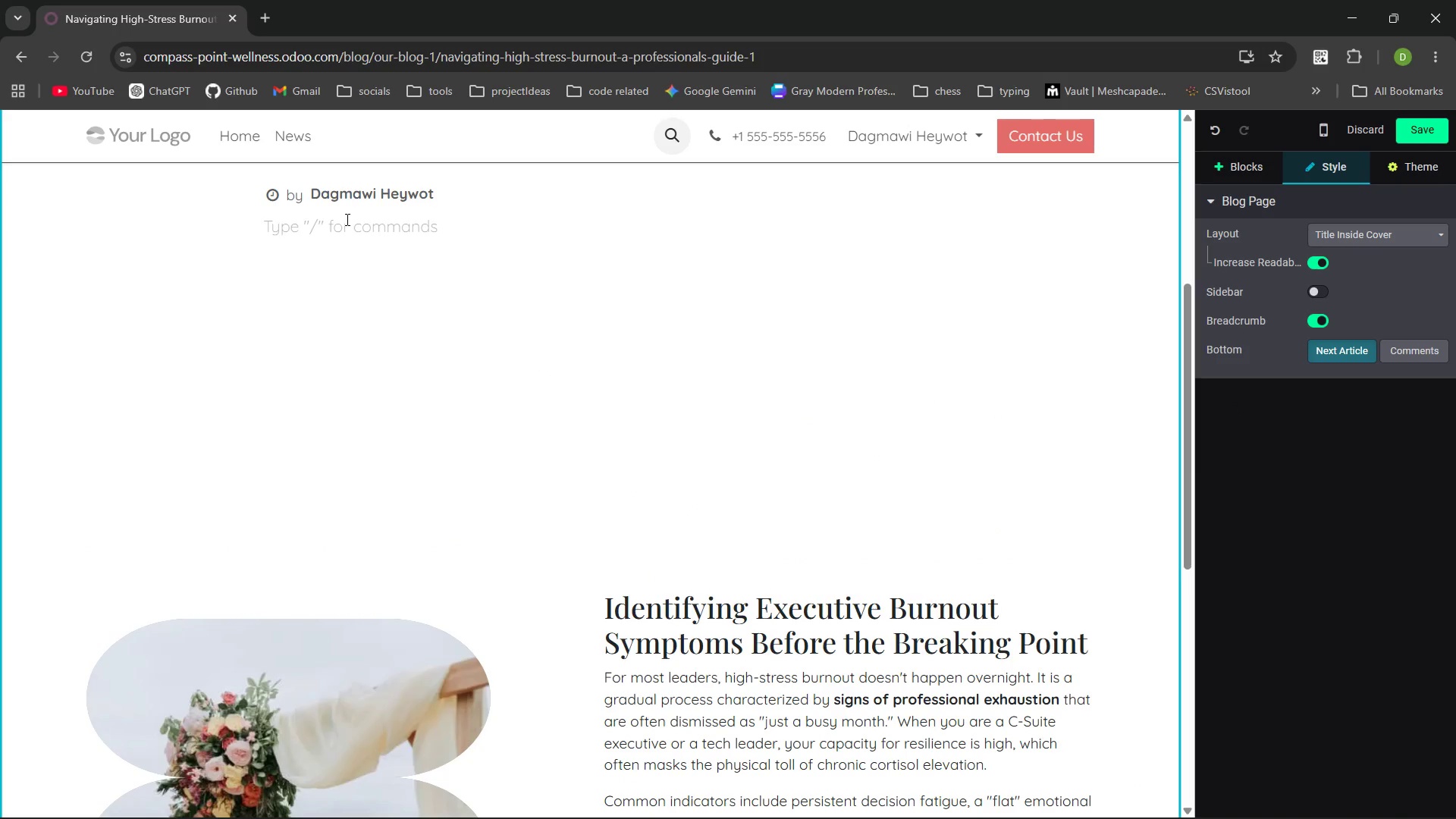 
key(ArrowUp)
 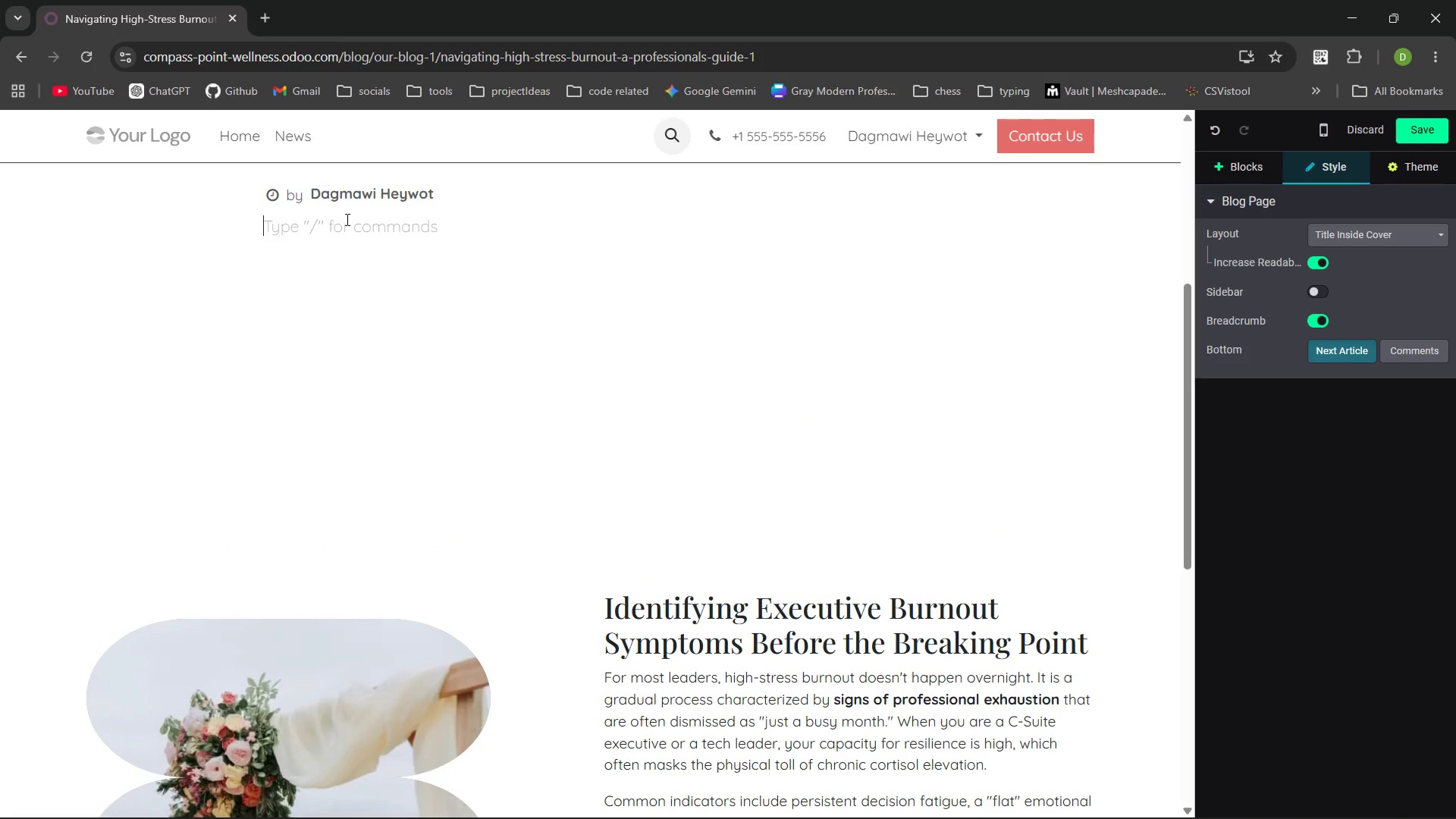 
key(ArrowDown)
 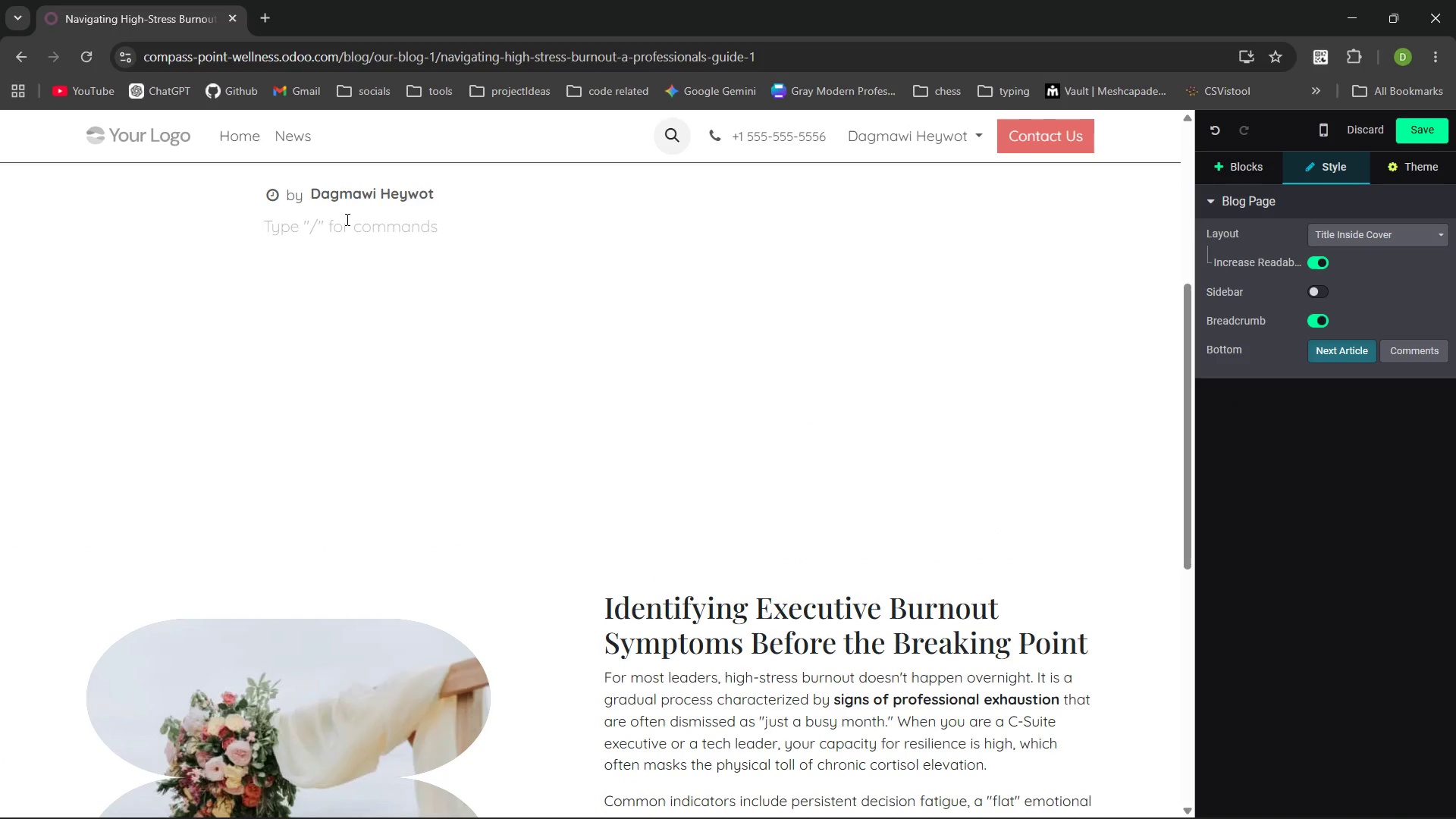 
key(ArrowDown)
 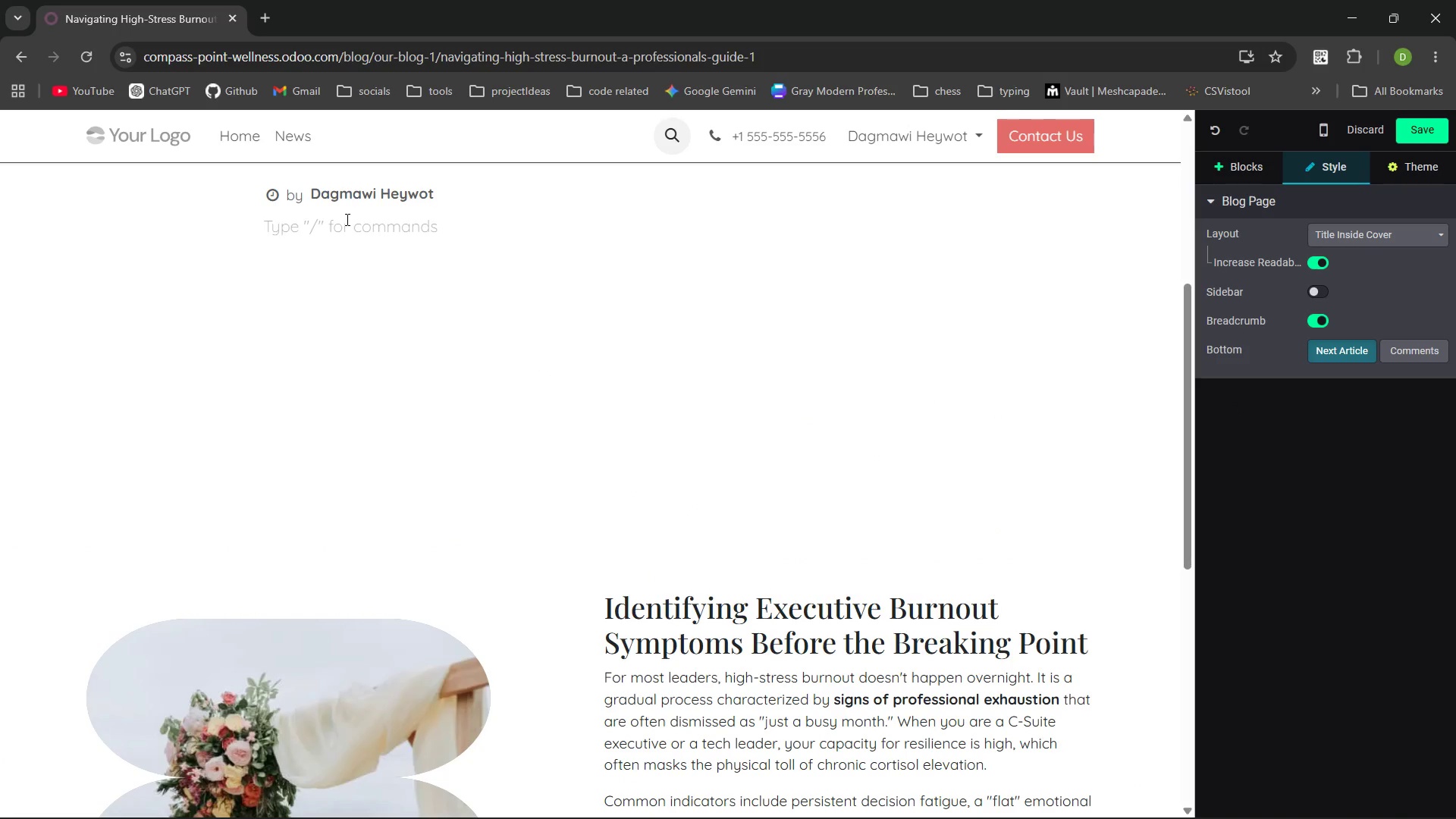 
key(ArrowDown)
 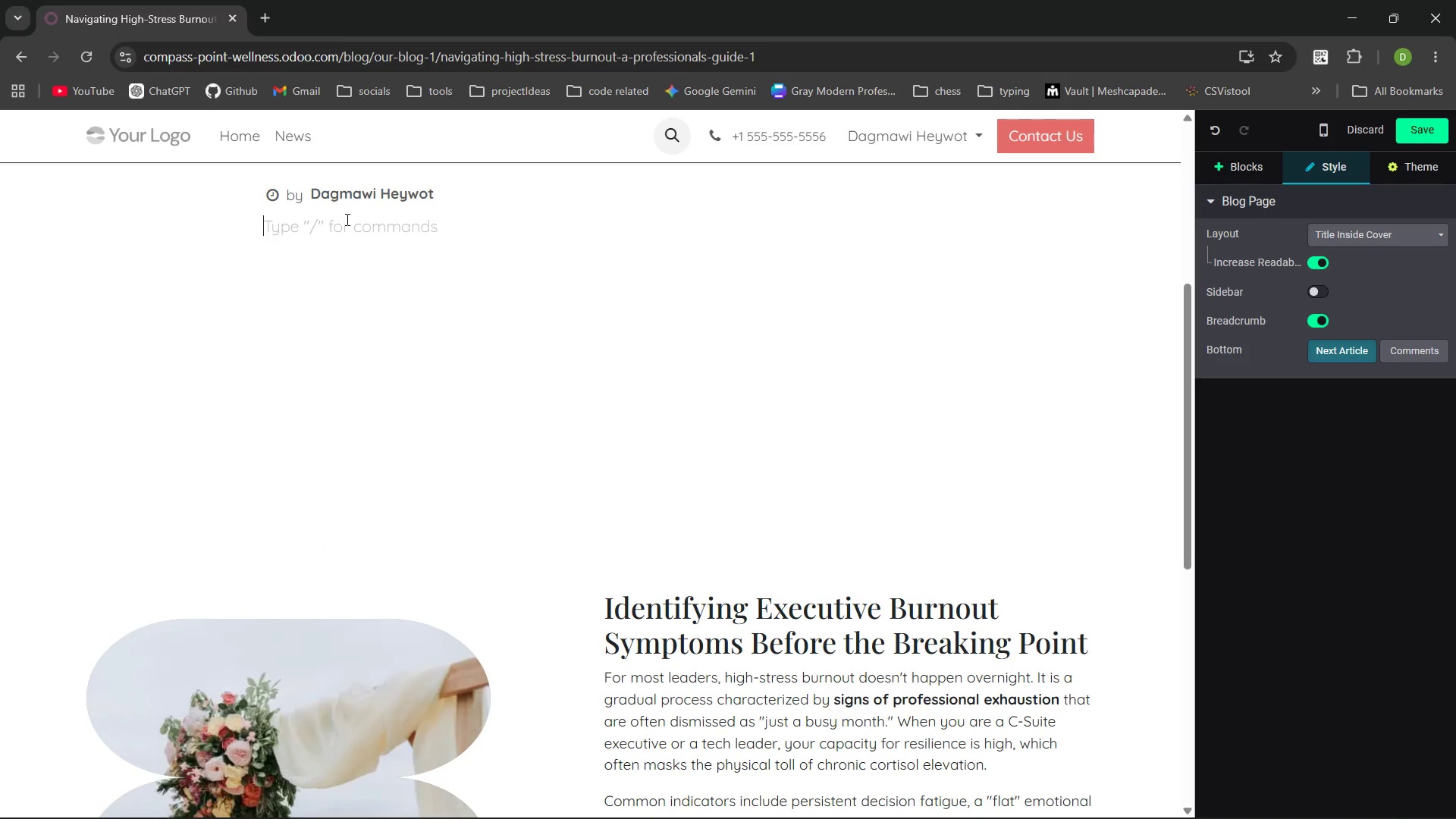 
key(ArrowDown)
 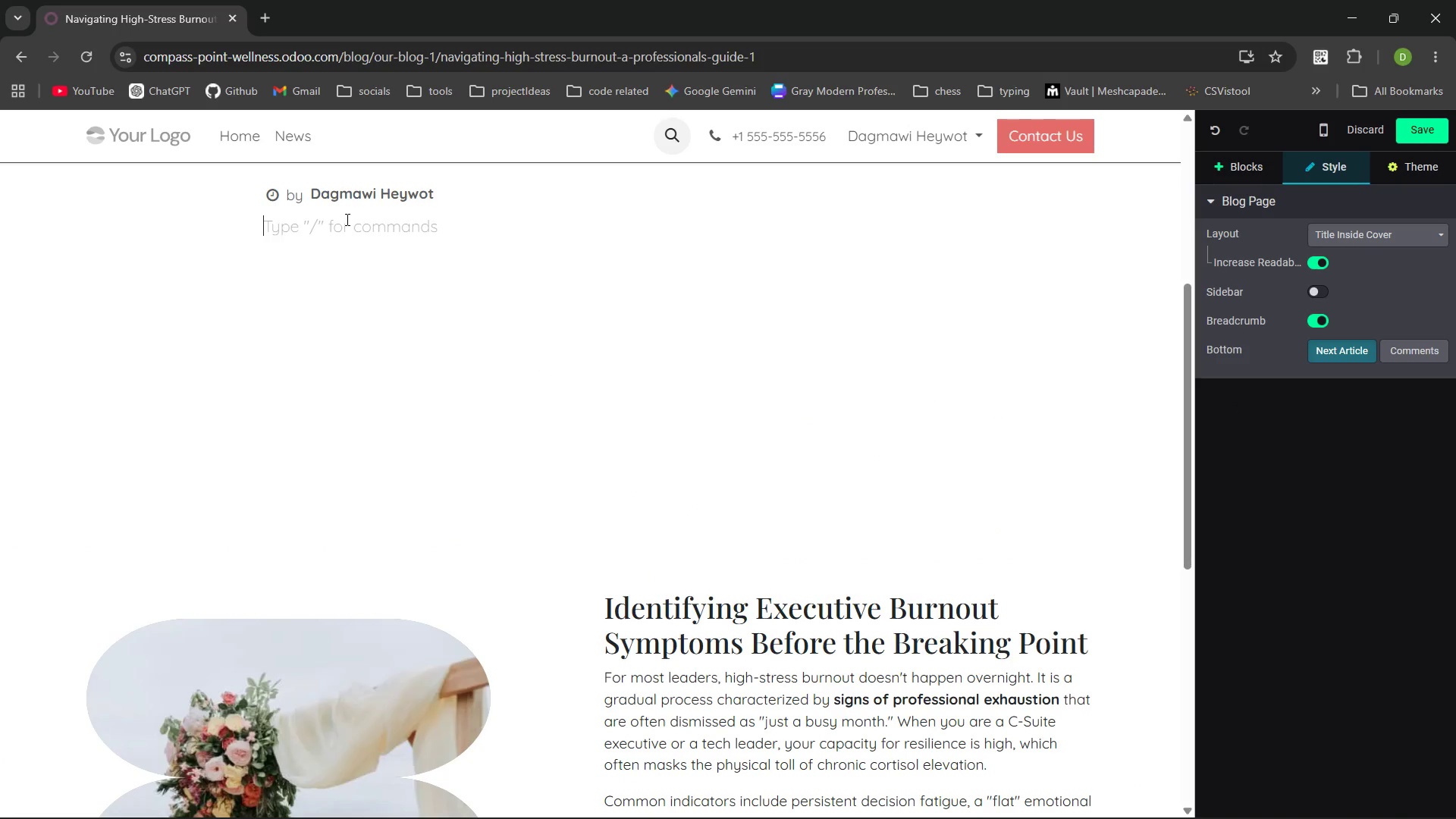 
key(ArrowDown)
 